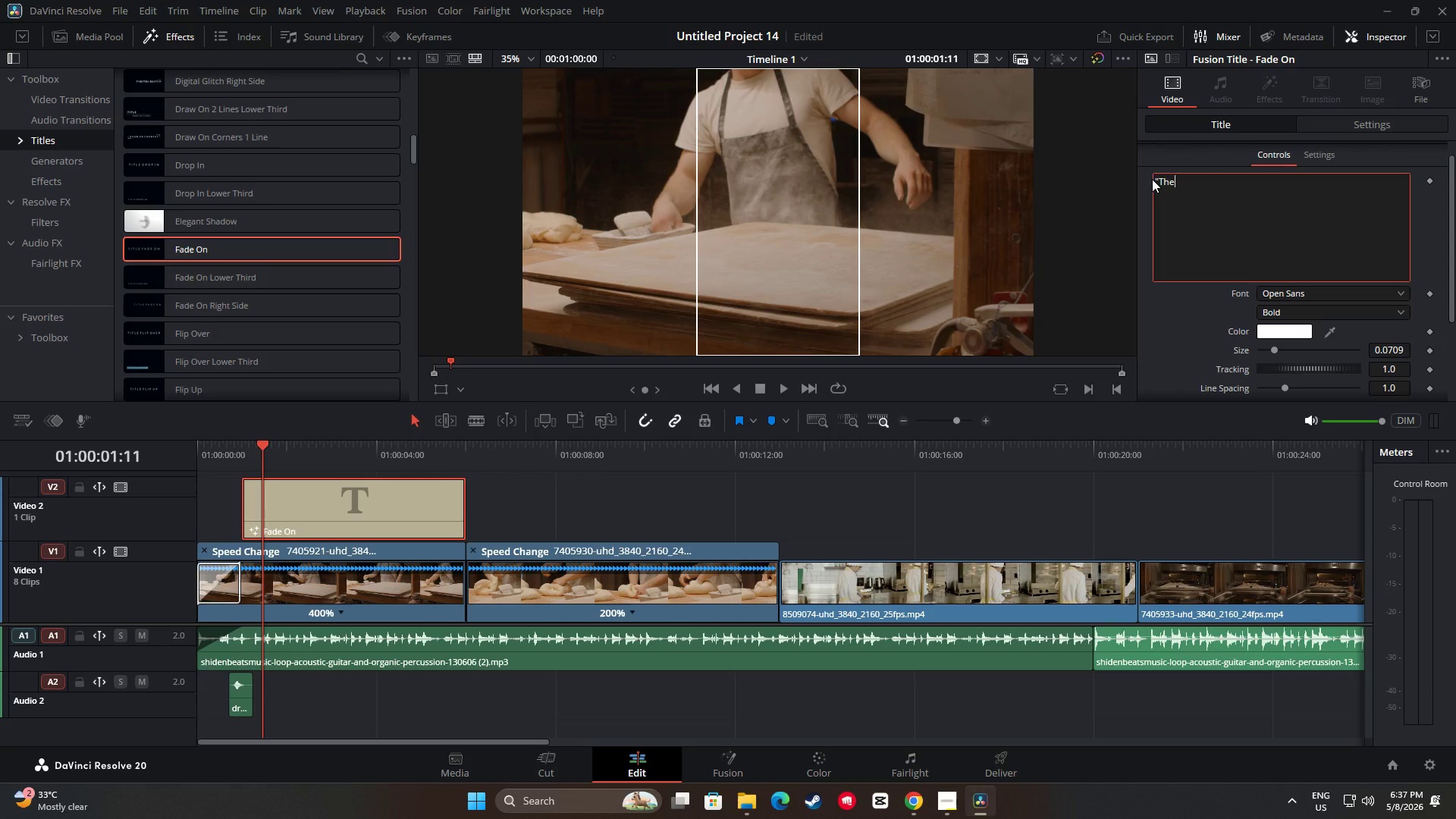 
key(Backspace)
key(Backspace)
key(Backspace)
type(Protectyi)
key(Backspace)
key(Backspace)
key(Backspace)
type(tiob)
key(Backspace)
type(n Built for Makers")
 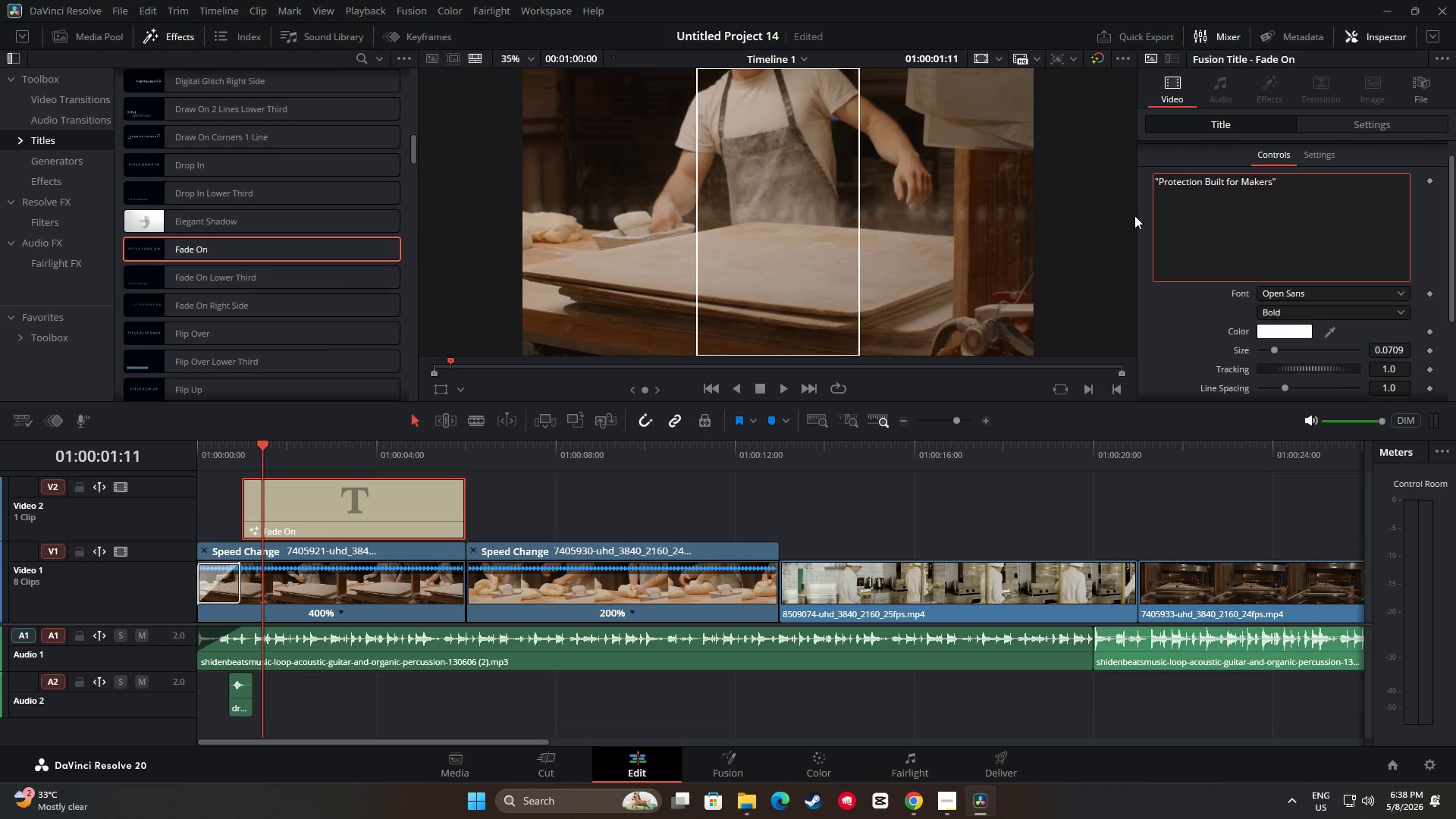 
left_click_drag(start_coordinate=[261, 447], to_coordinate=[202, 448])
 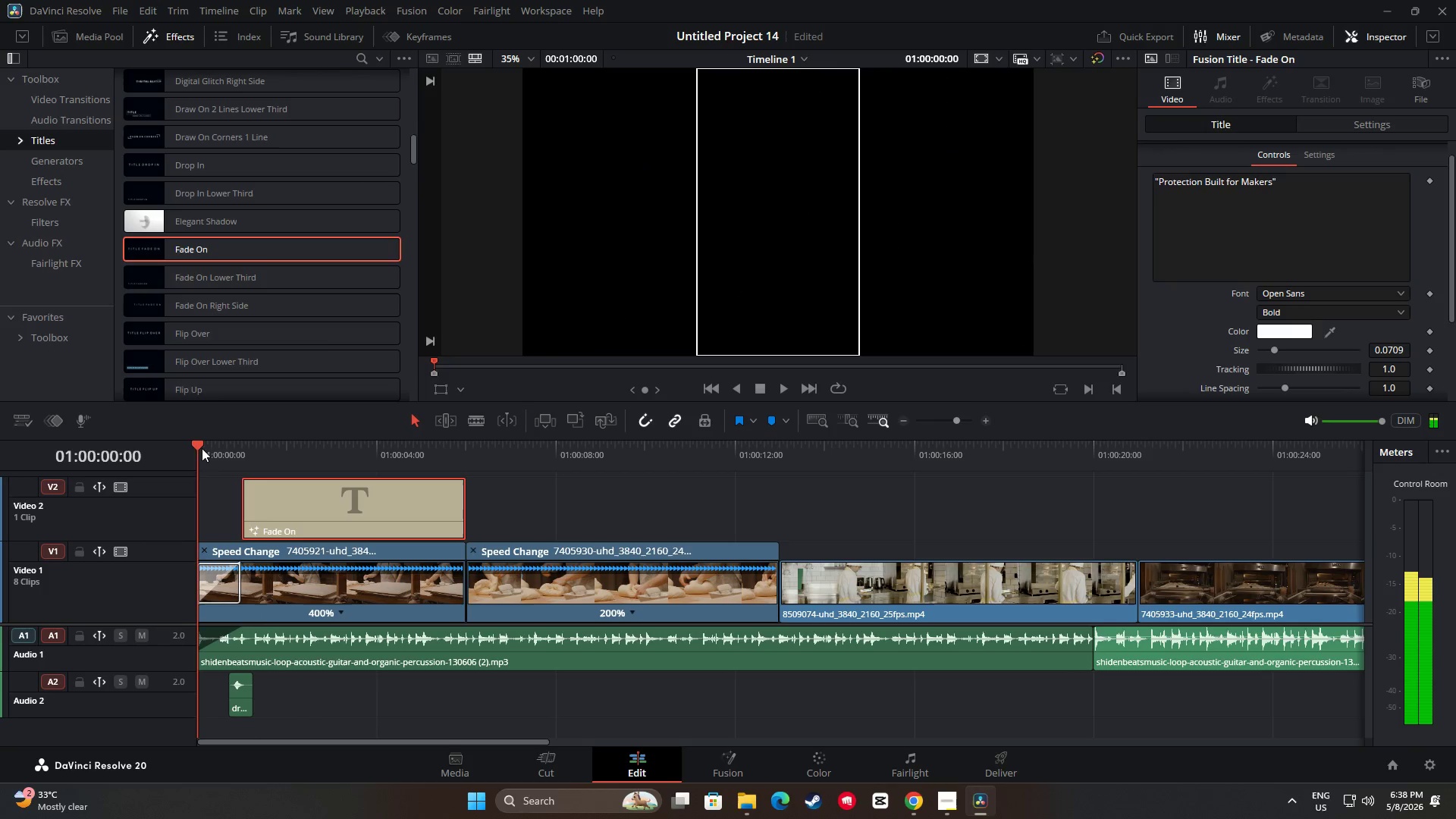 
key(Space)
 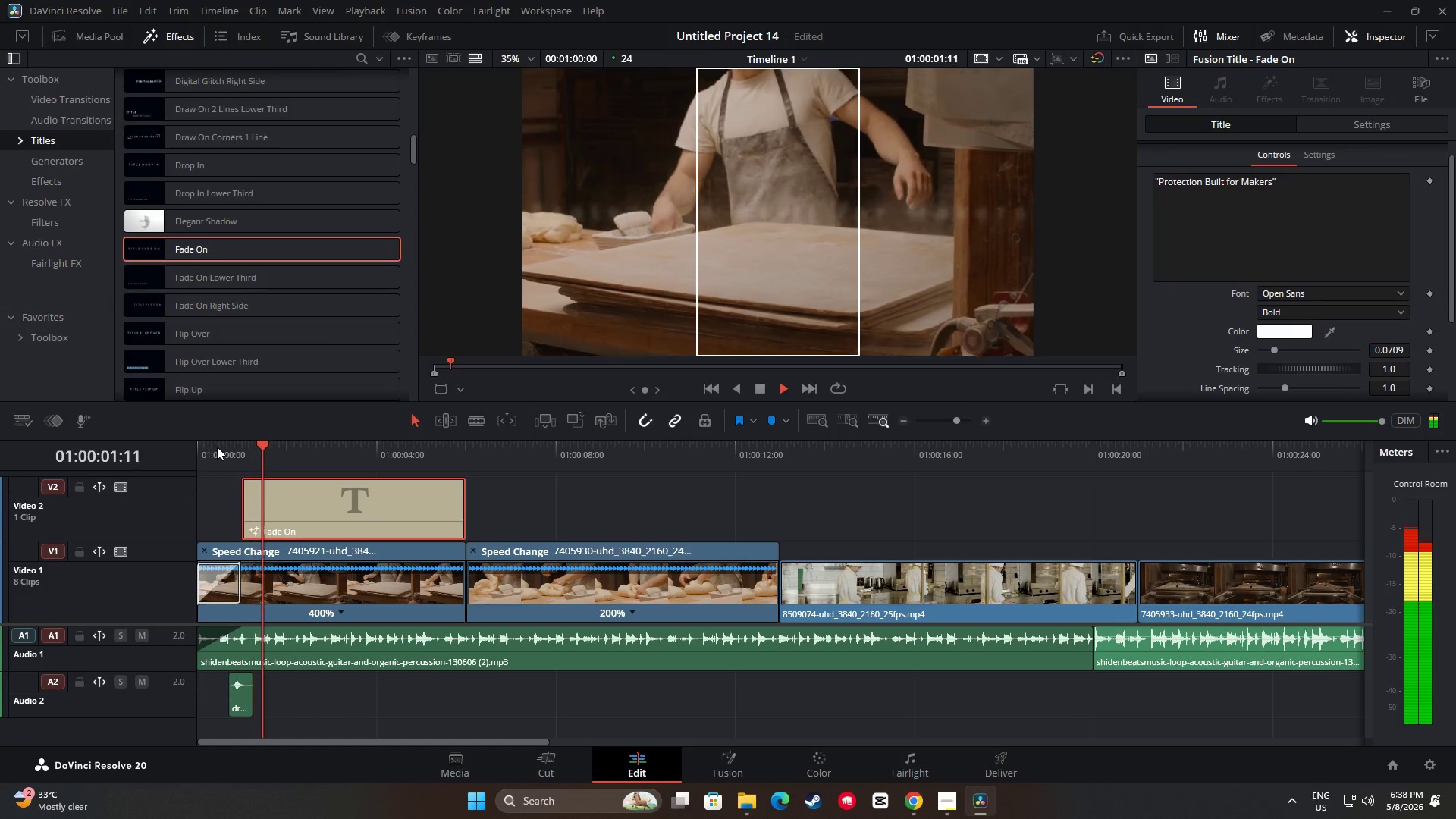 
key(Space)
 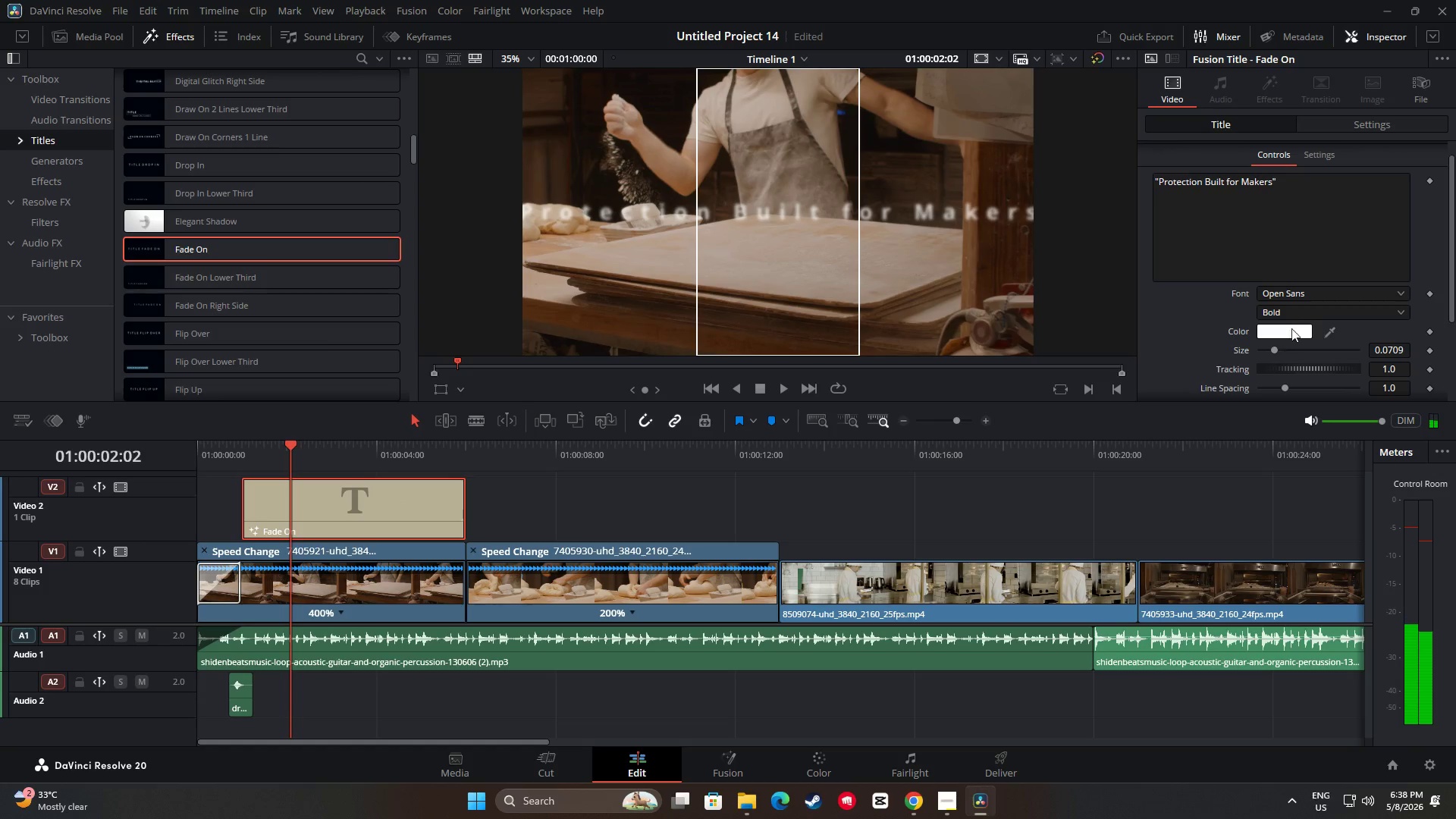 
double_click([1291, 313])
 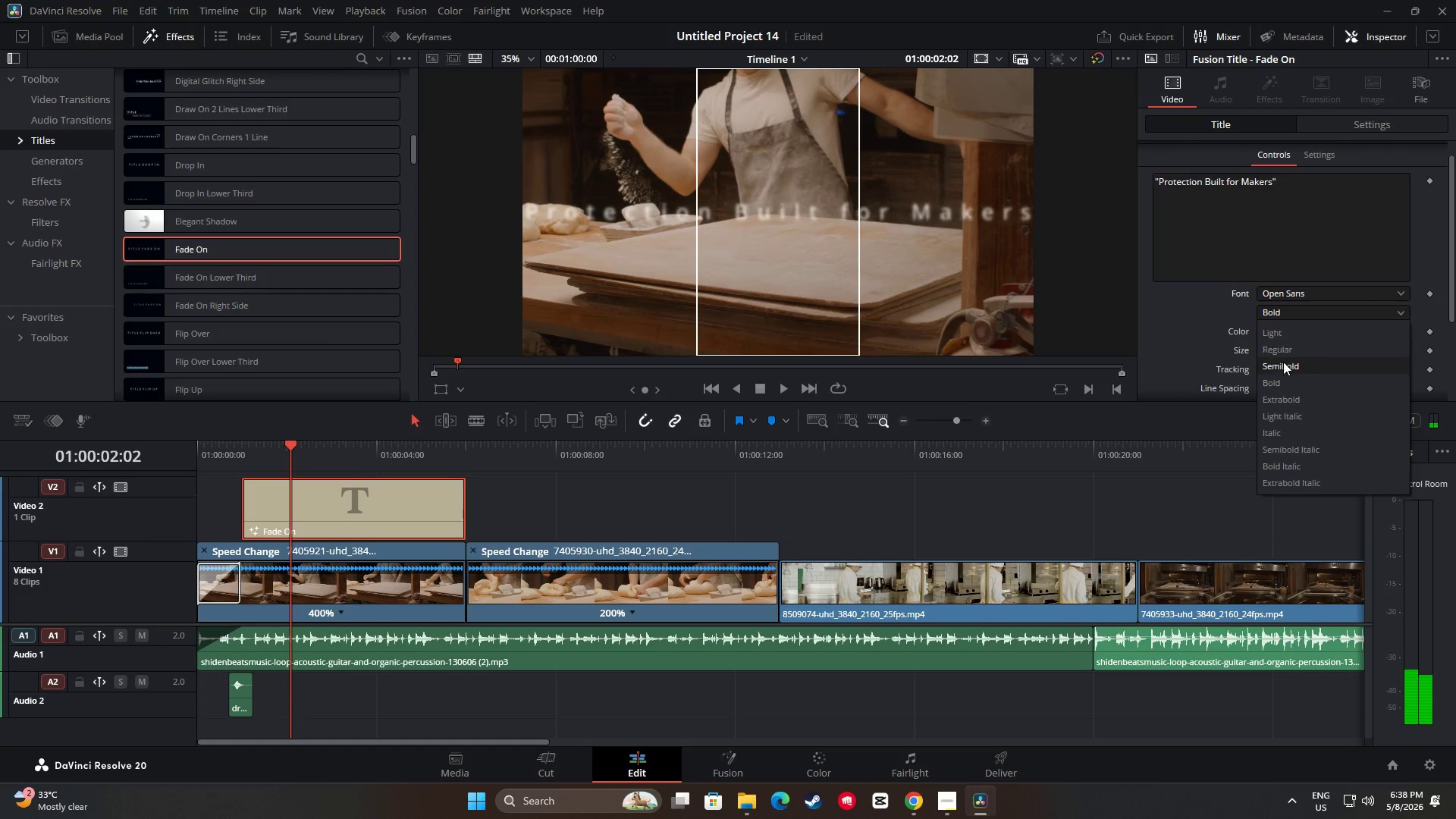 
left_click([1283, 365])
 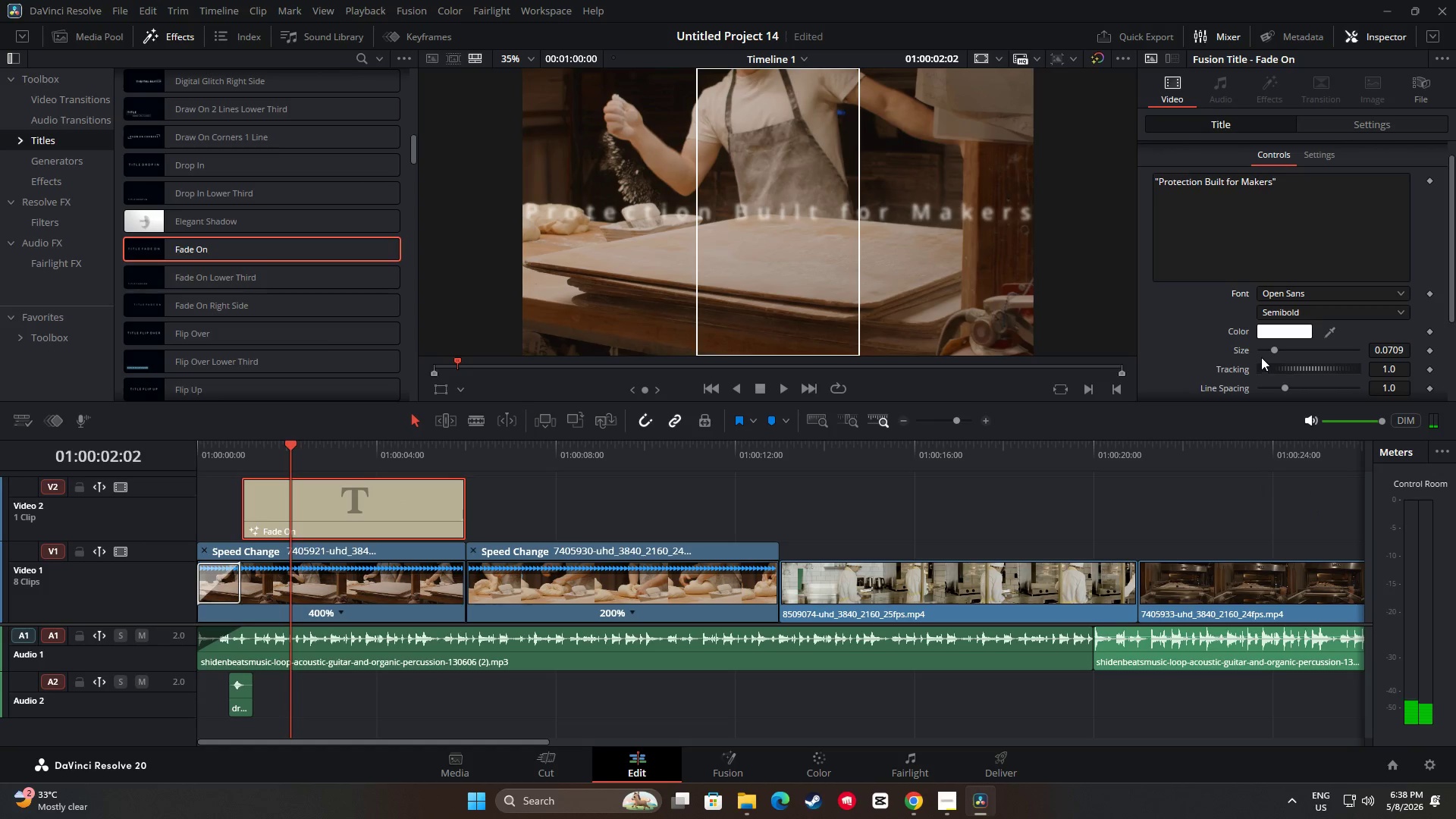 
left_click_drag(start_coordinate=[1275, 350], to_coordinate=[1269, 350])
 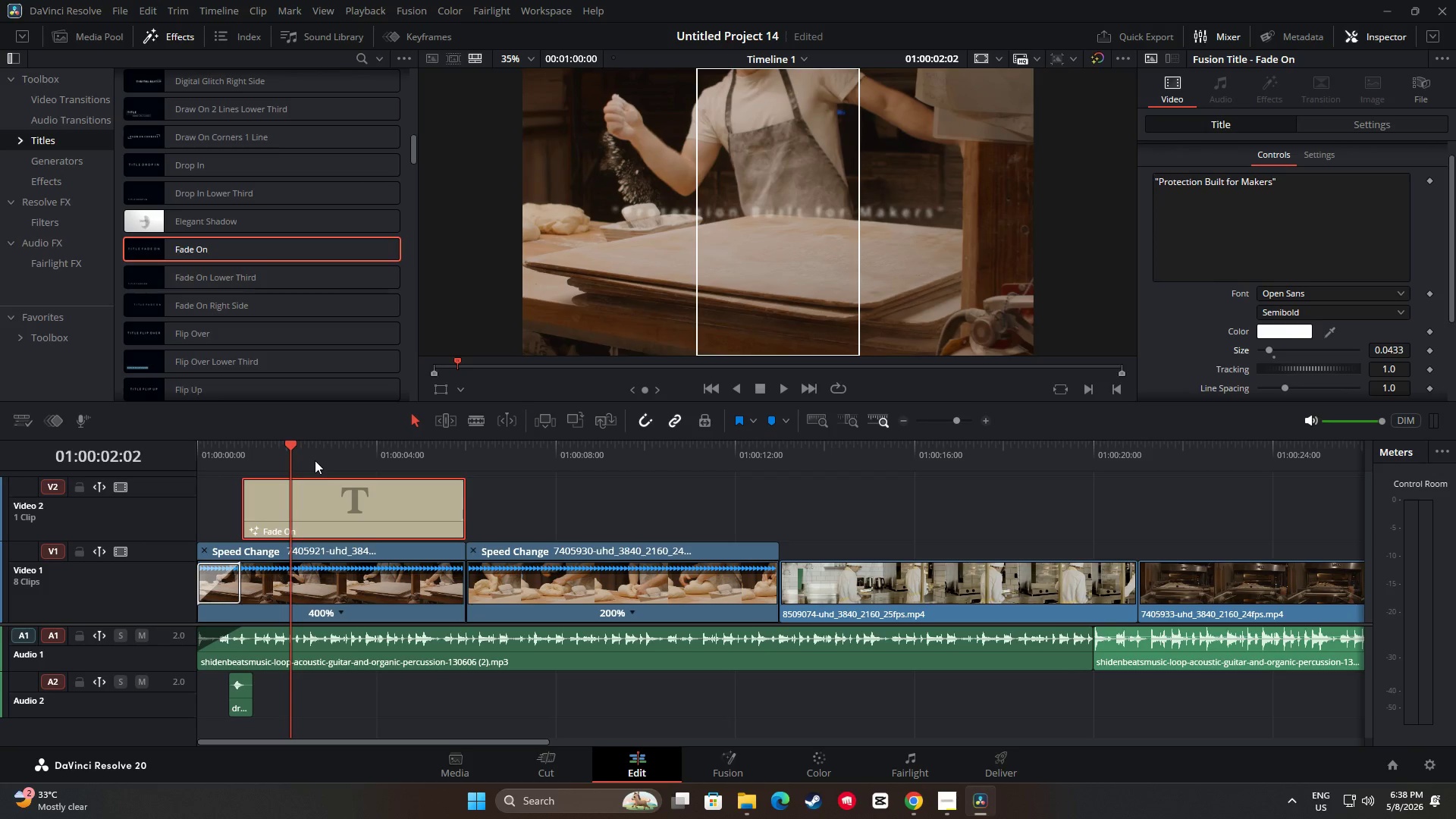 
left_click_drag(start_coordinate=[300, 444], to_coordinate=[184, 449])
 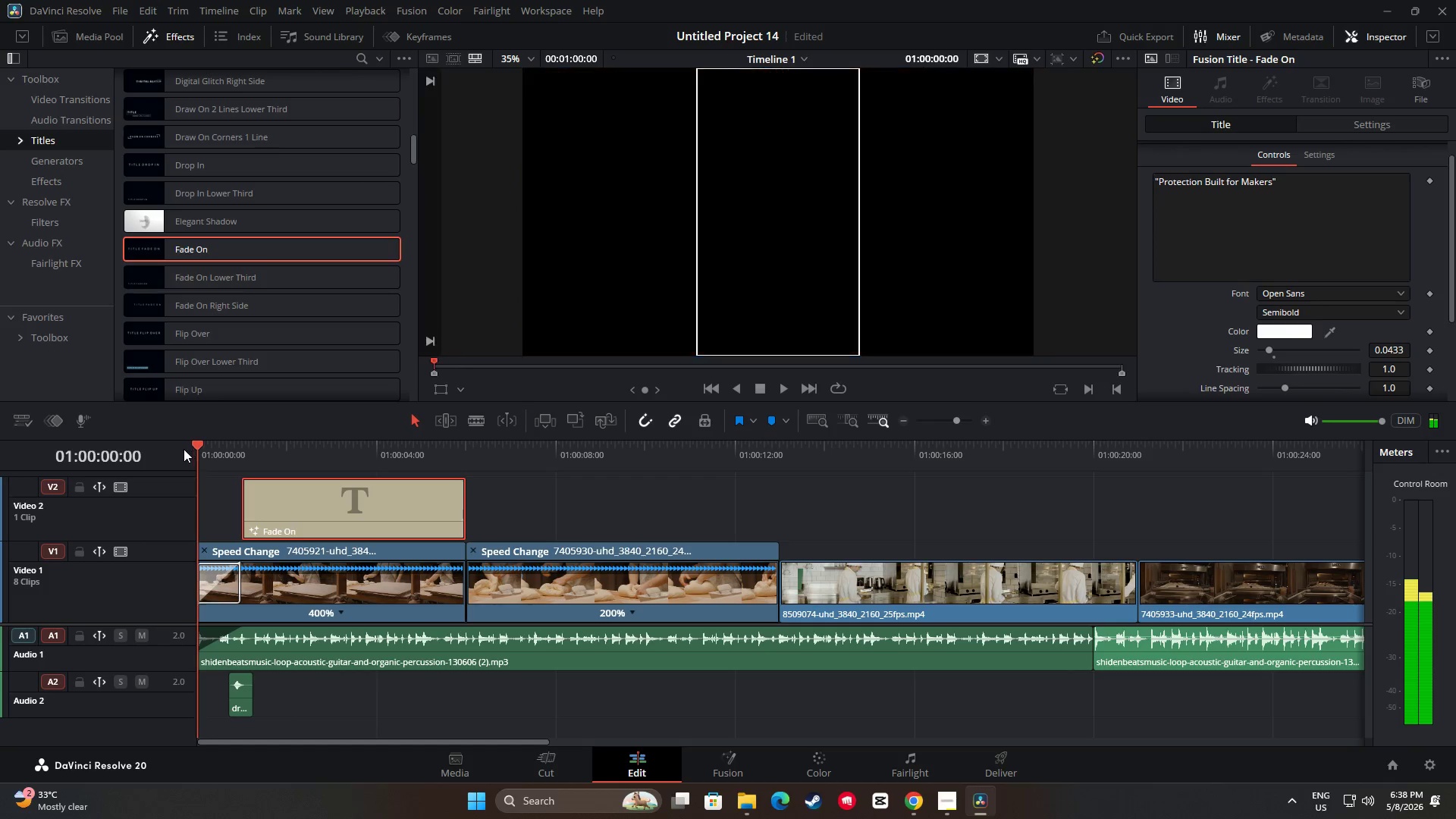 
key(Space)
 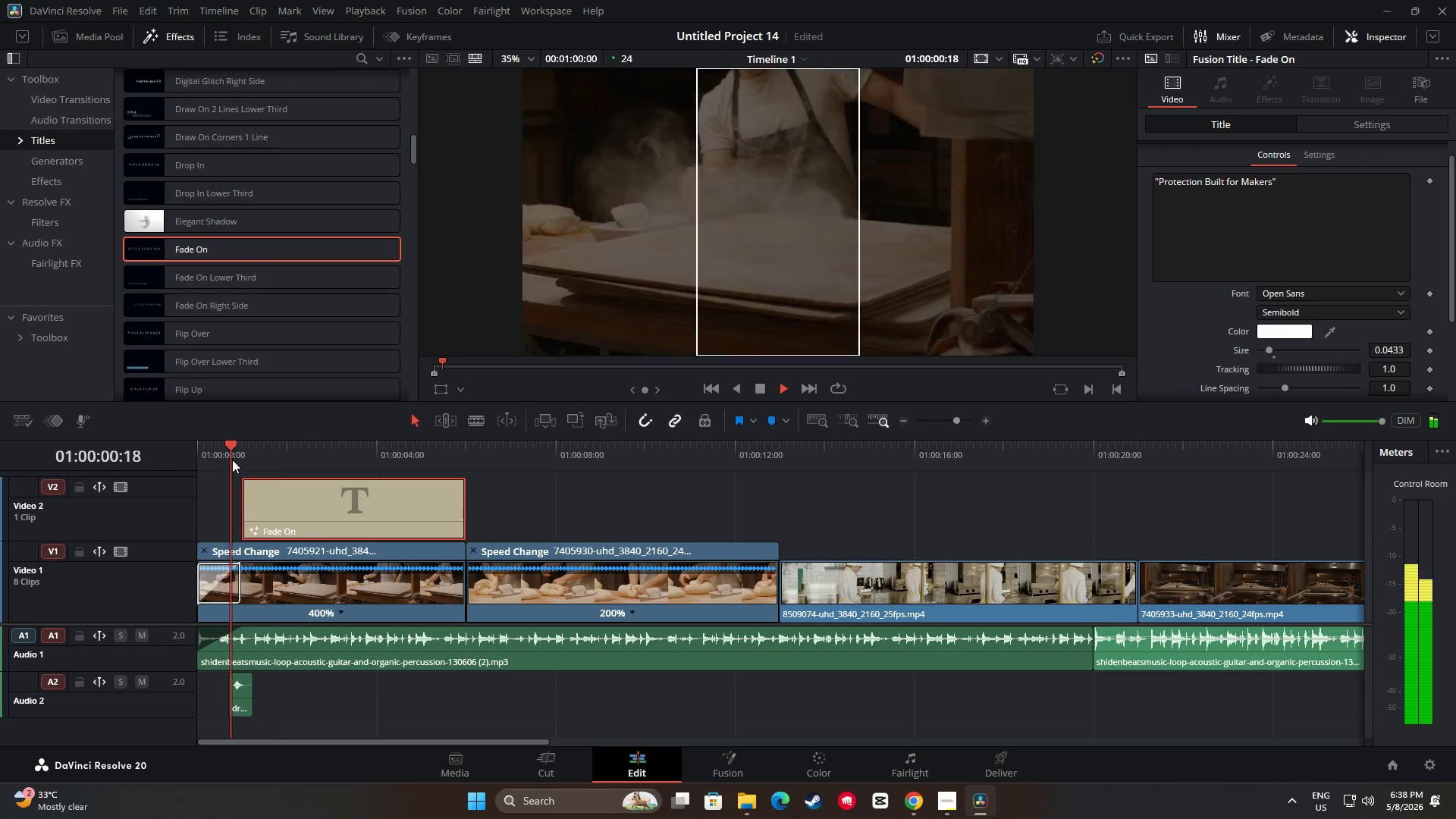 
key(Space)
 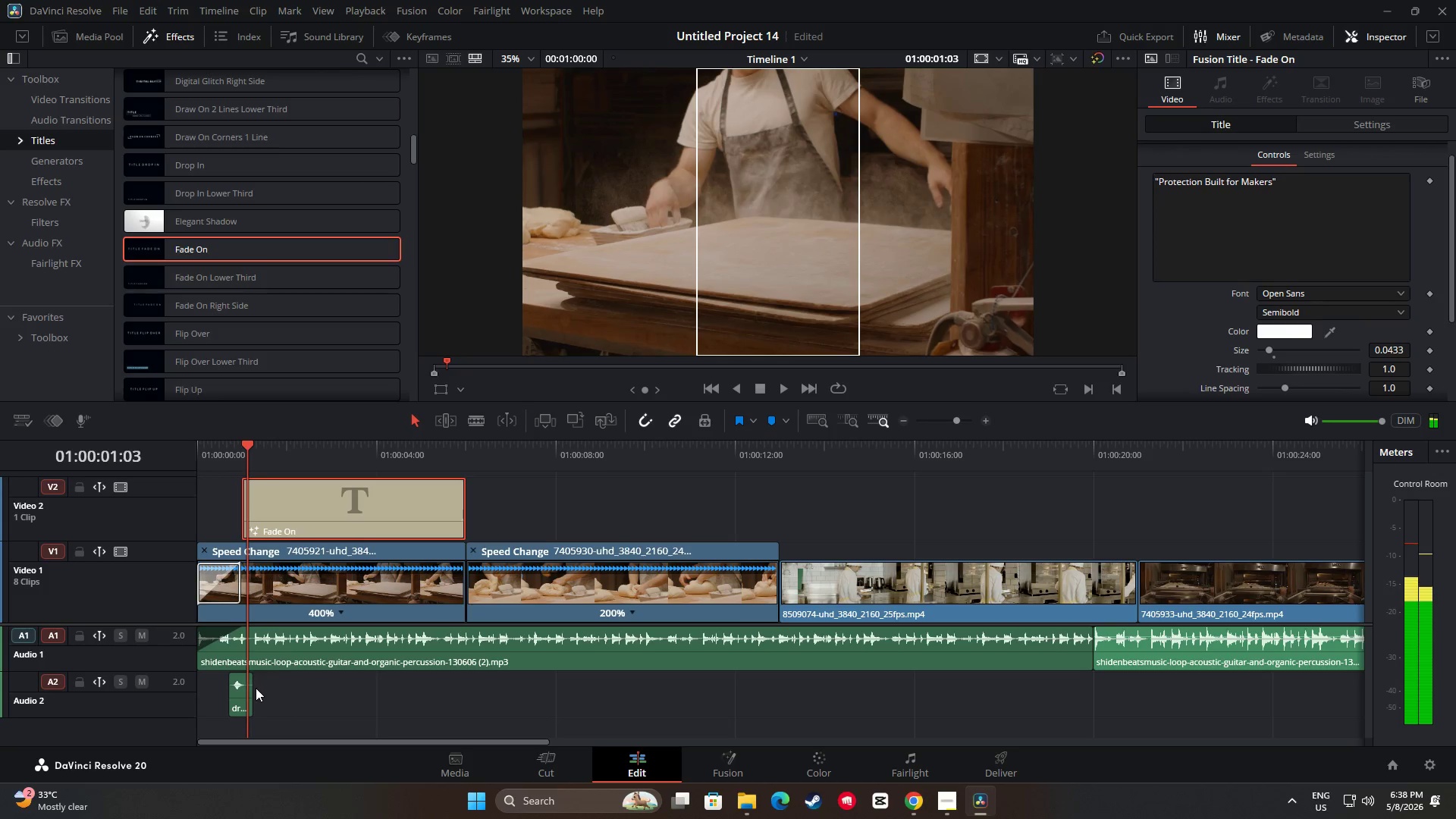 
left_click_drag(start_coordinate=[242, 690], to_coordinate=[257, 690])
 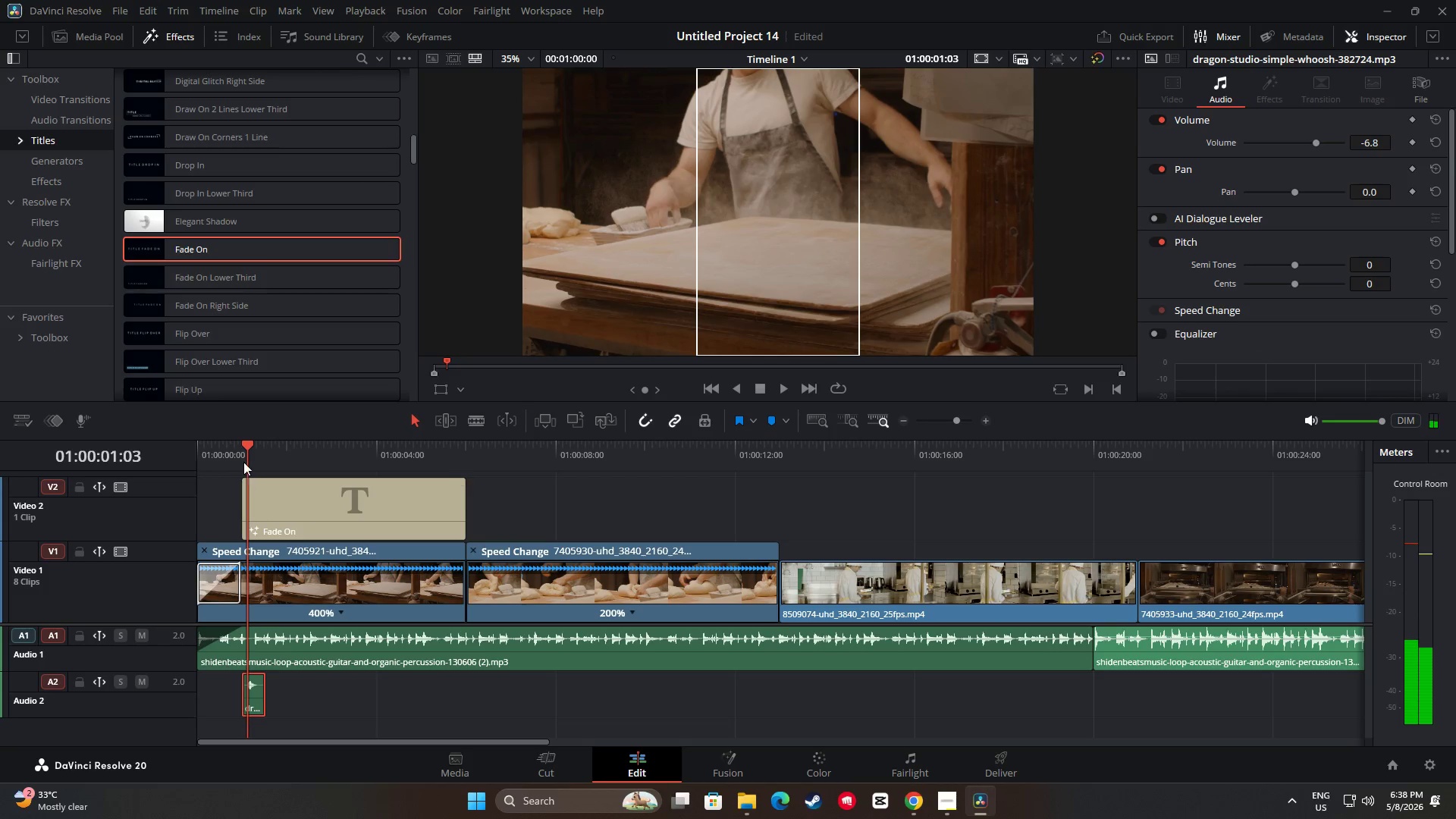 
left_click_drag(start_coordinate=[238, 453], to_coordinate=[184, 451])
 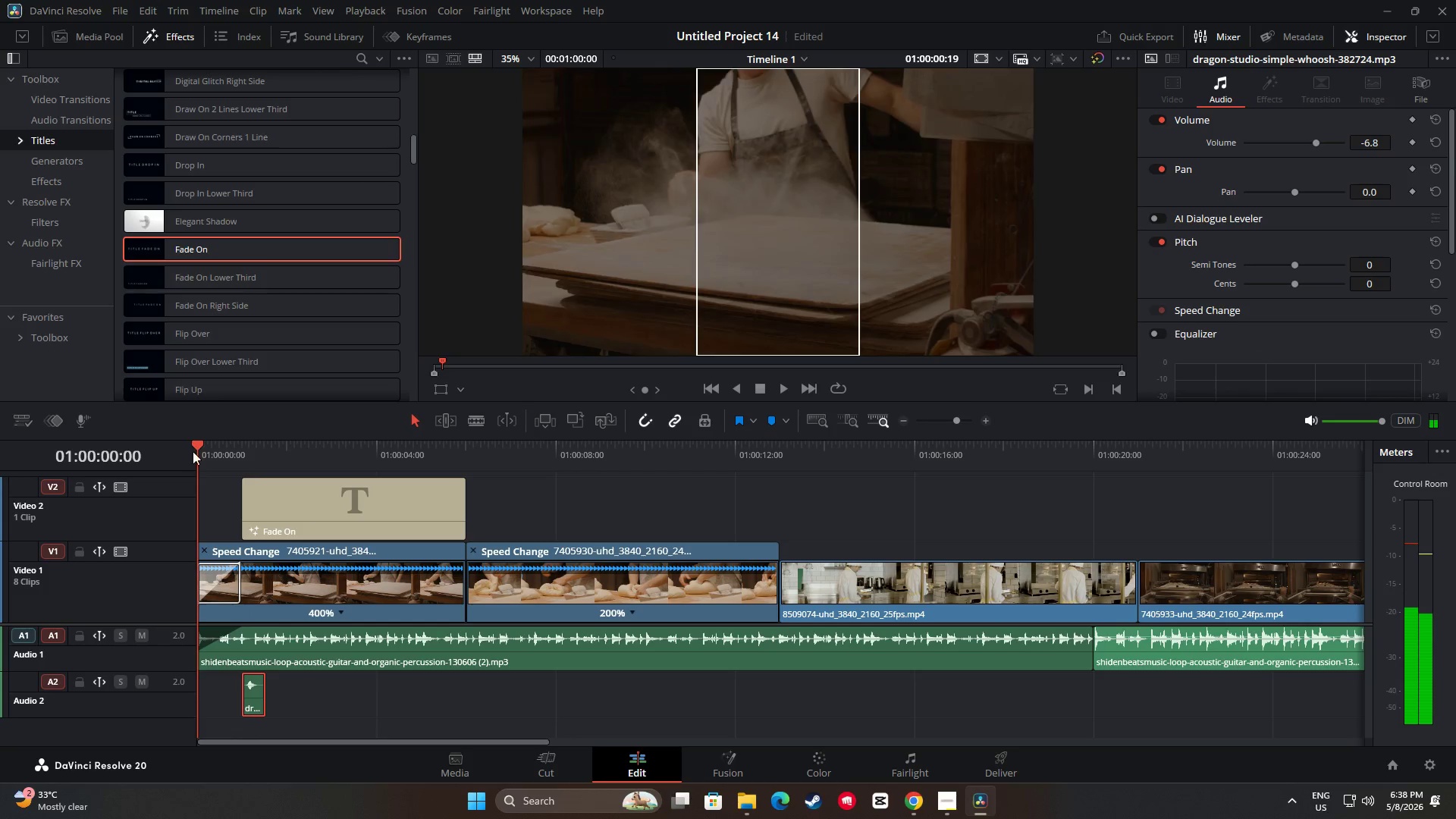 
key(Space)
 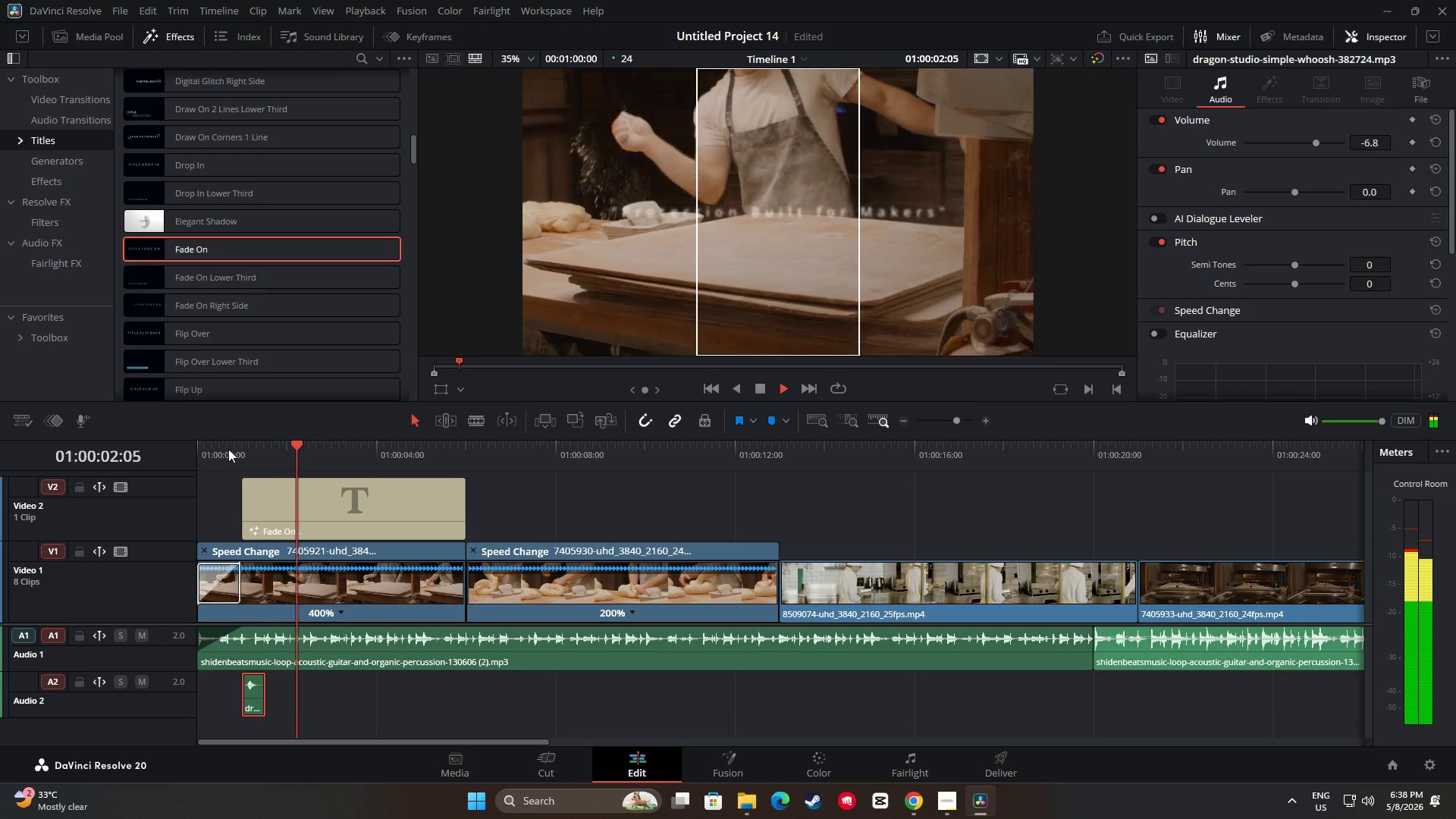 
key(Space)
 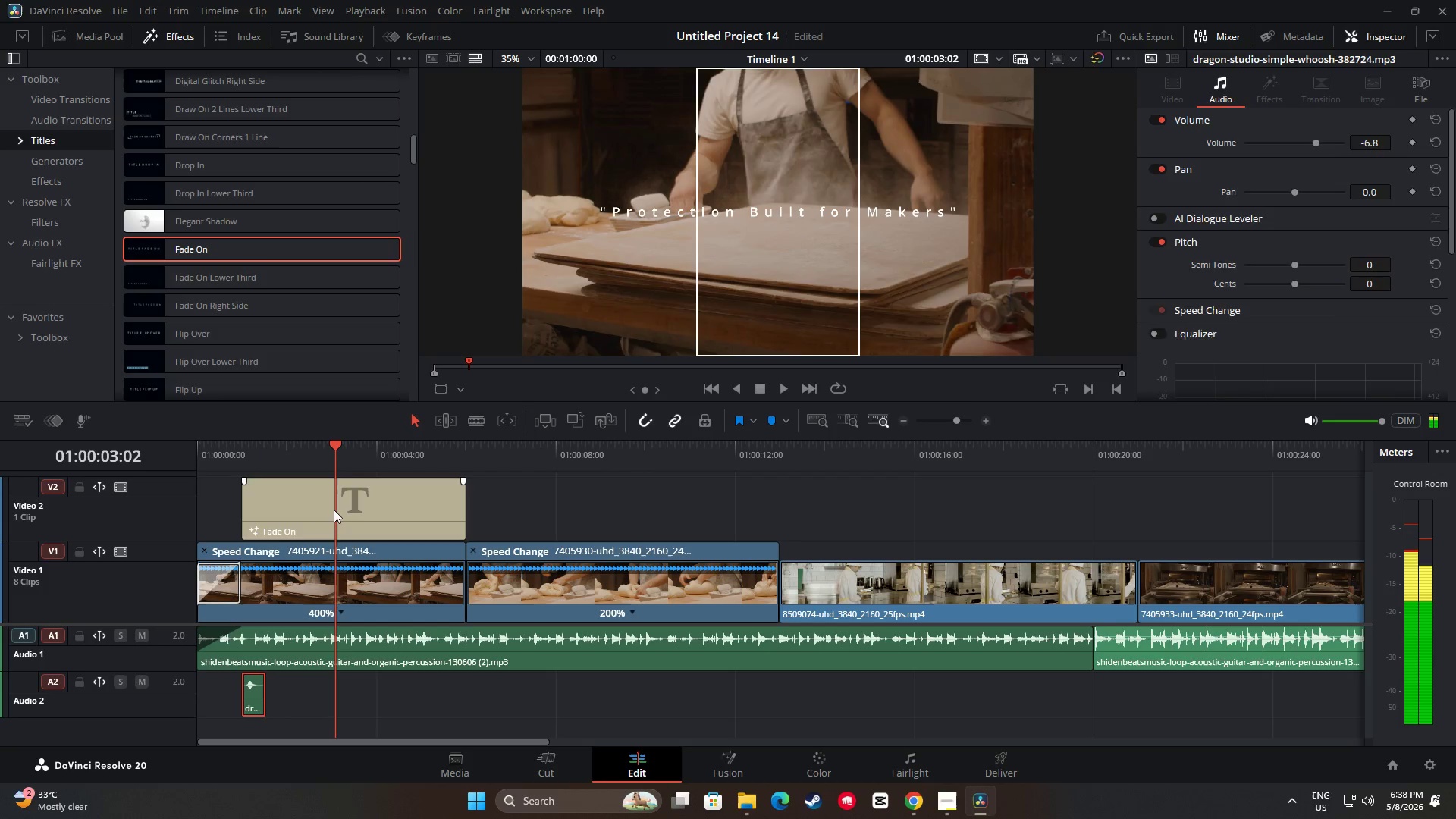 
left_click_drag(start_coordinate=[349, 513], to_coordinate=[325, 515])
 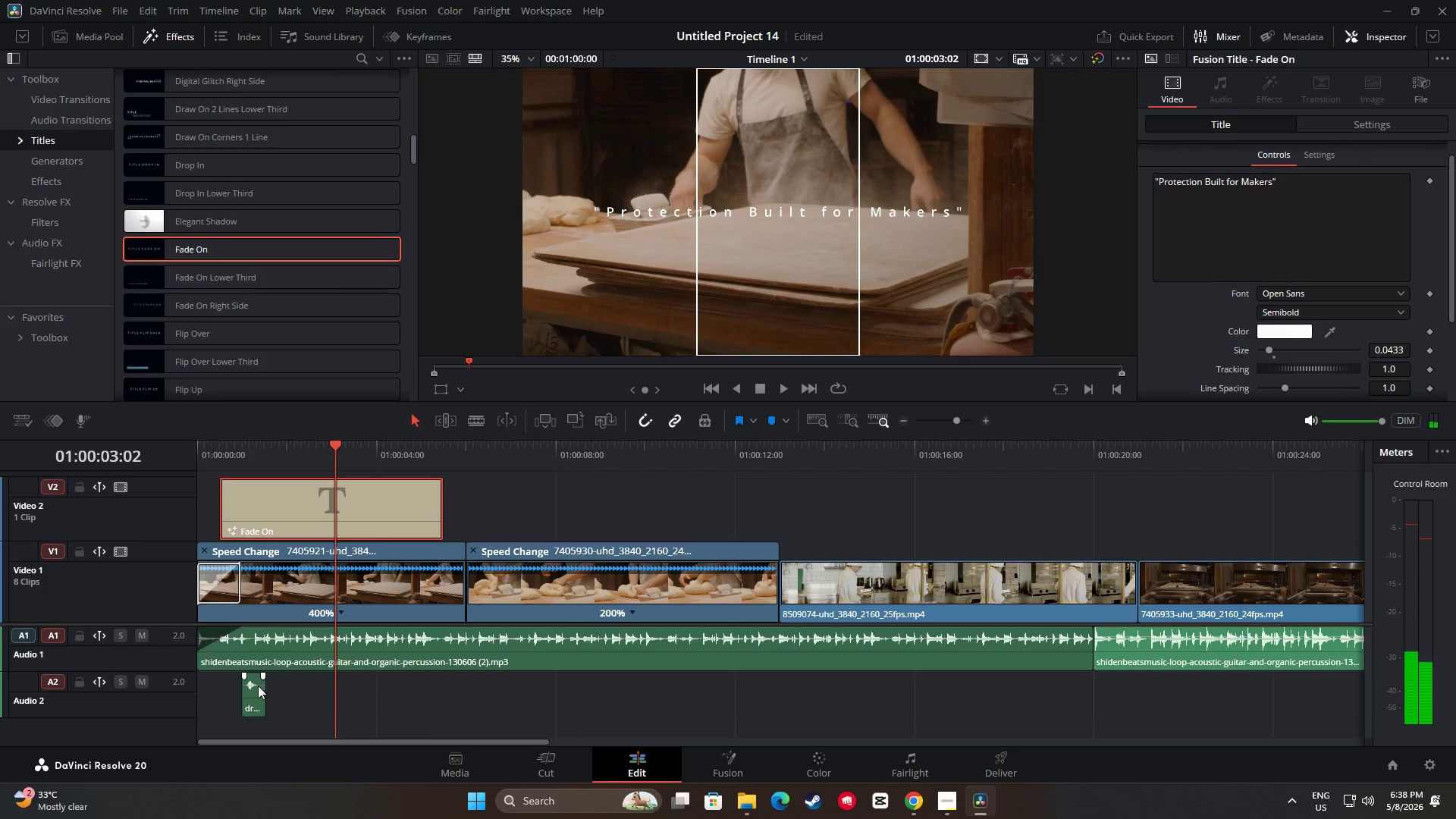 
left_click_drag(start_coordinate=[257, 692], to_coordinate=[243, 693])
 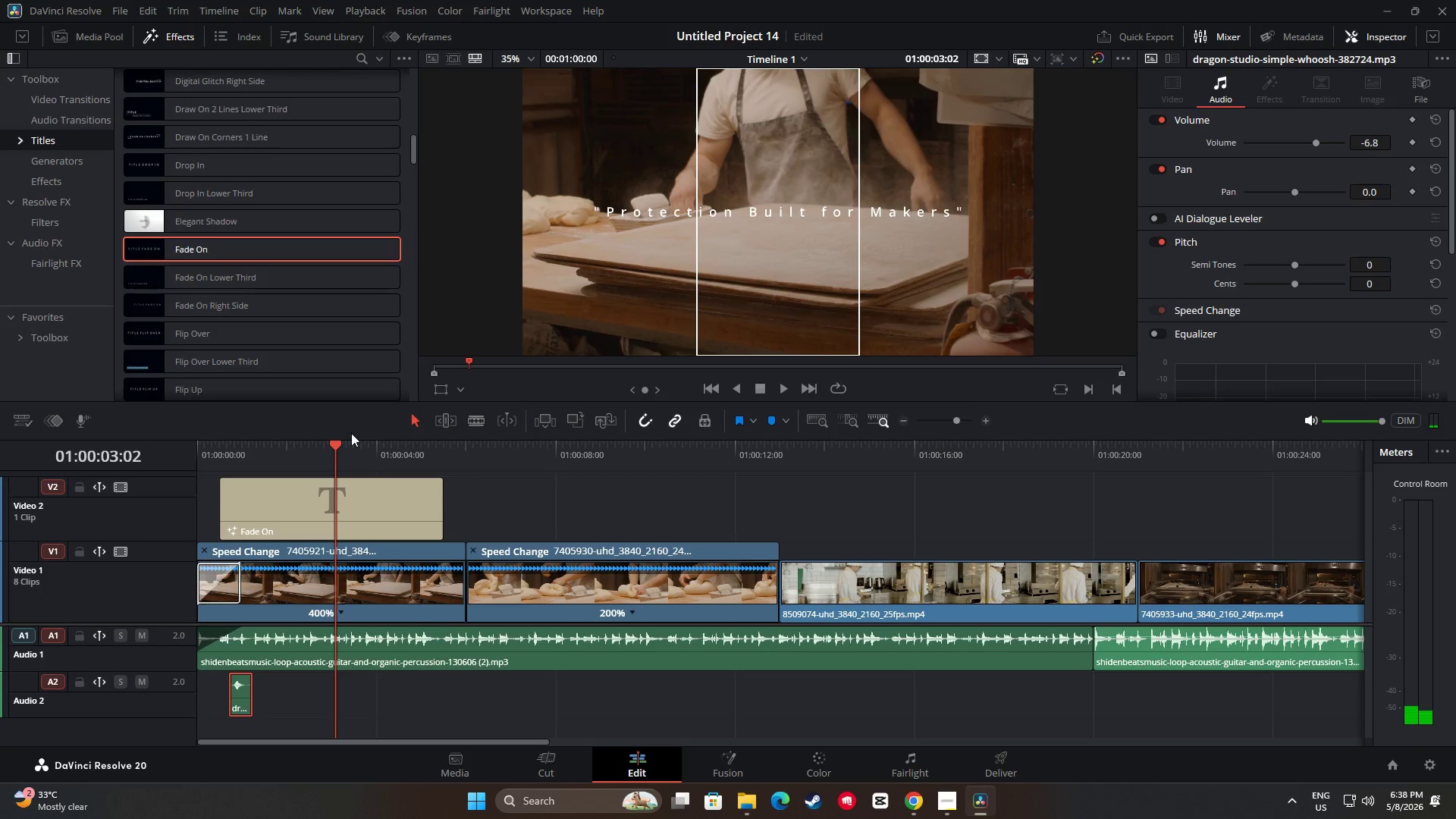 
left_click_drag(start_coordinate=[334, 448], to_coordinate=[161, 447])
 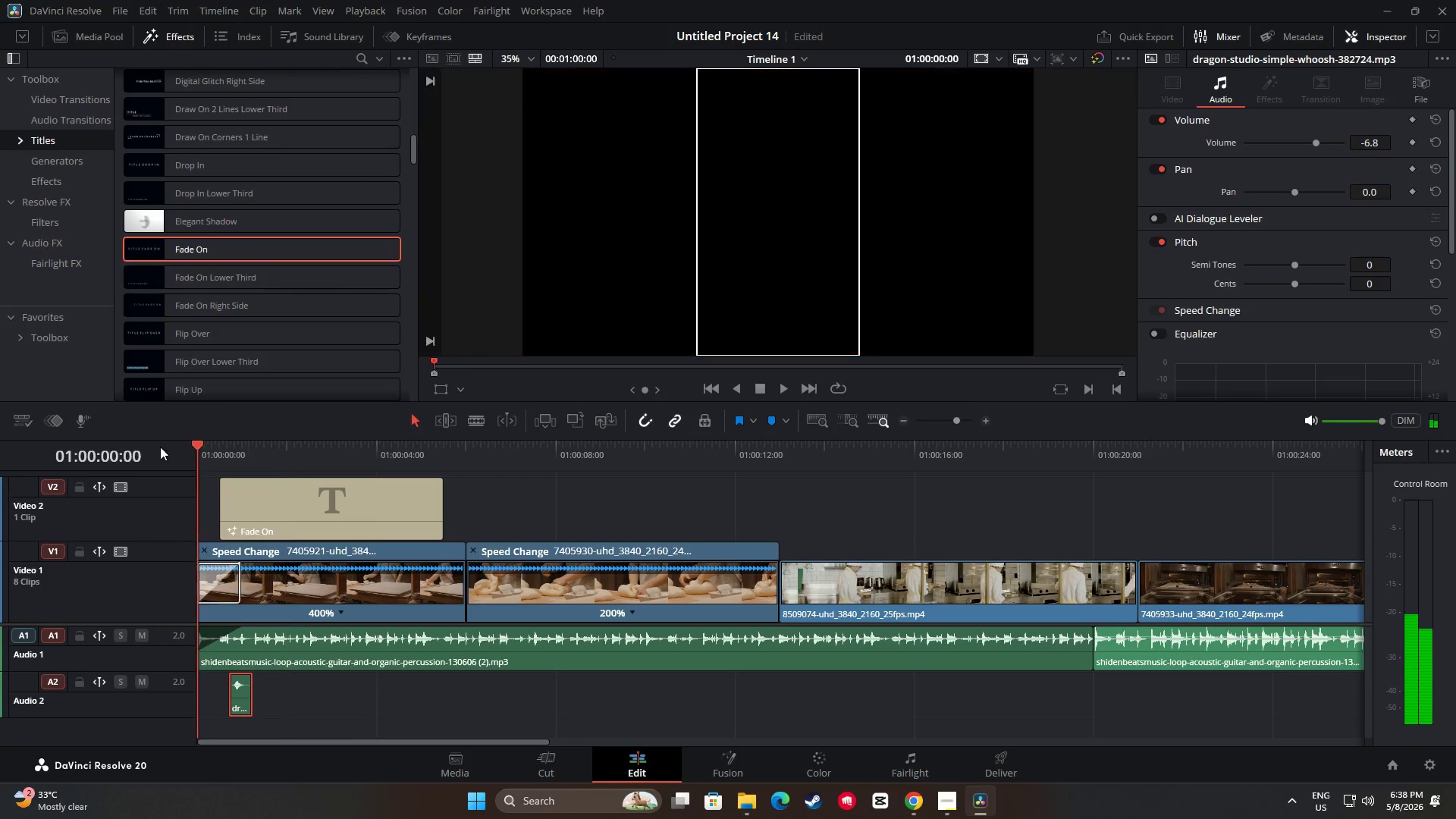 
key(Space)
 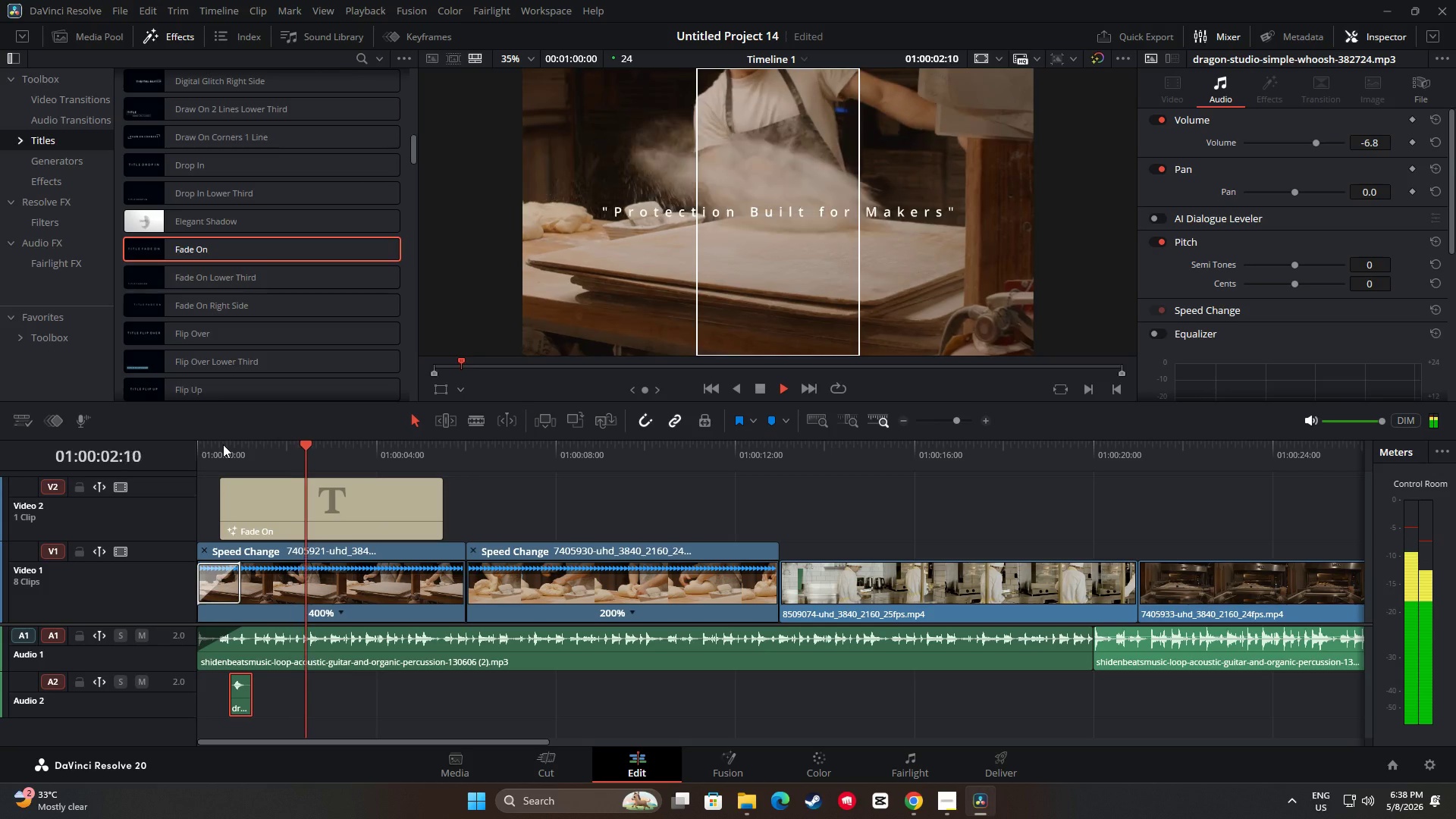 
key(Space)
 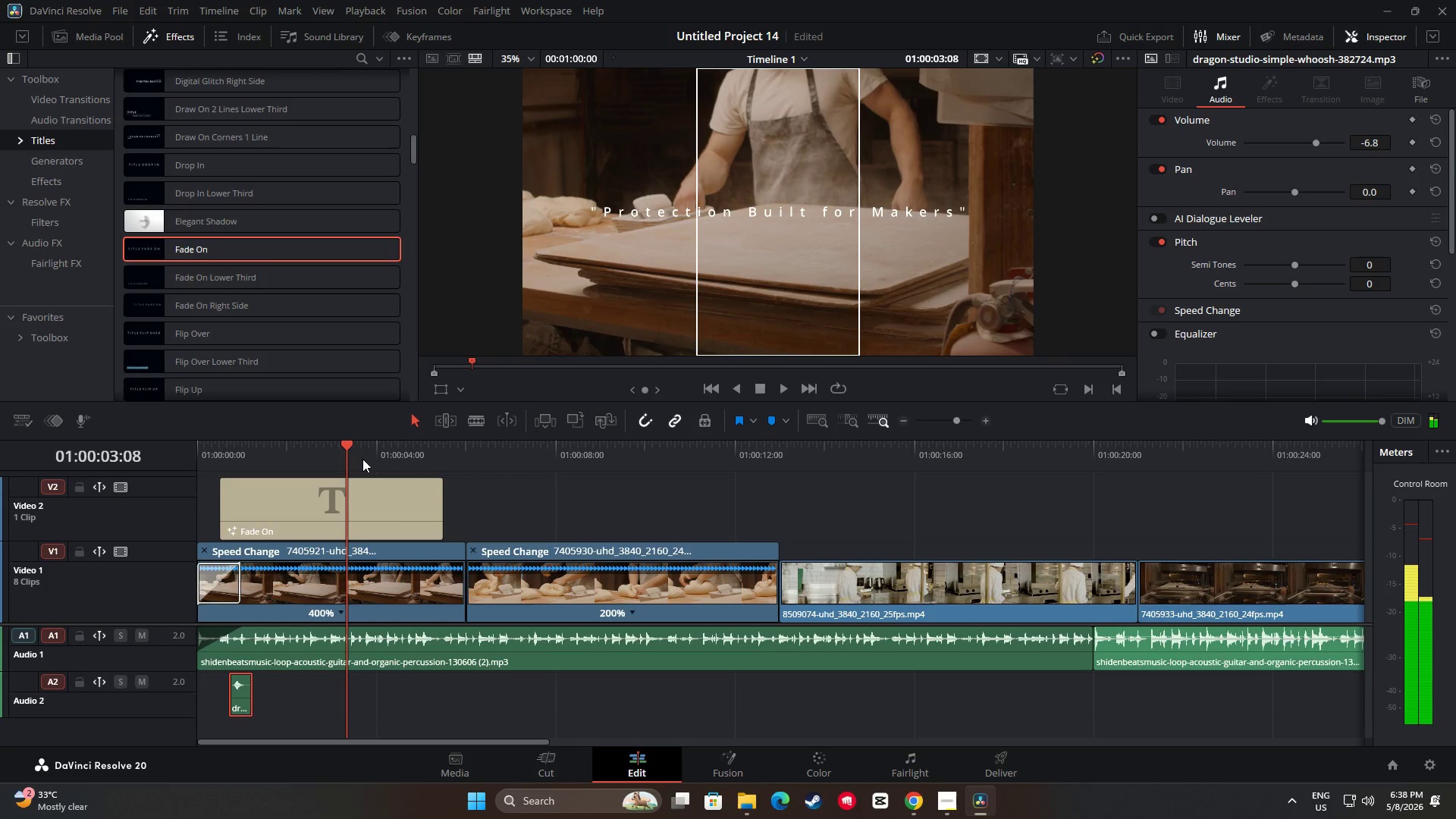 
left_click_drag(start_coordinate=[347, 447], to_coordinate=[203, 447])
 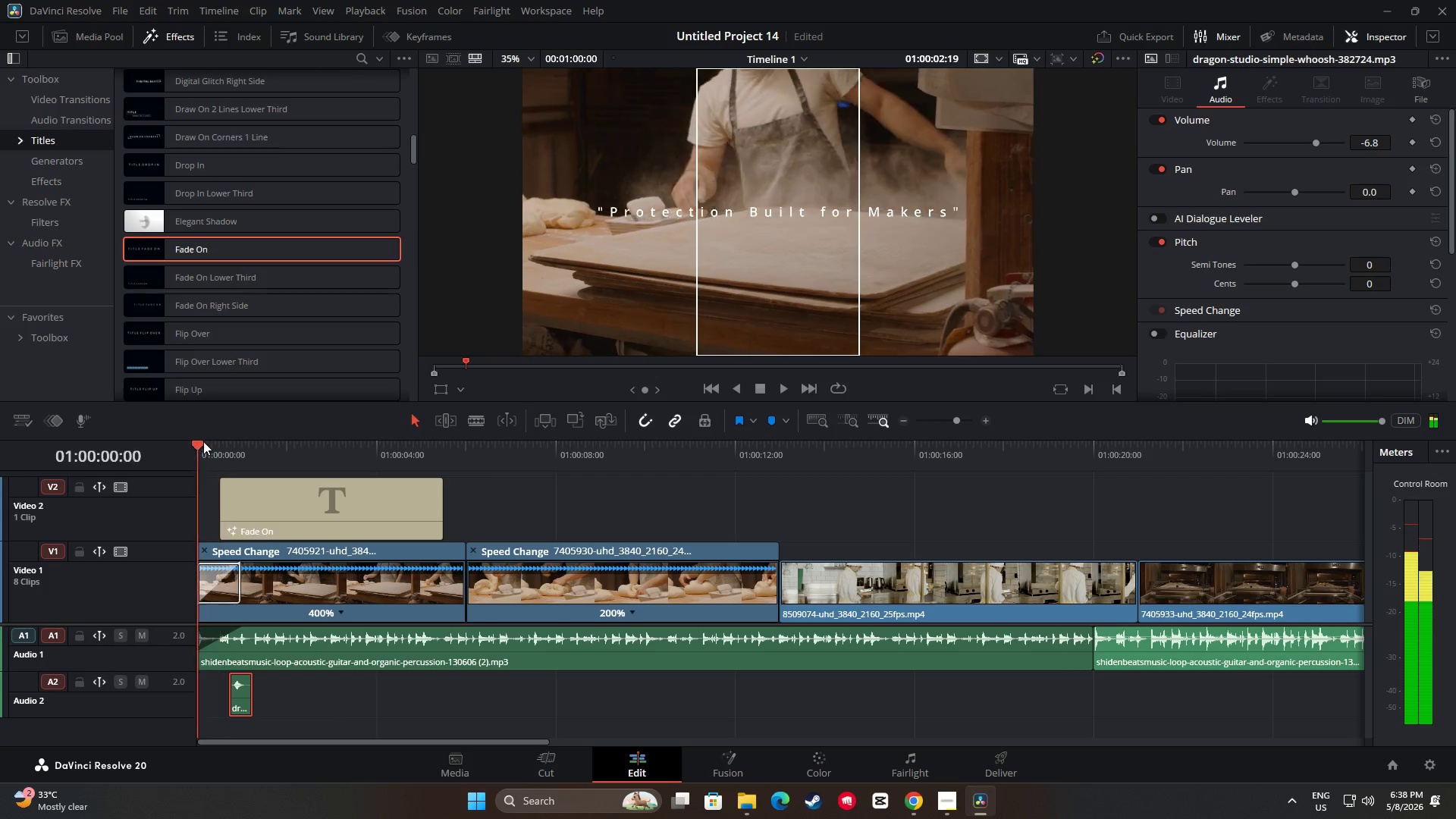 
key(Space)
 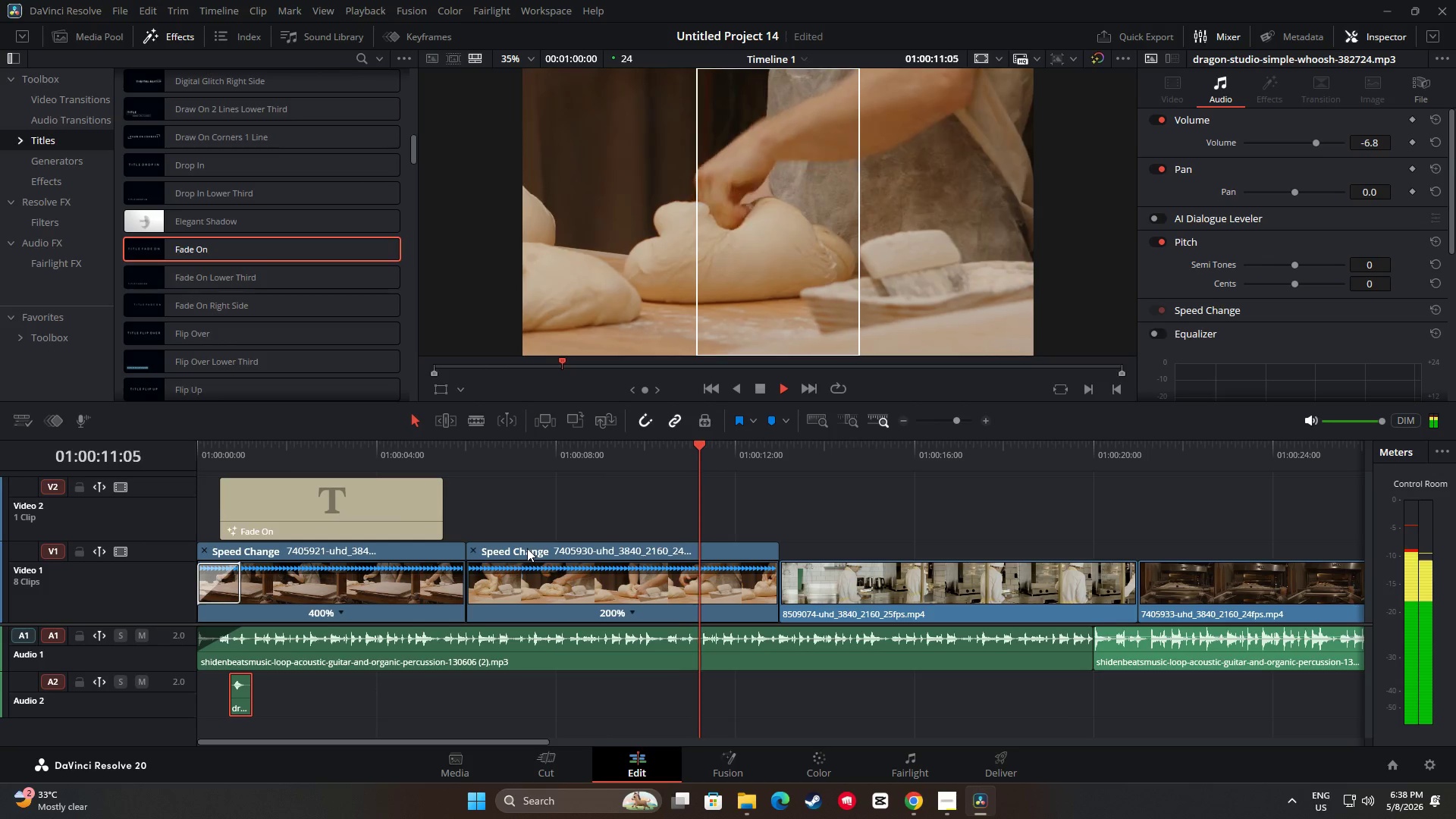 
wait(16.33)
 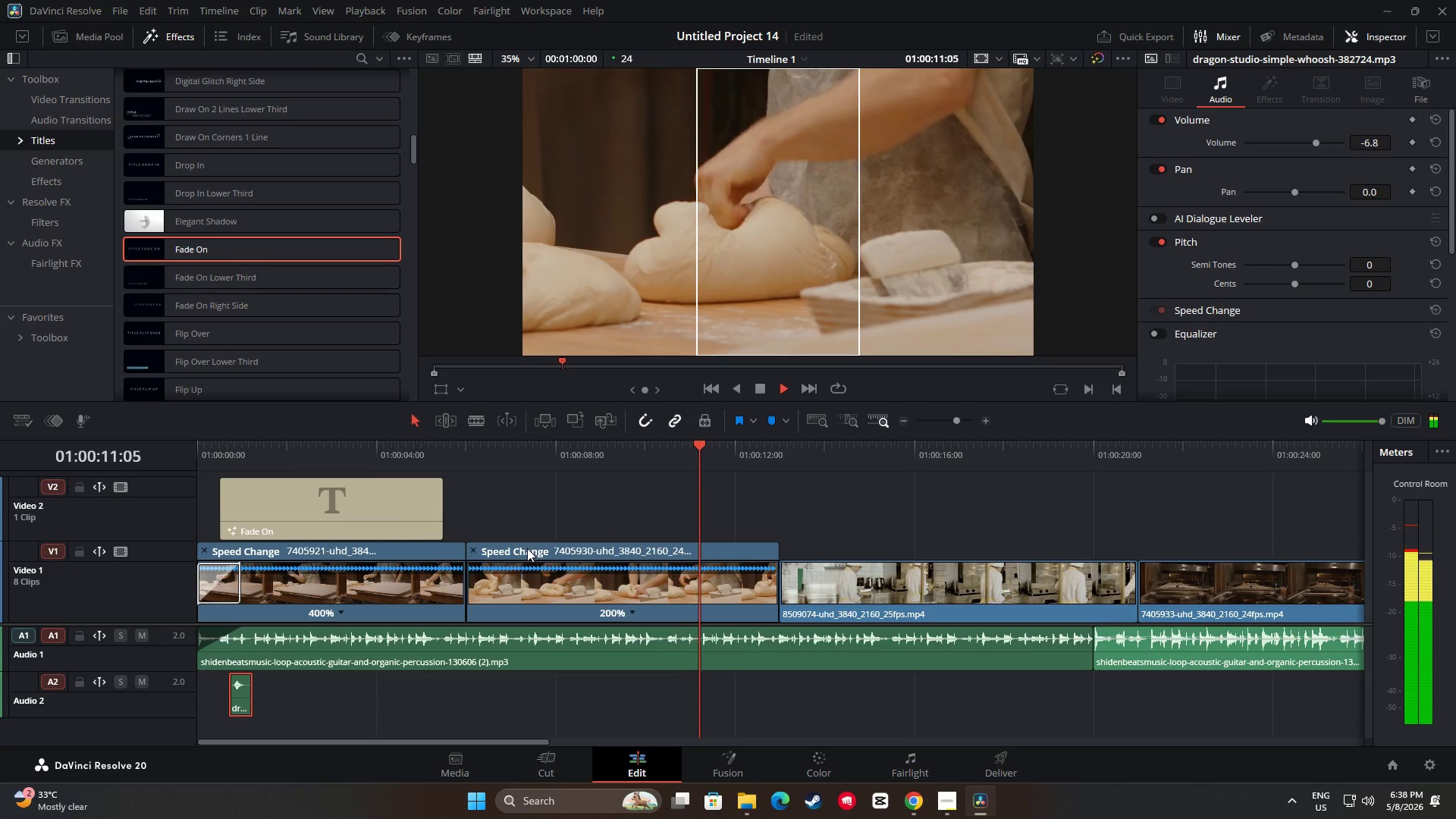 
key(Space)
 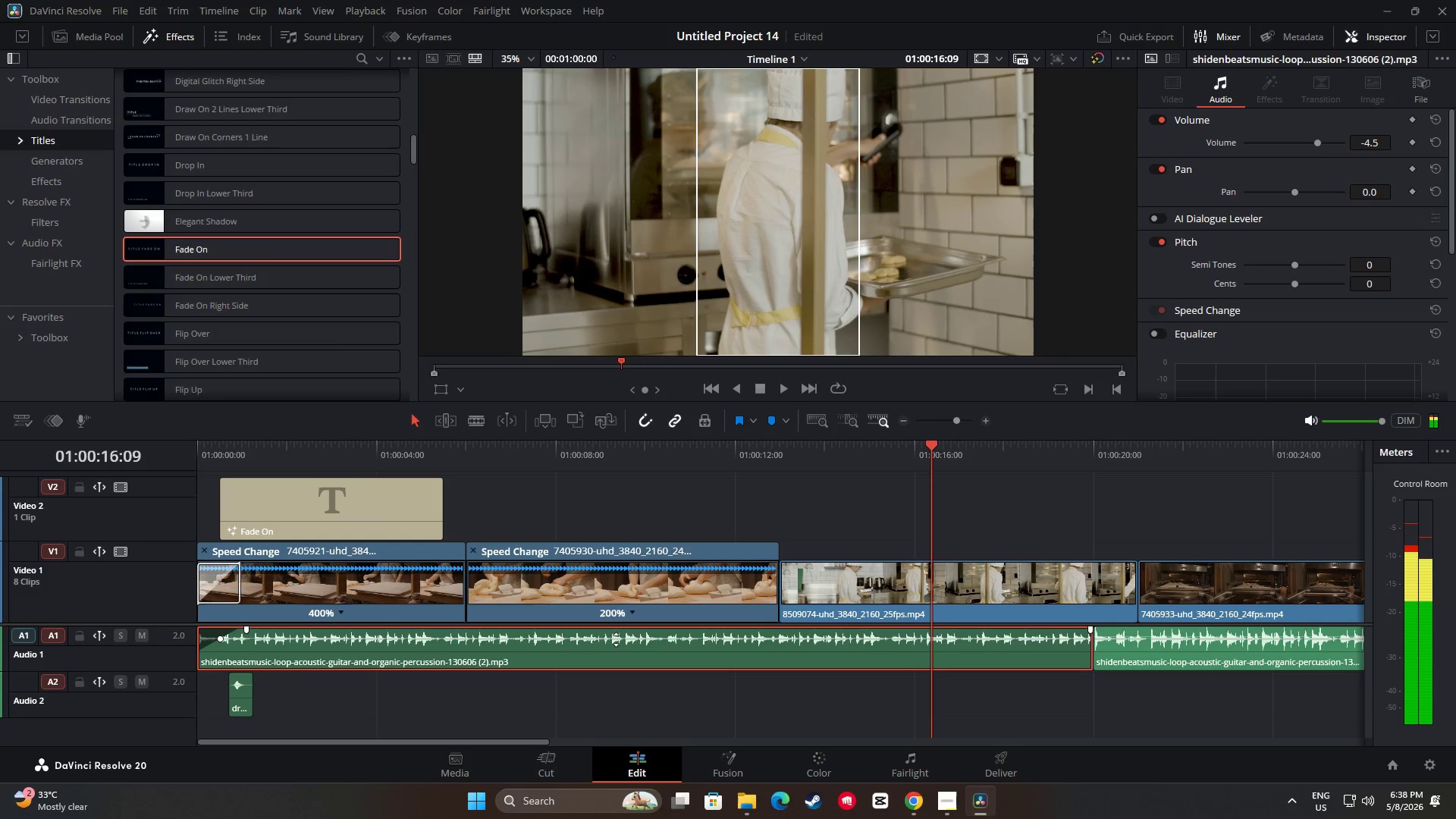 
double_click([618, 635])
 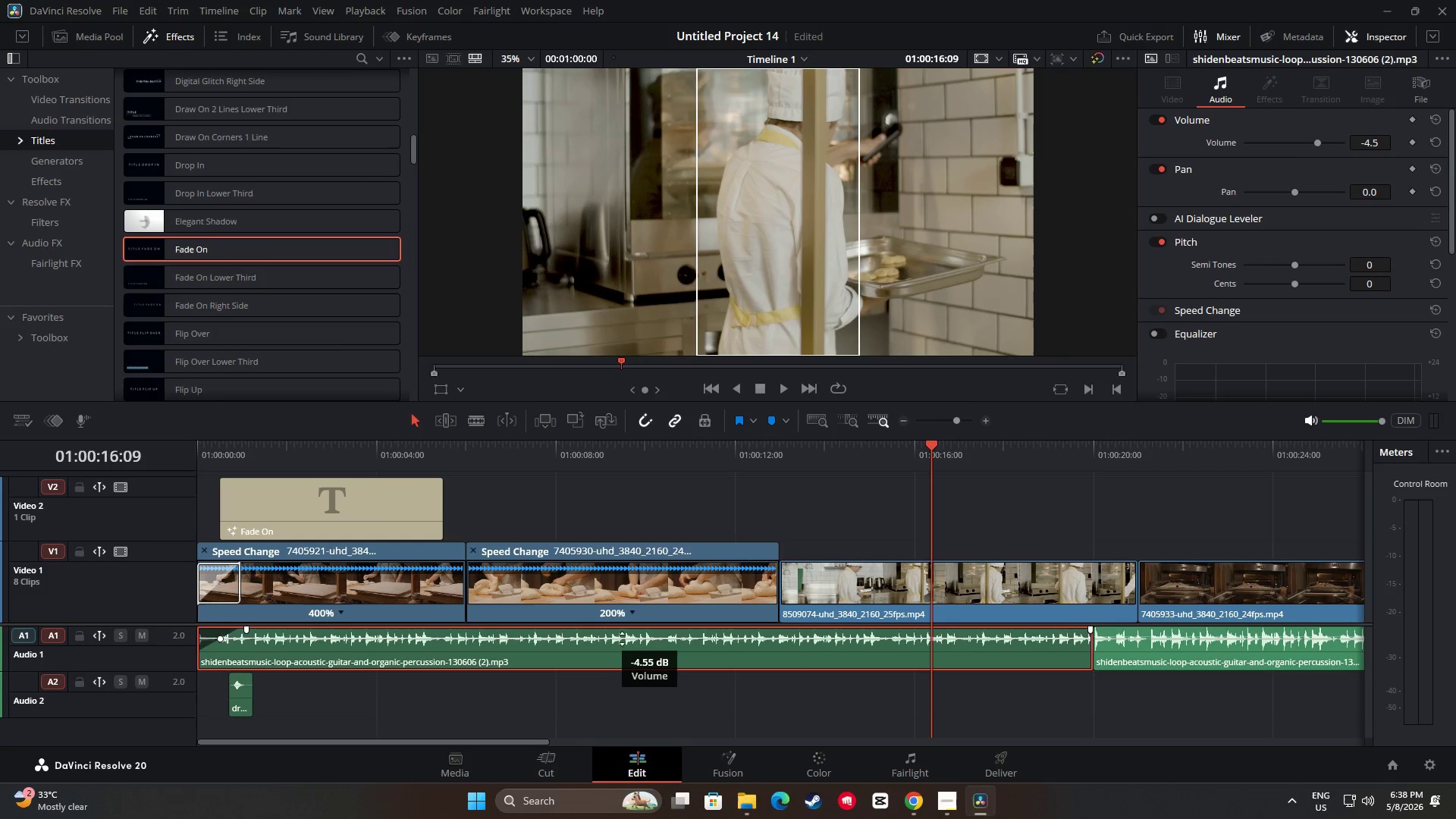 
wait(9.23)
 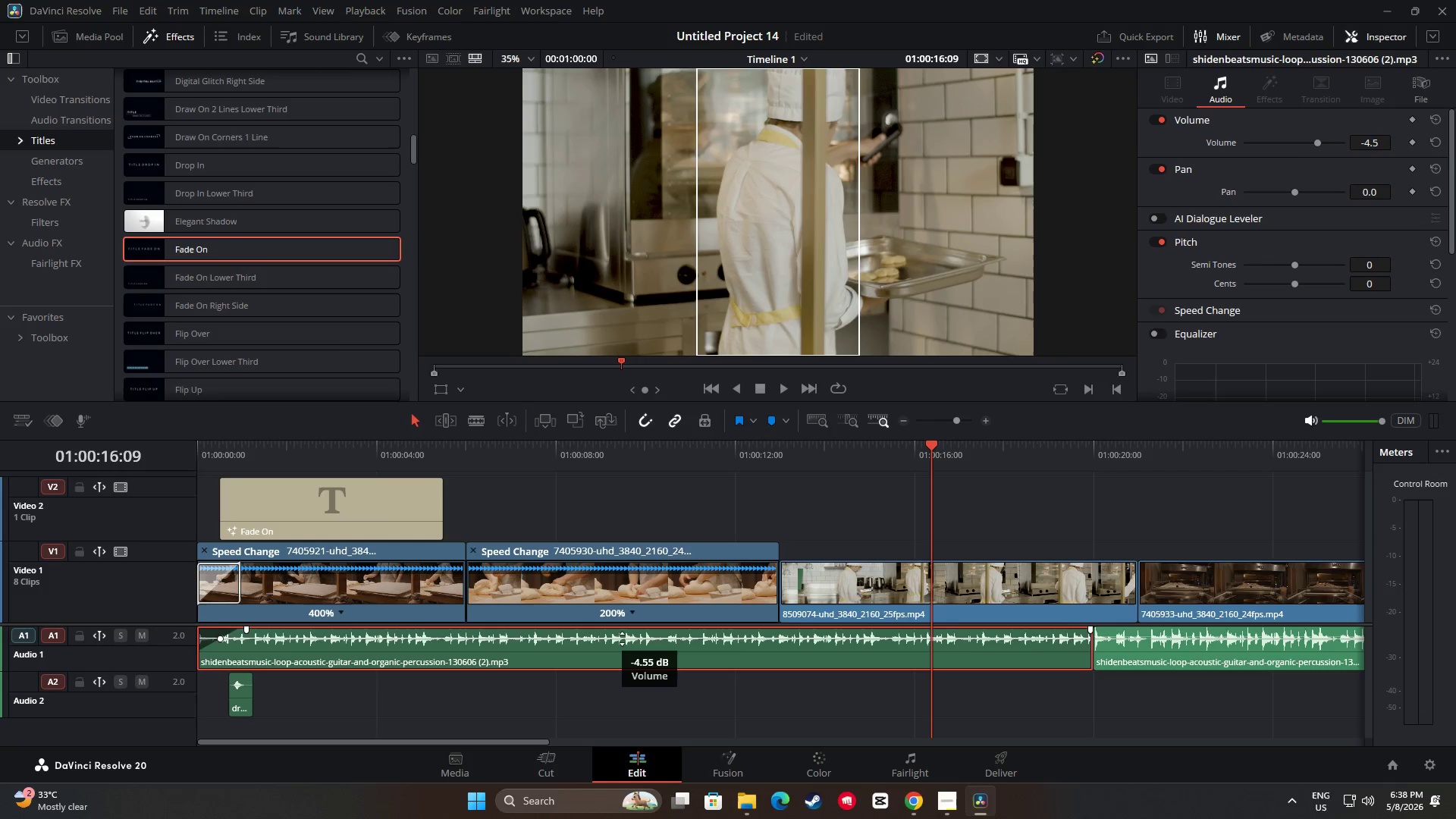 
left_click_drag(start_coordinate=[930, 447], to_coordinate=[187, 470])
 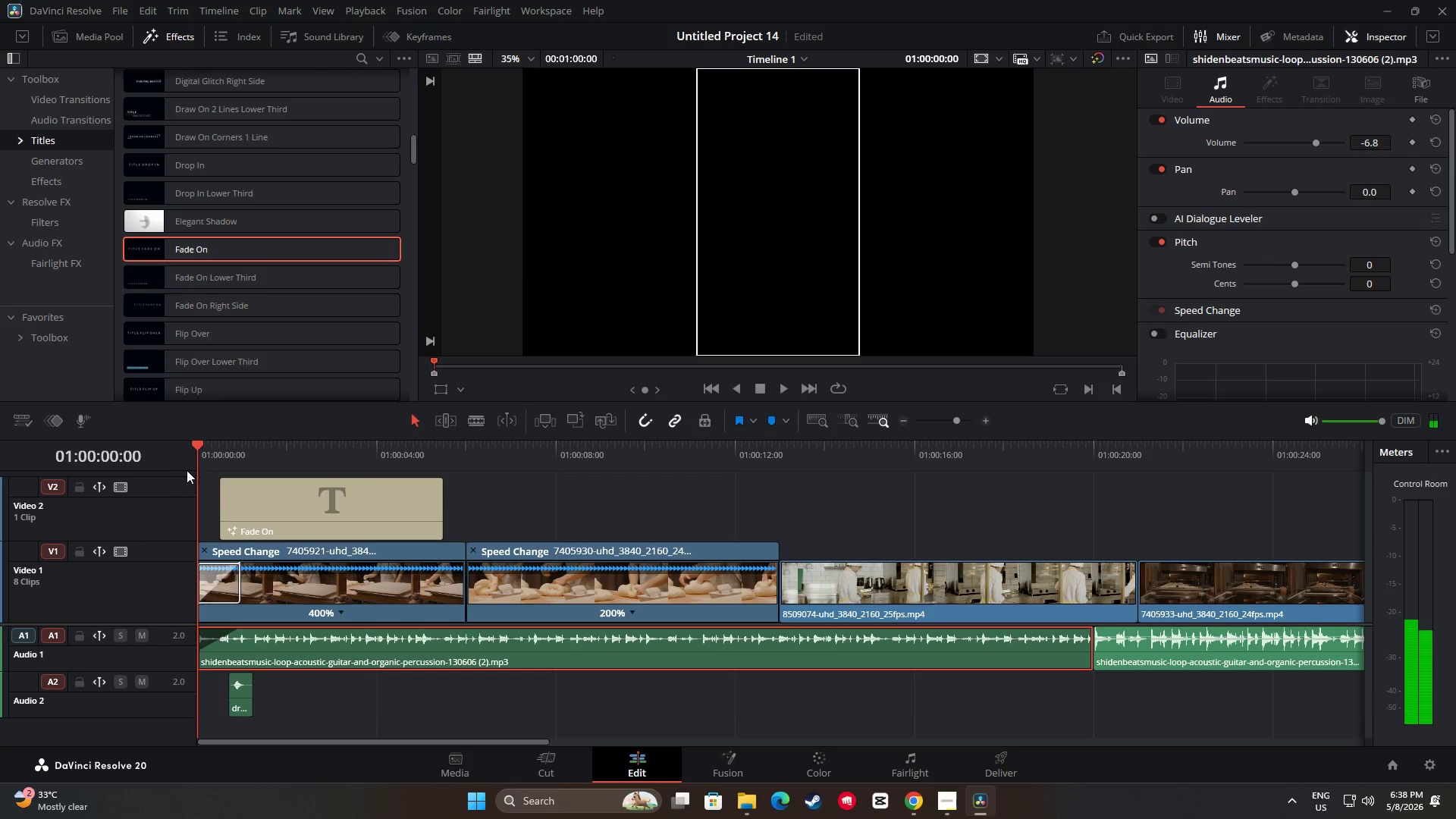 
key(Space)
 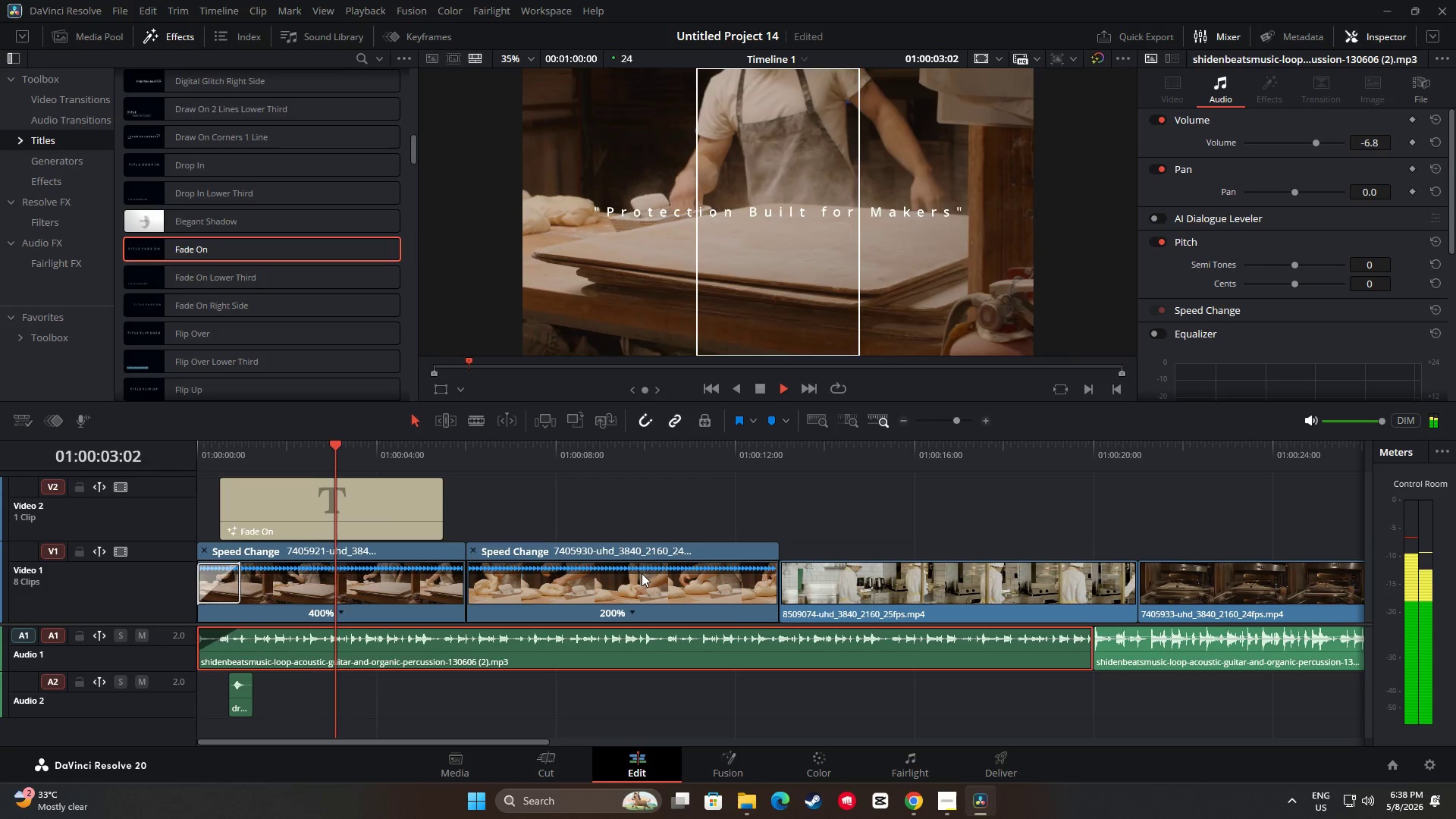 
key(Space)
 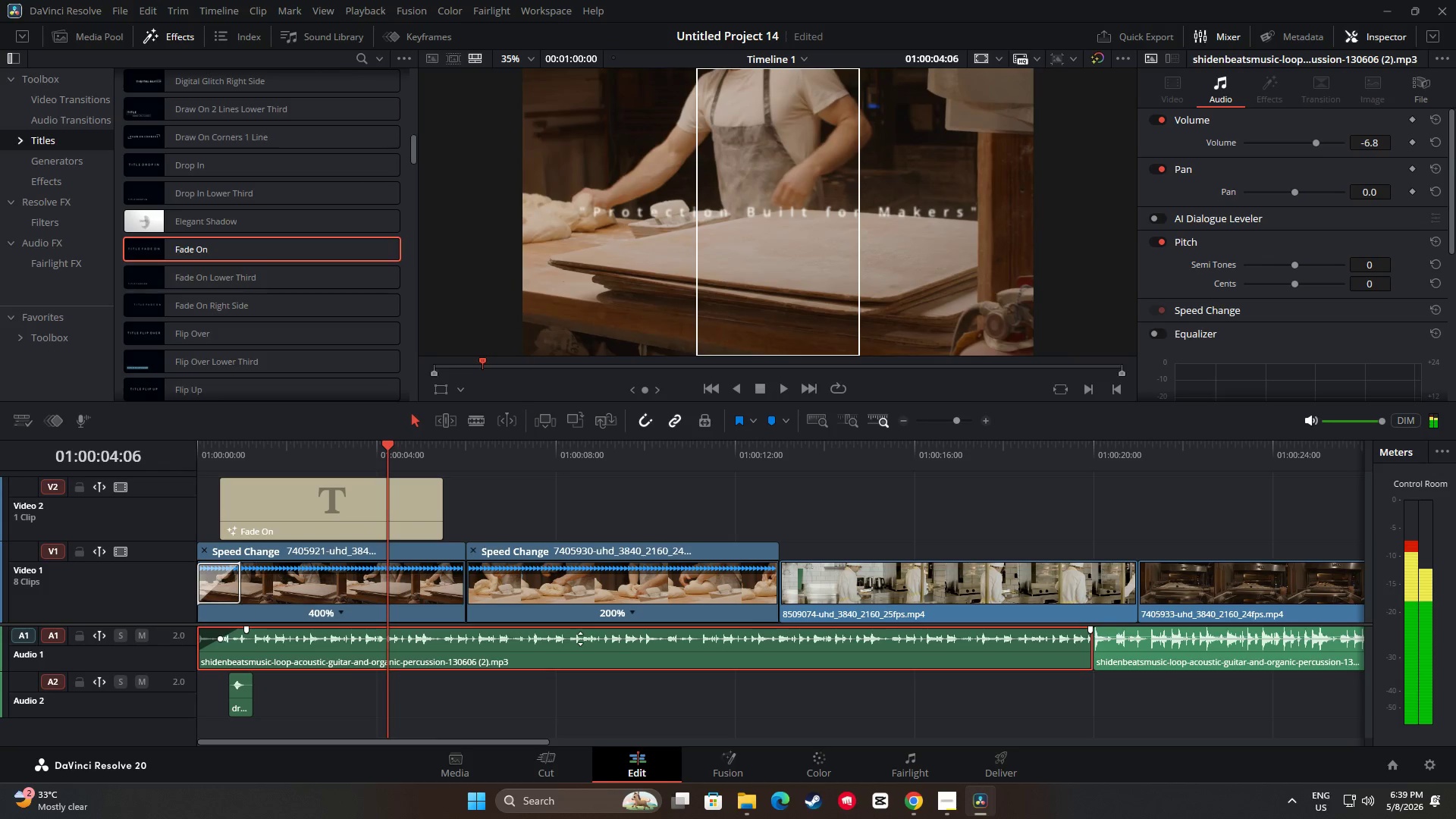 
left_click([580, 638])
 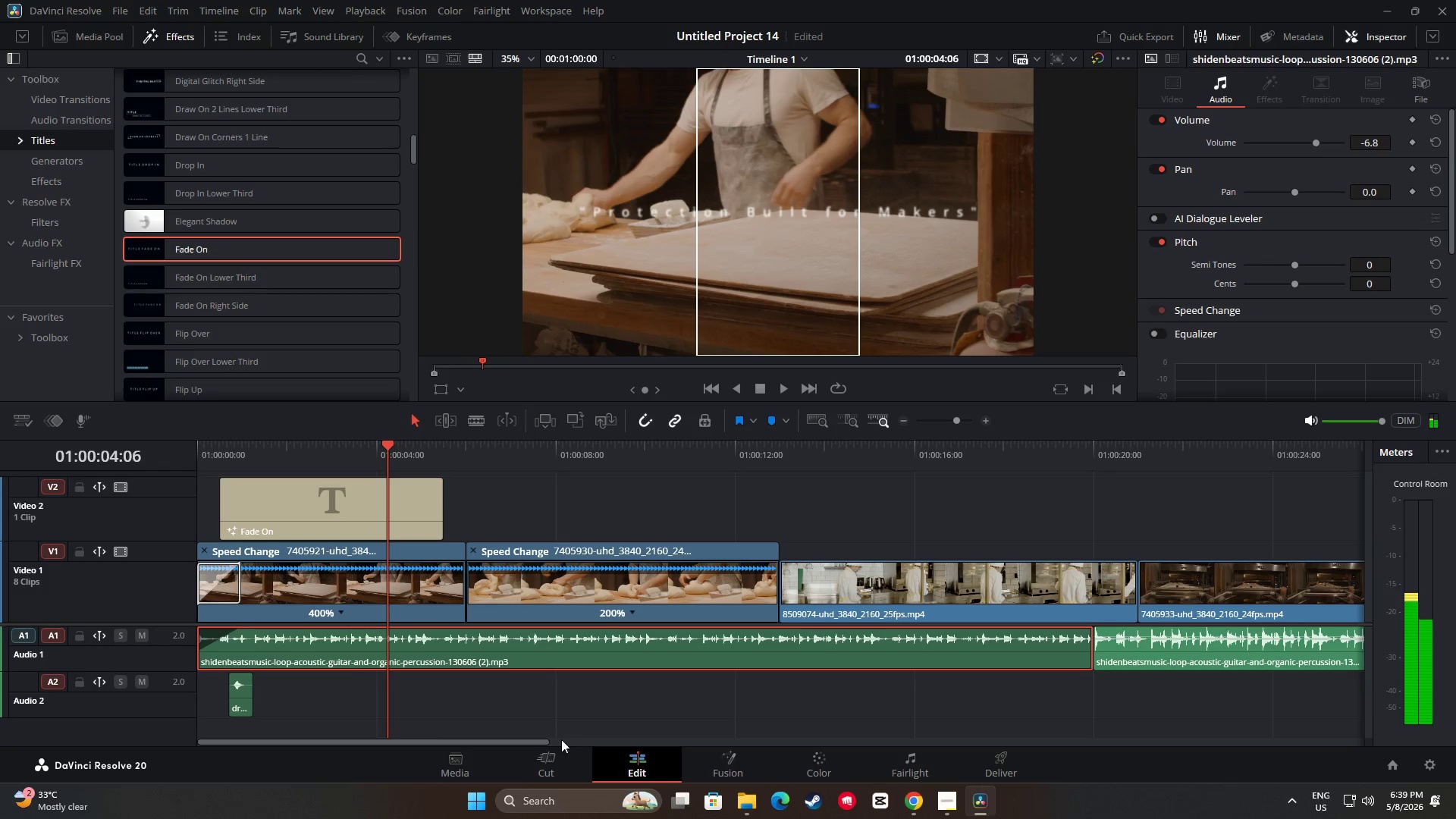 
left_click_drag(start_coordinate=[538, 741], to_coordinate=[652, 742])
 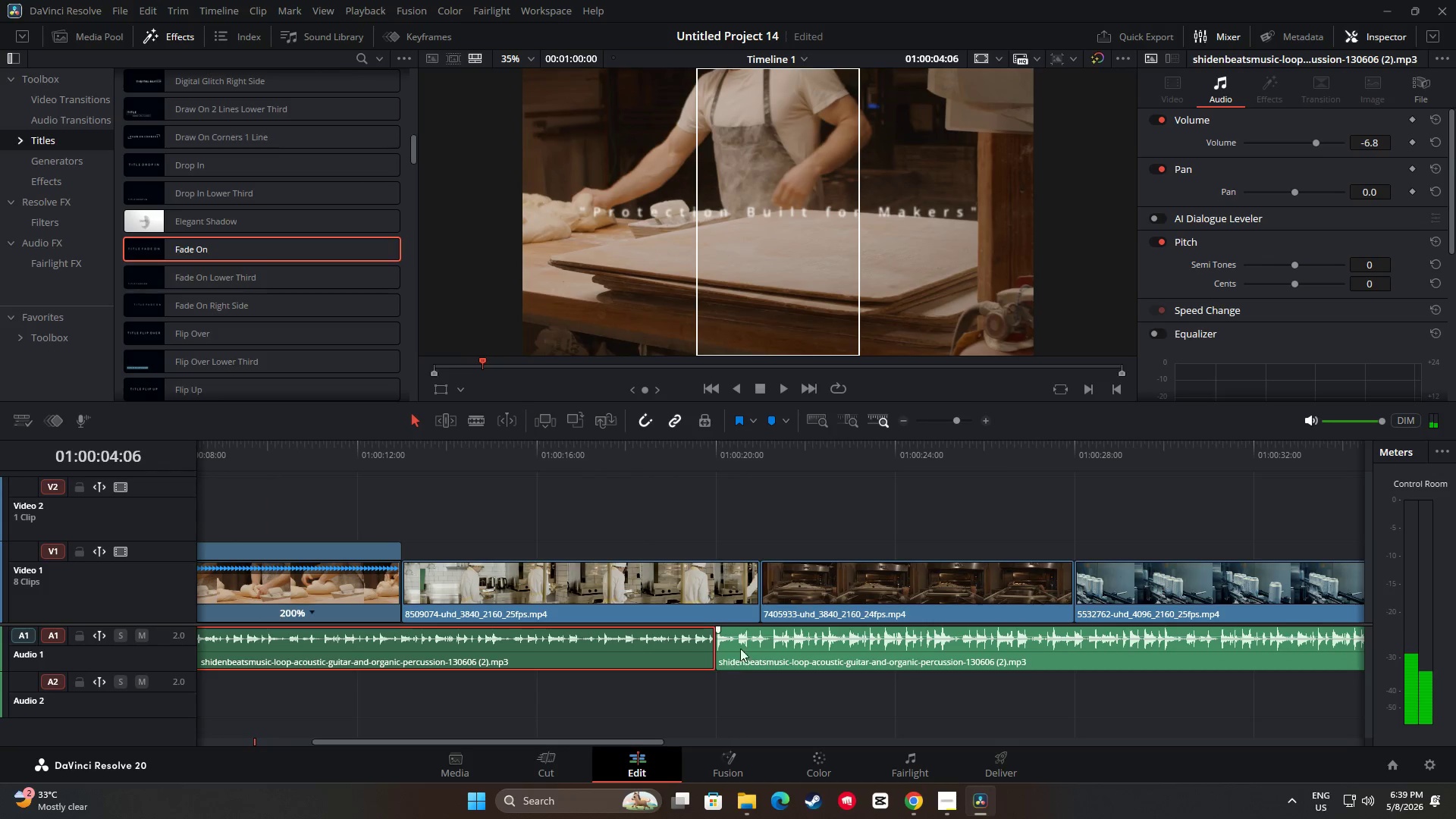 
left_click([746, 642])
 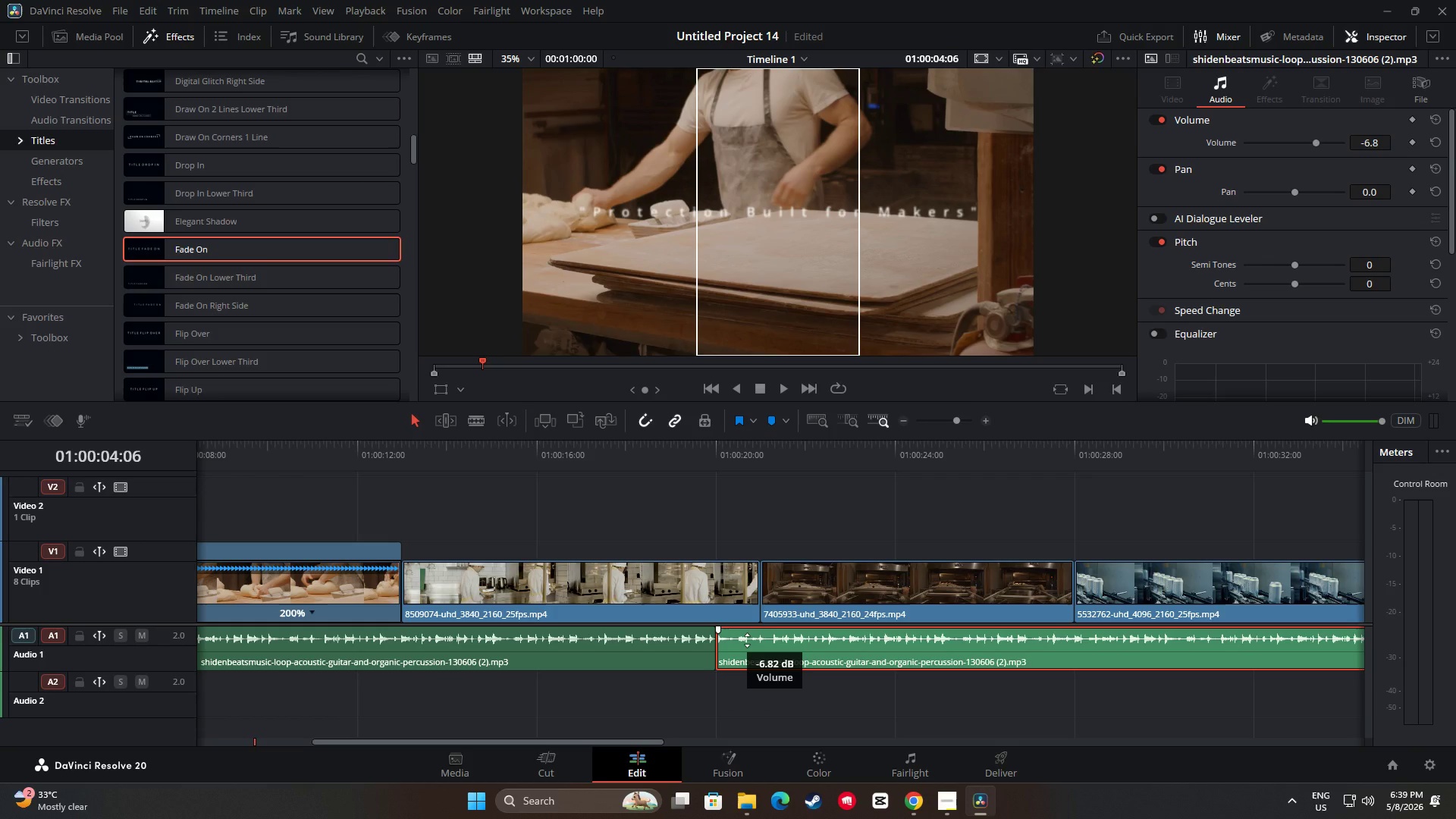 
wait(13.16)
 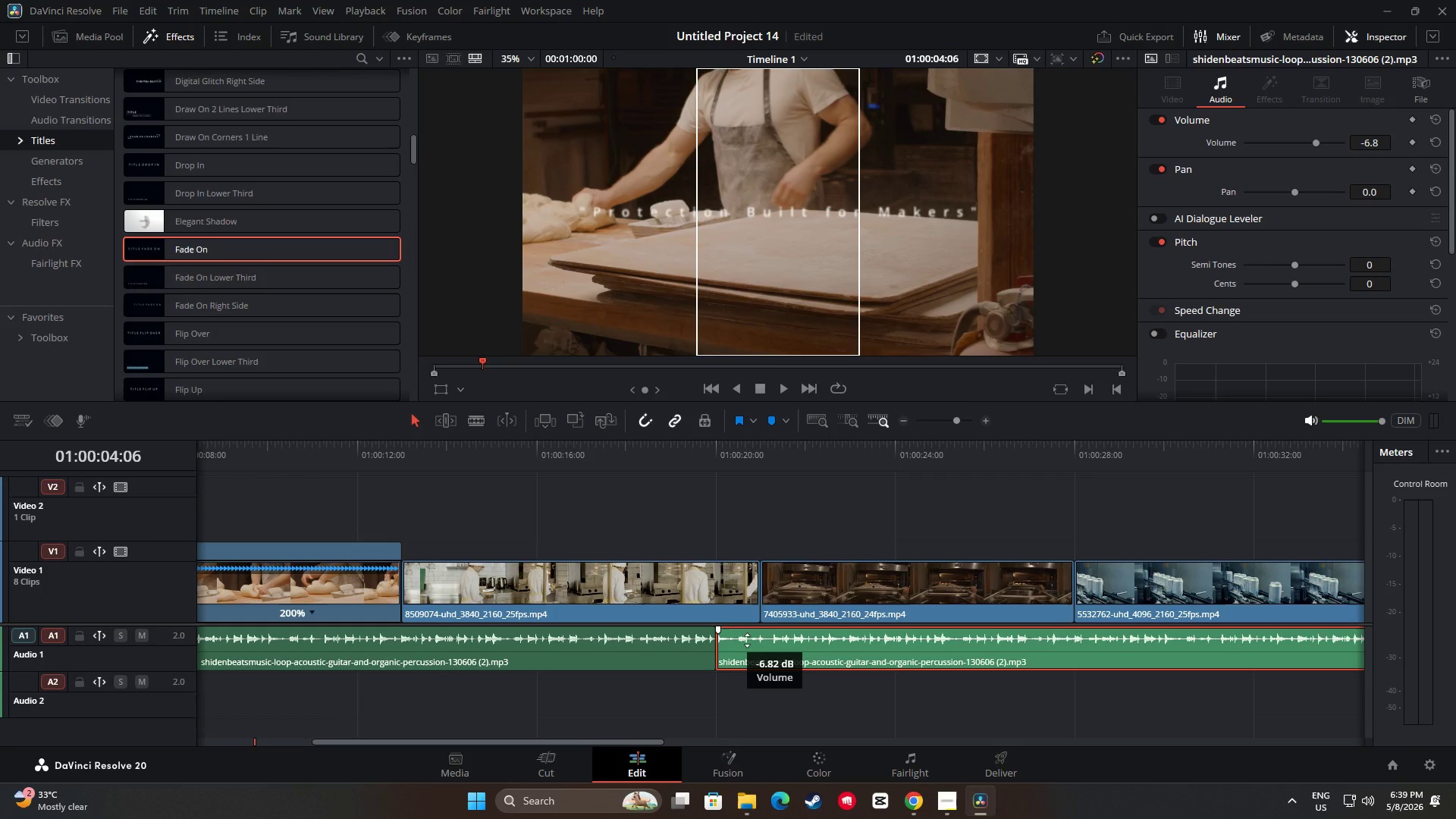 
double_click([671, 641])
 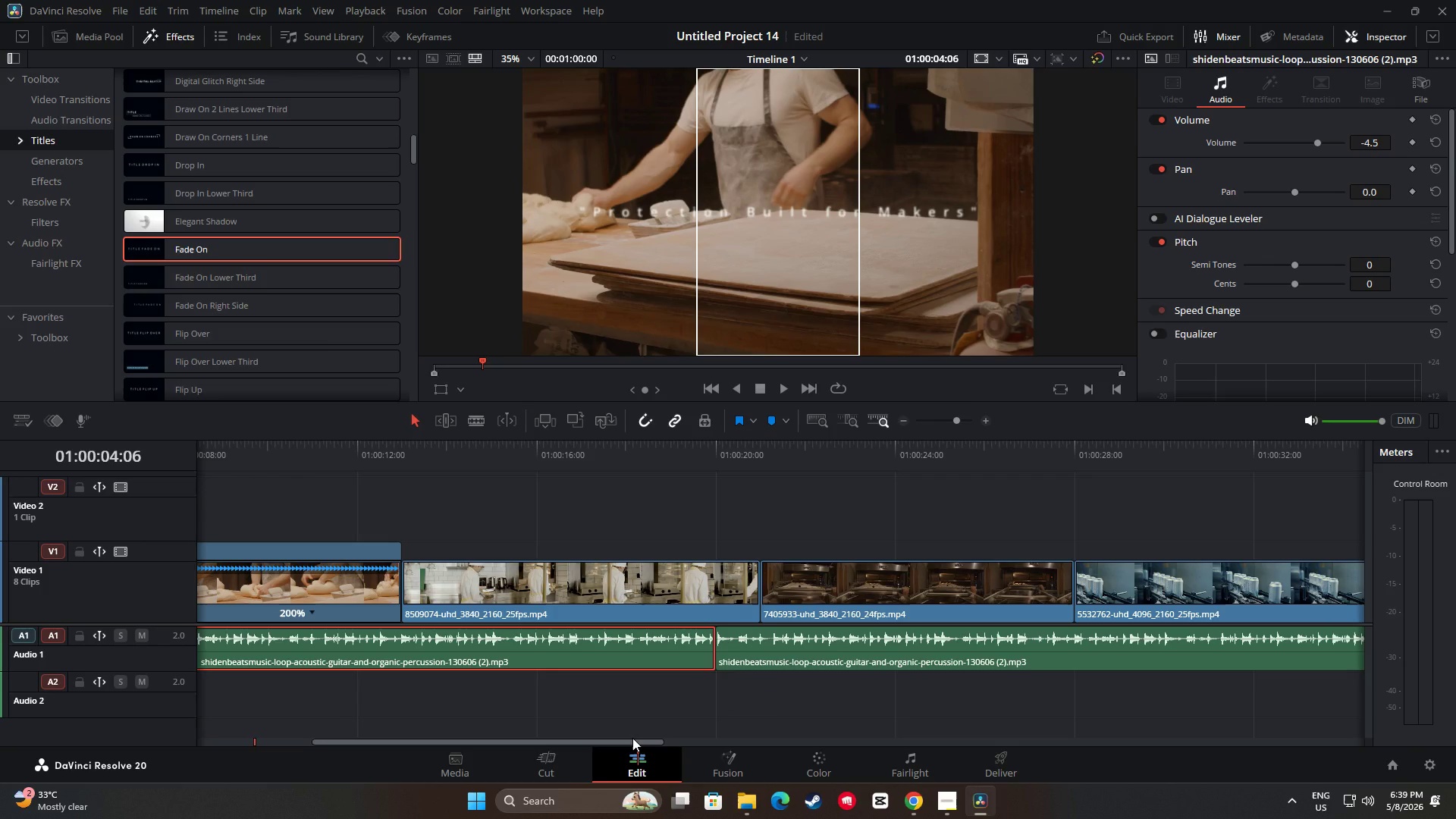 
wait(5.3)
 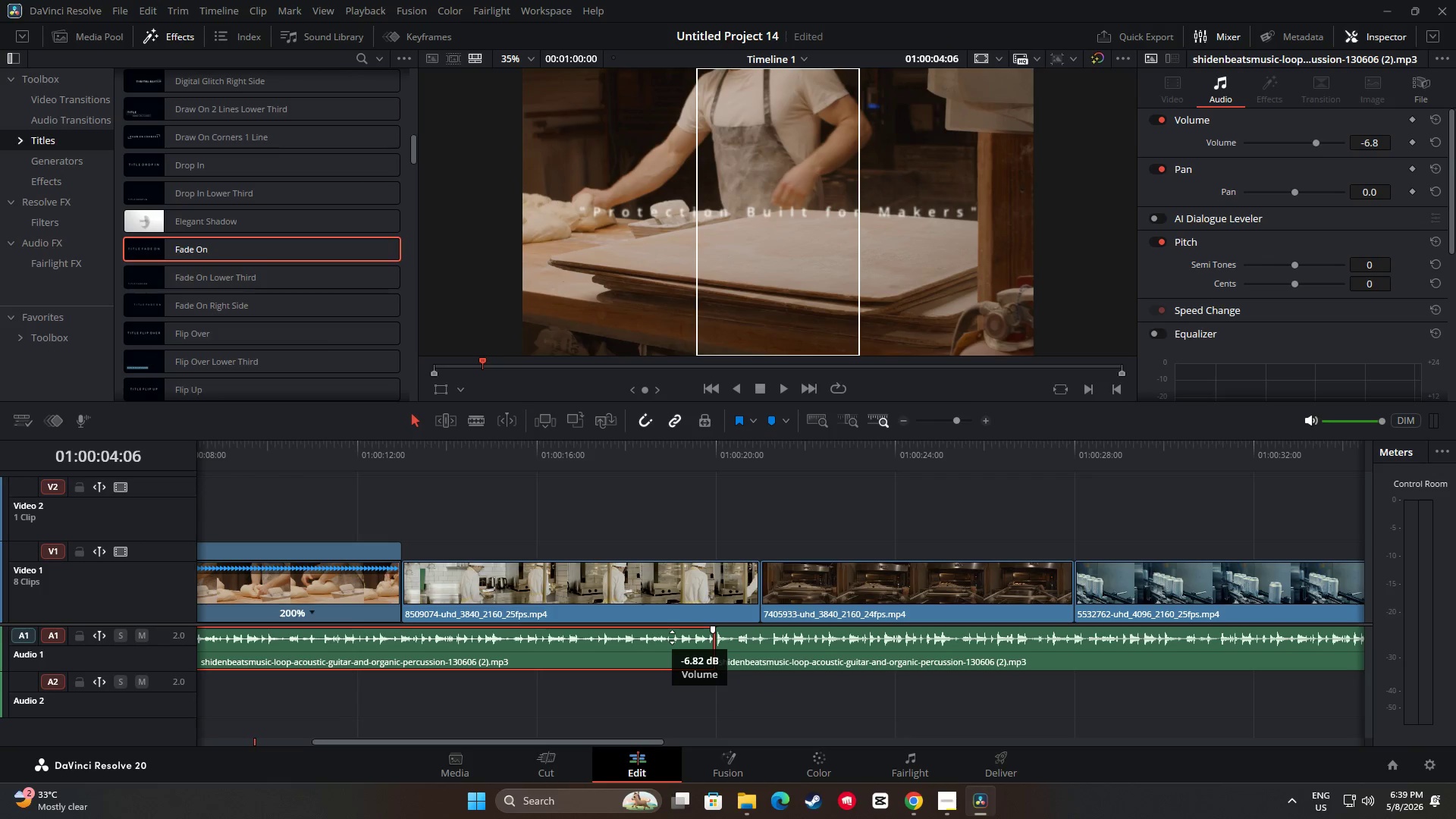 
left_click_drag(start_coordinate=[632, 738], to_coordinate=[564, 733])
 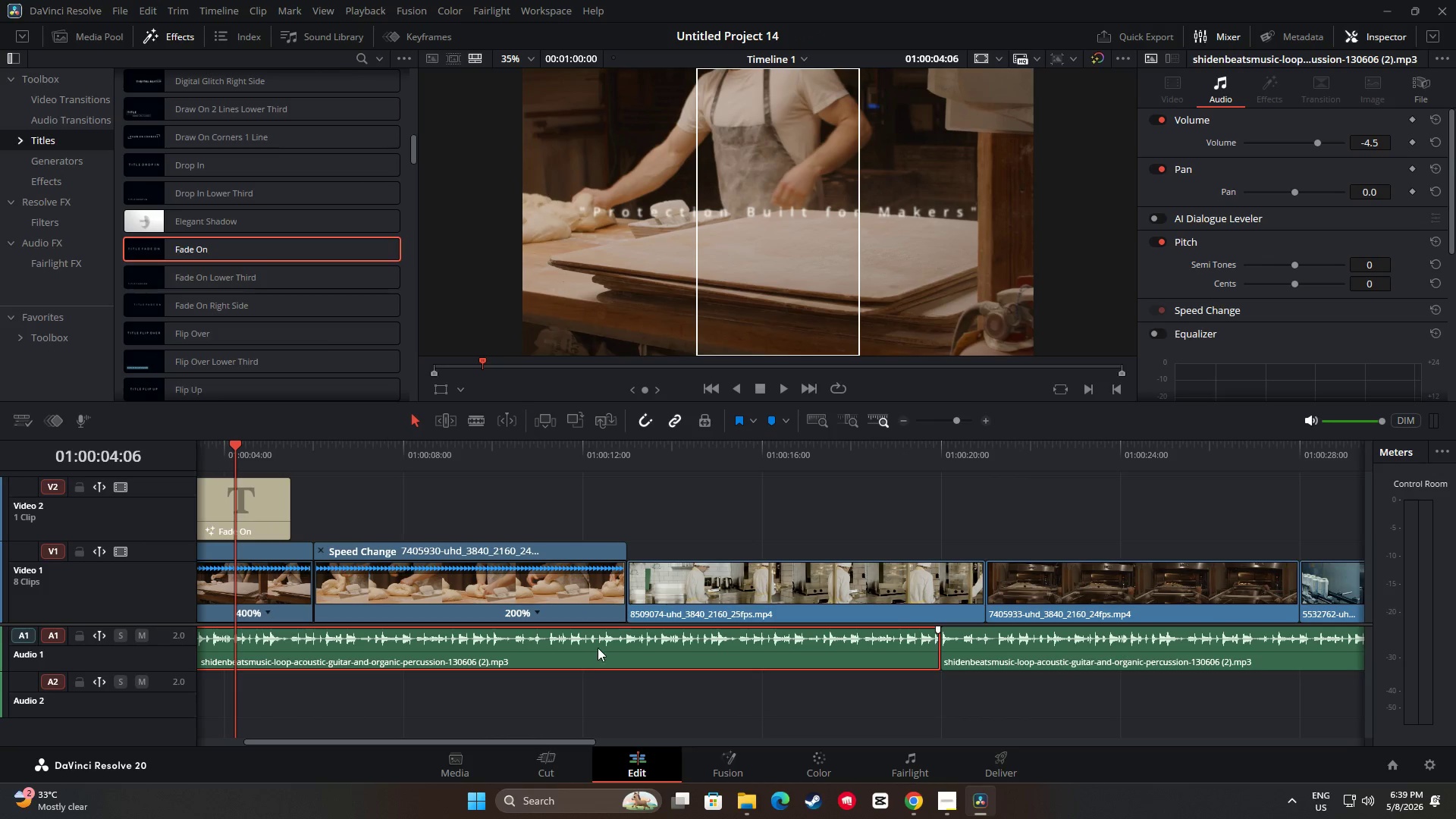 
left_click([601, 643])
 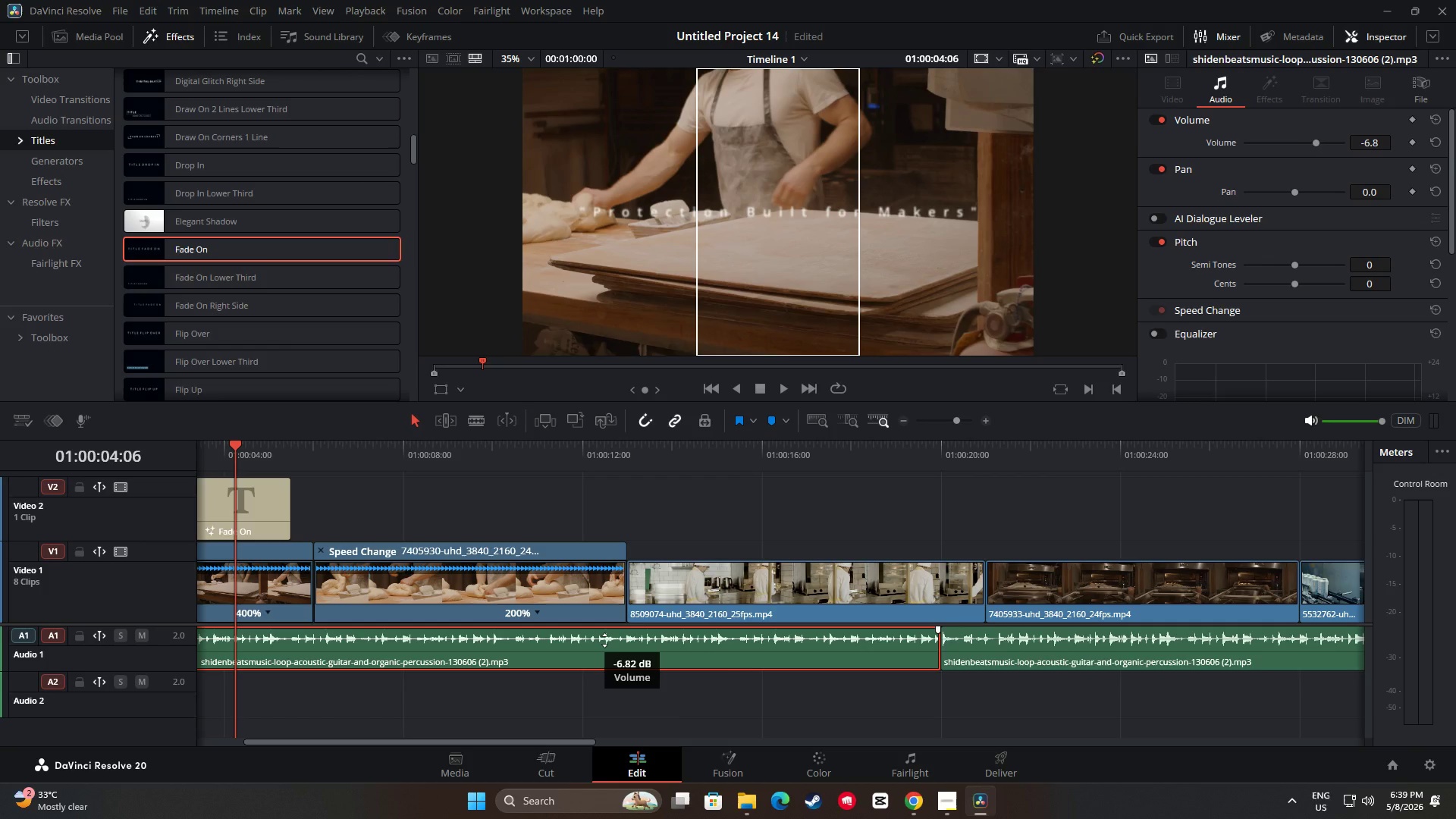 
wait(9.0)
 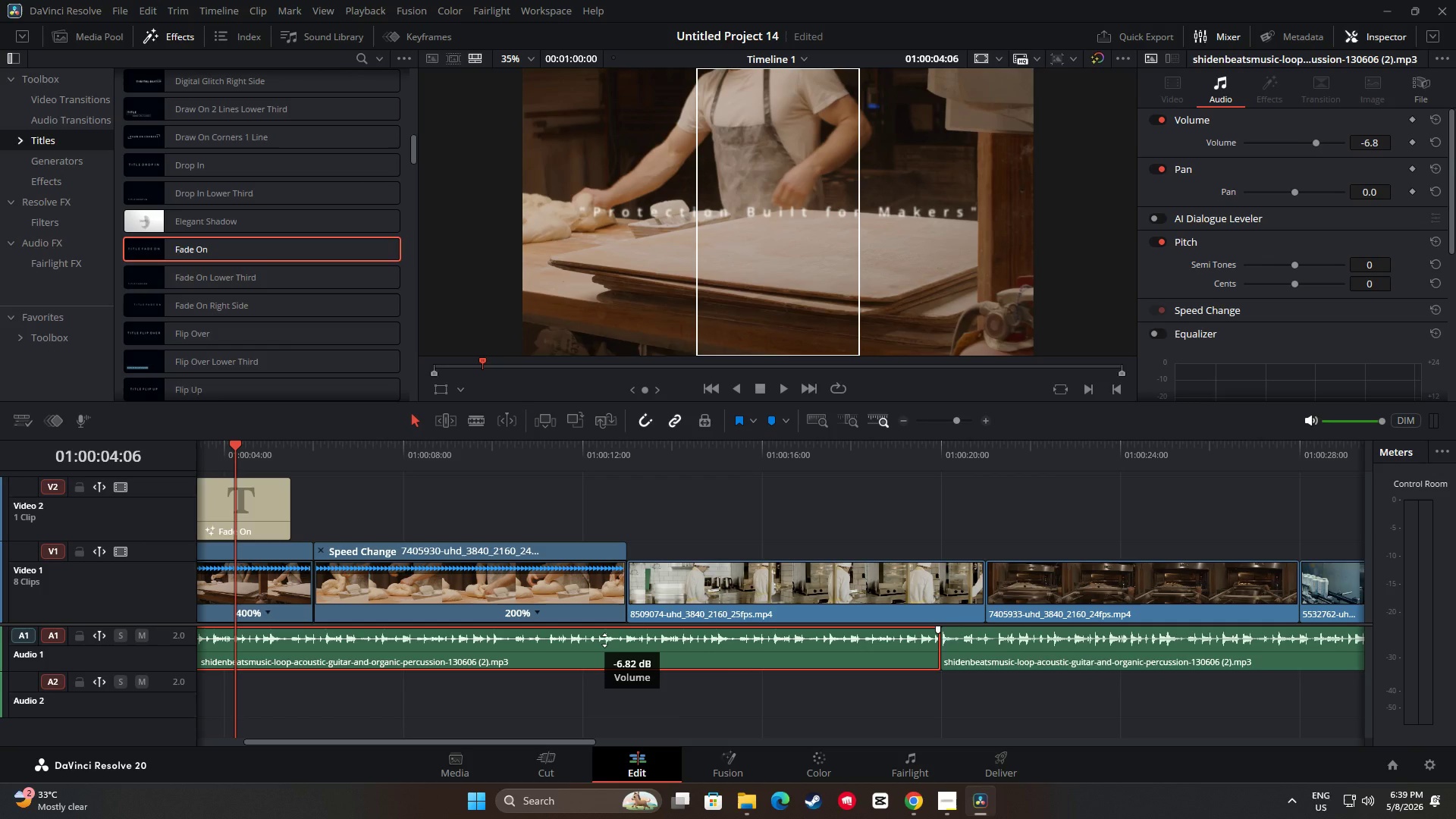 
left_click_drag(start_coordinate=[584, 740], to_coordinate=[641, 736])
 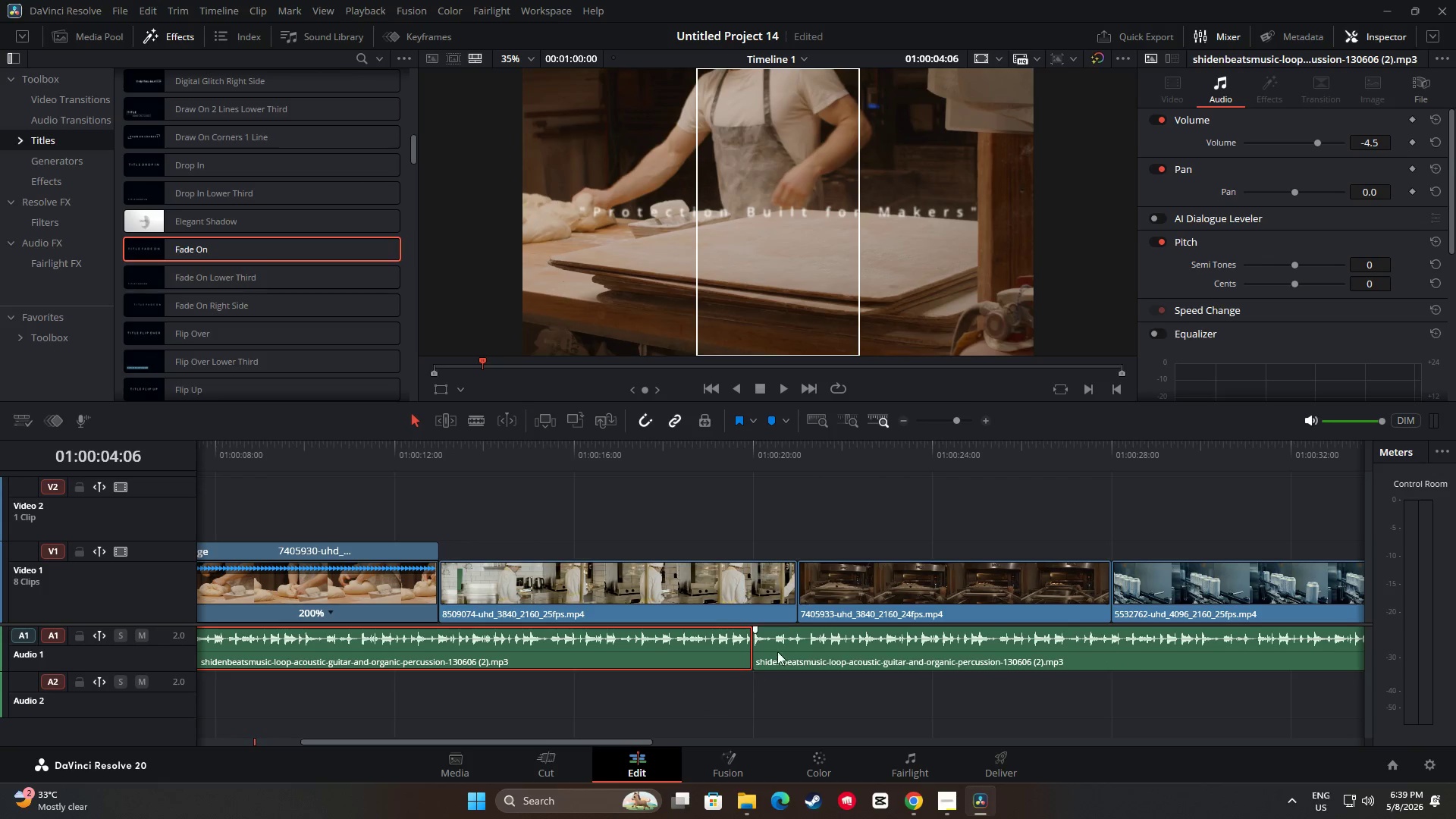 
left_click([792, 639])
 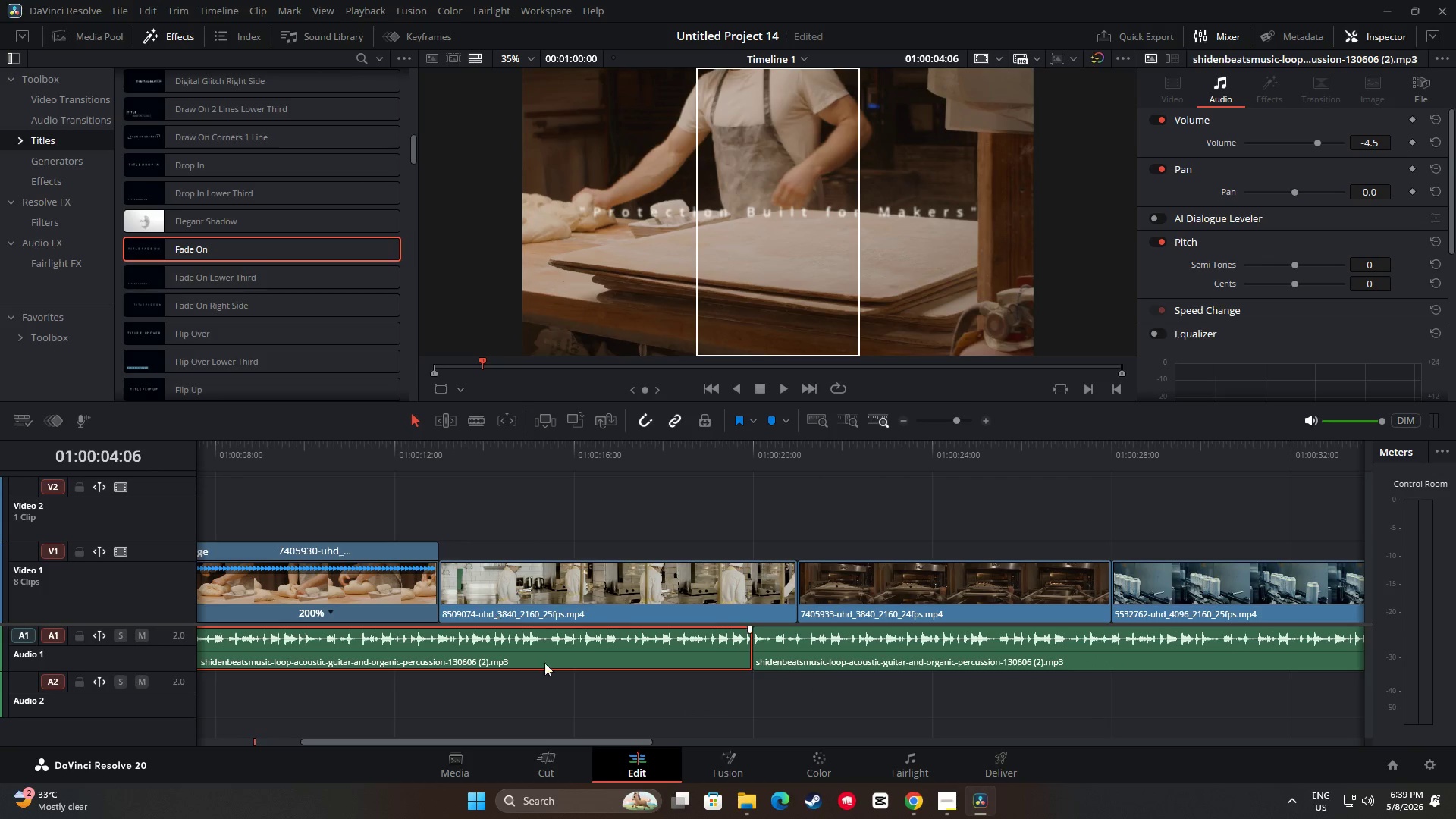 
left_click_drag(start_coordinate=[575, 737], to_coordinate=[595, 739])
 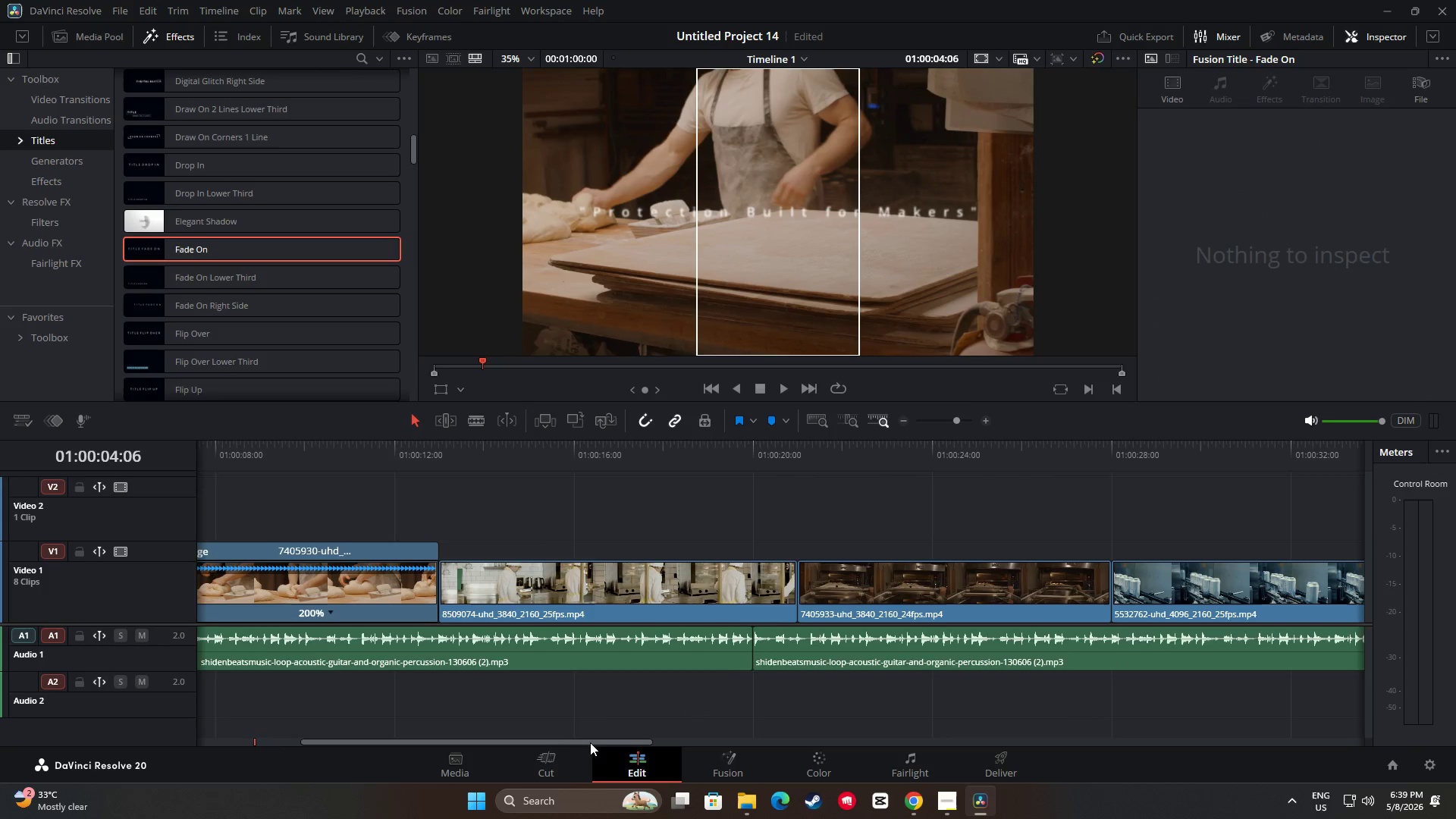 
left_click_drag(start_coordinate=[590, 742], to_coordinate=[688, 735])
 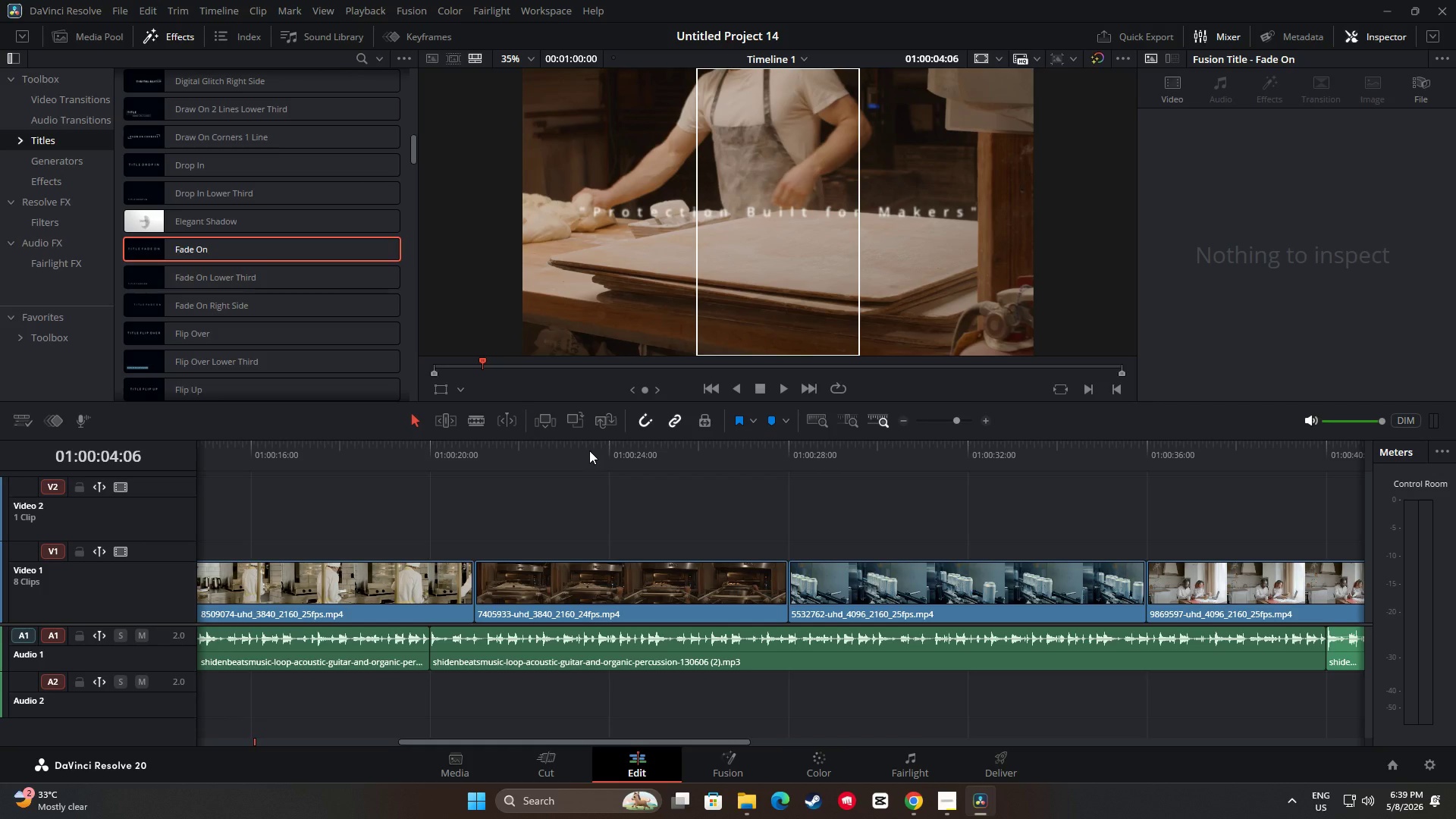 
wait(8.23)
 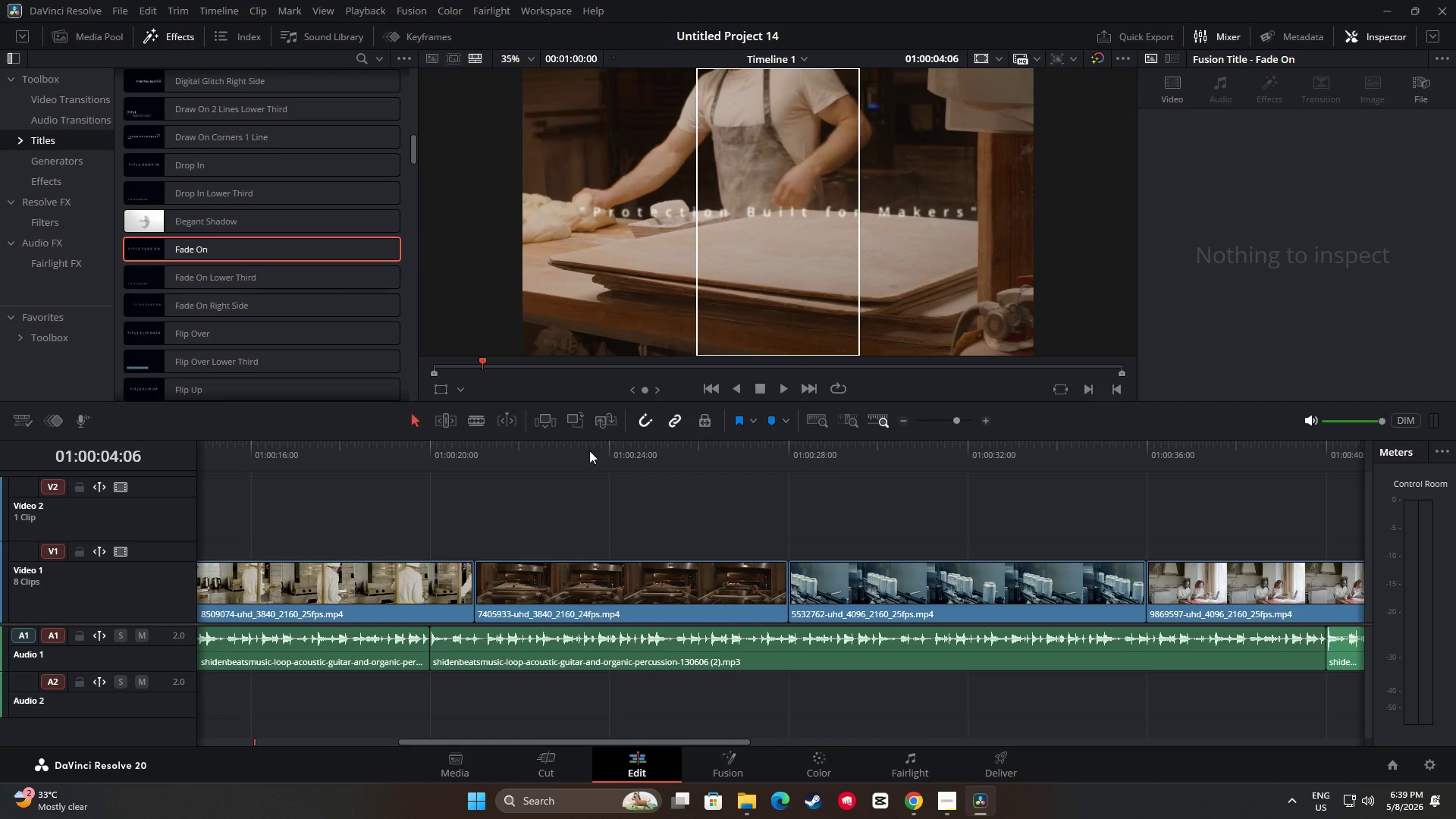 
left_click_drag(start_coordinate=[573, 742], to_coordinate=[417, 739])
 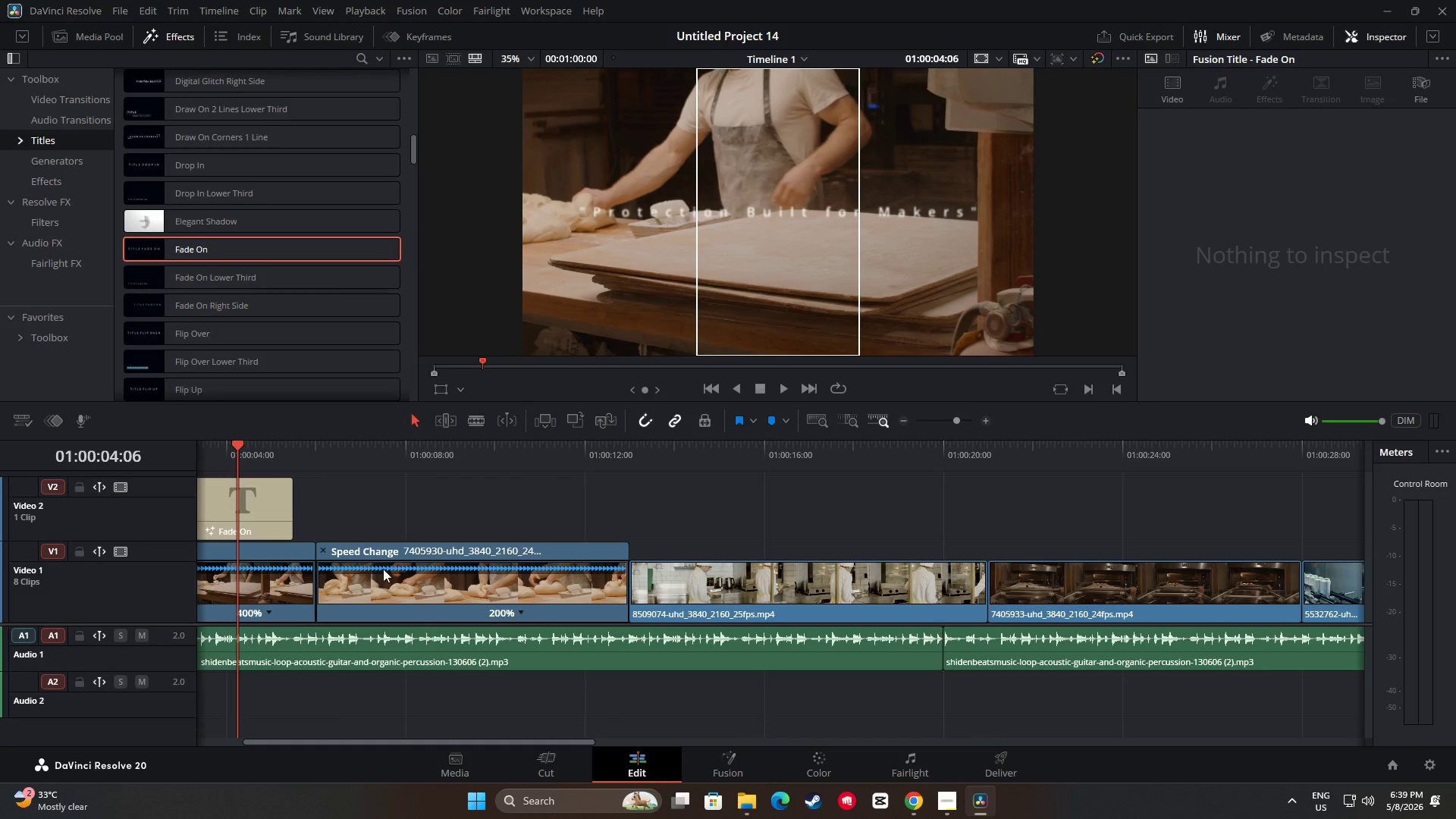 
key(Space)
 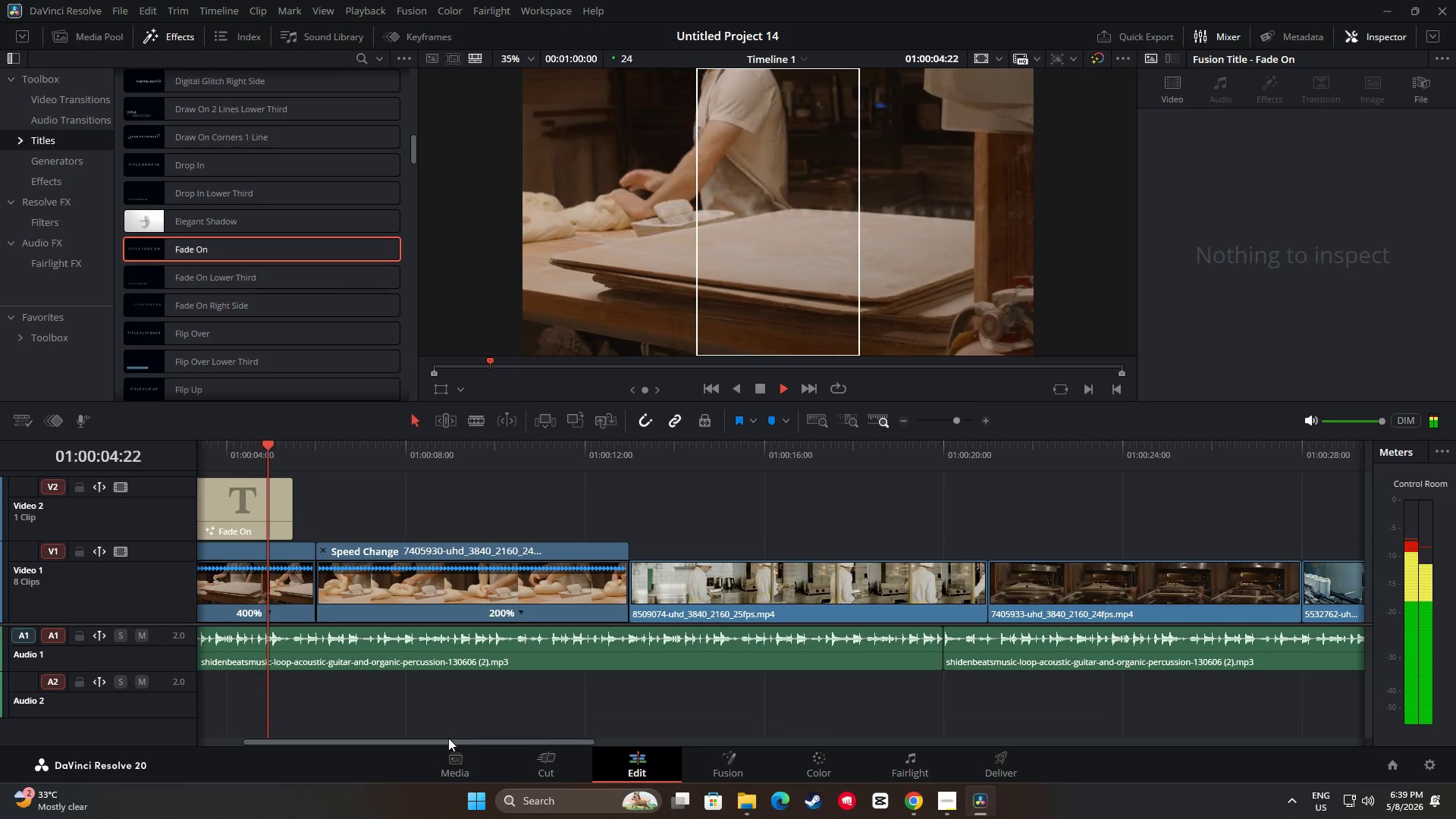 
left_click_drag(start_coordinate=[444, 745], to_coordinate=[374, 743])
 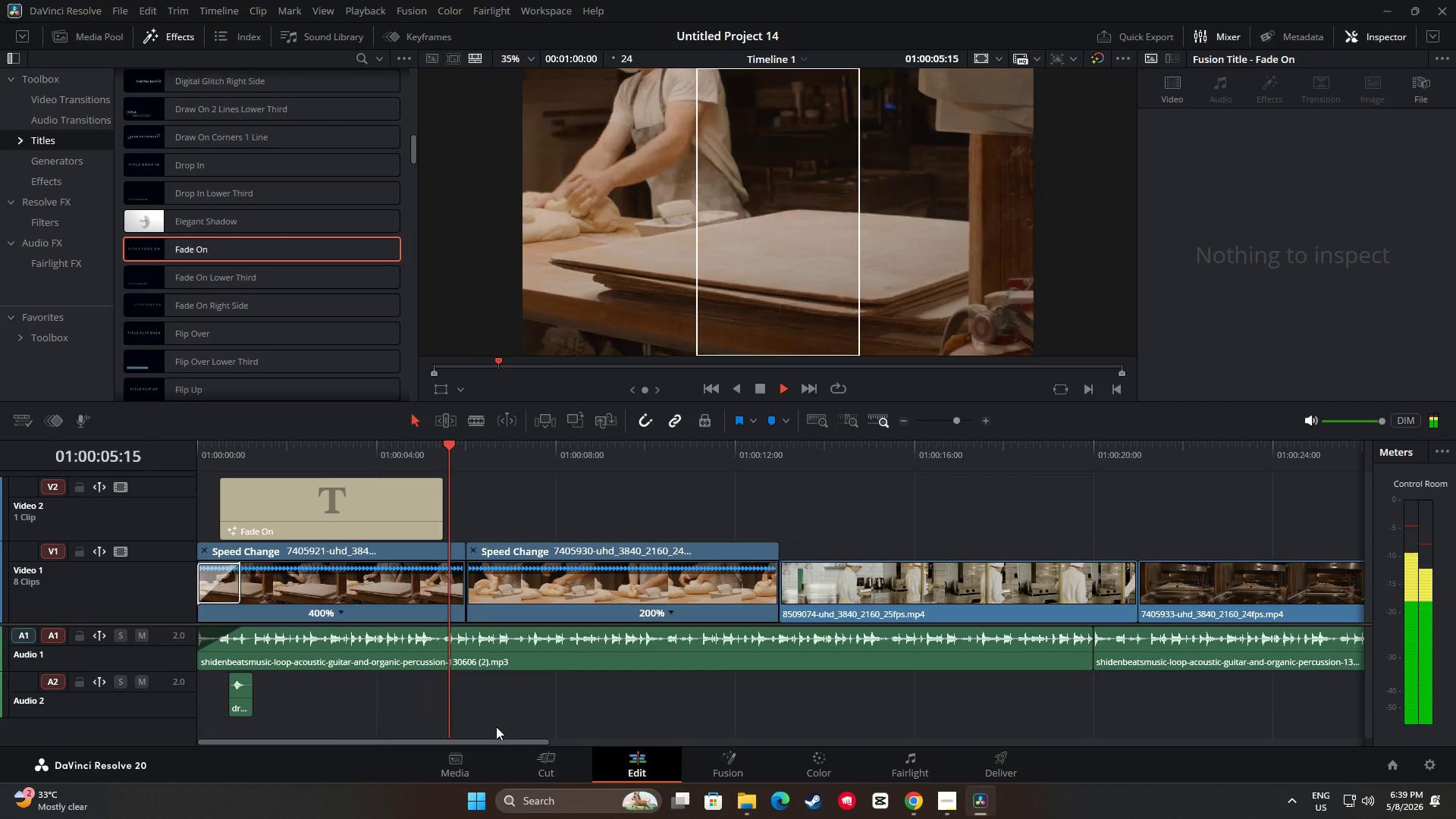 
key(Space)
 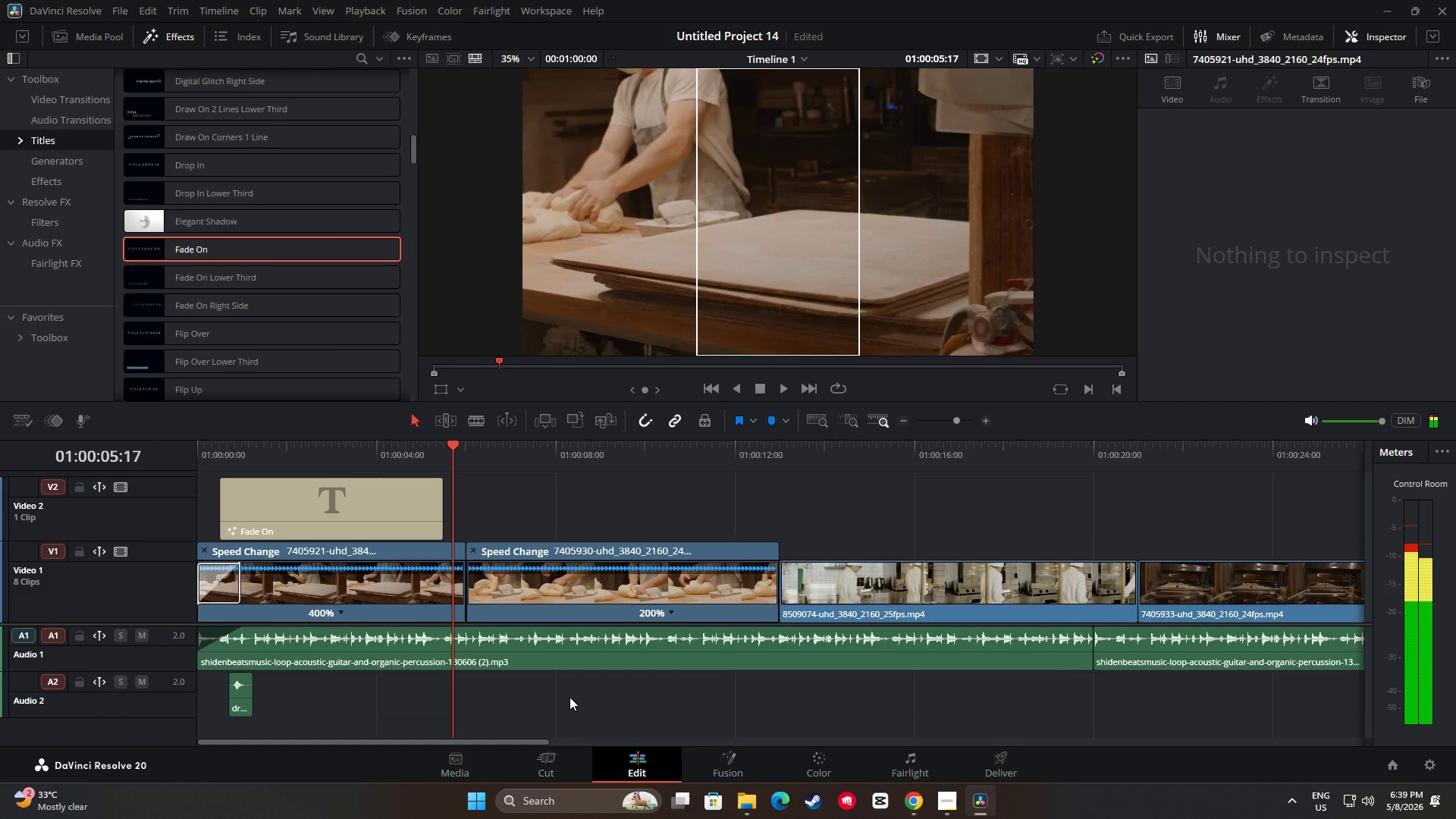 
key(Space)
 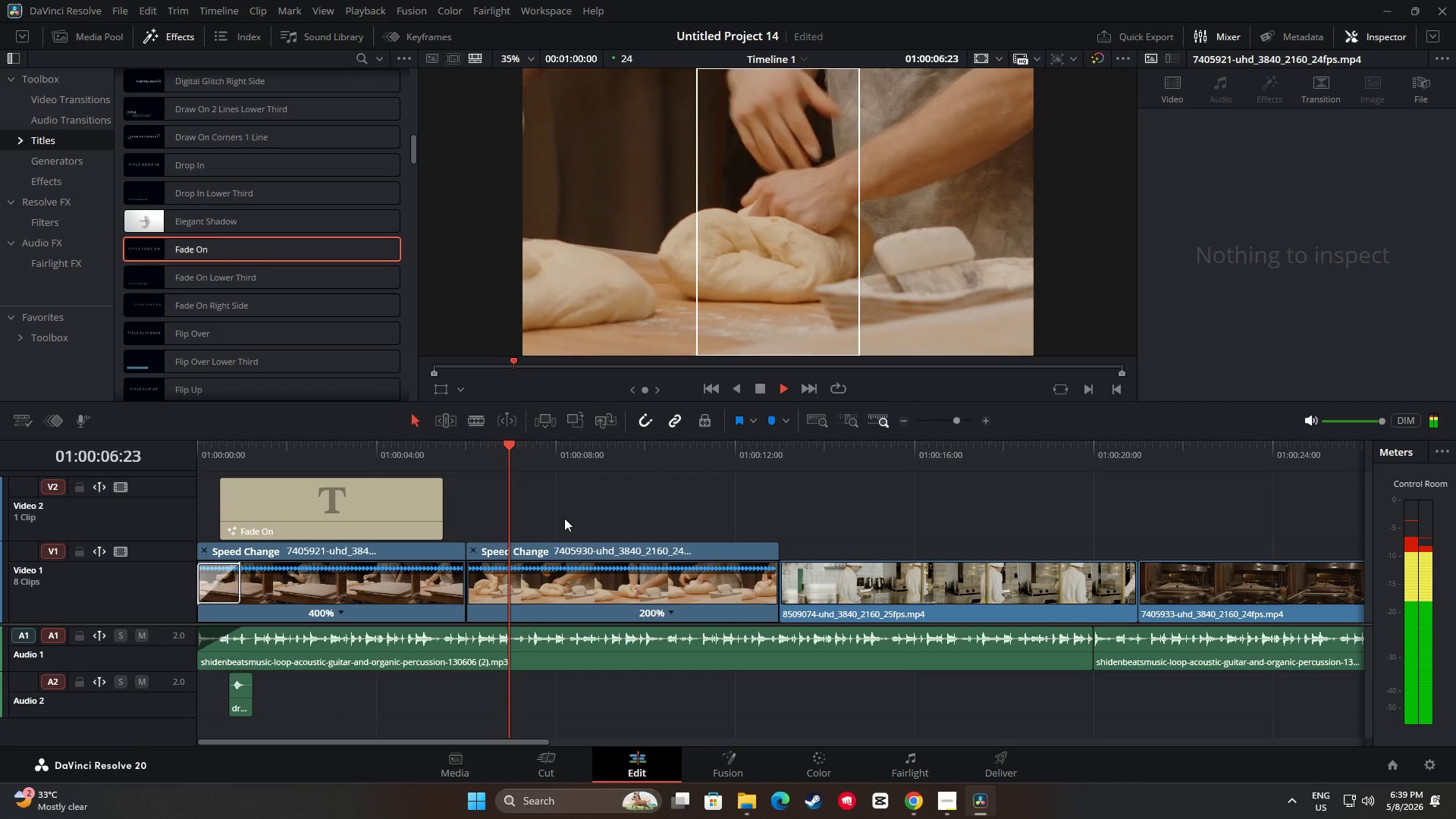 
key(Space)
 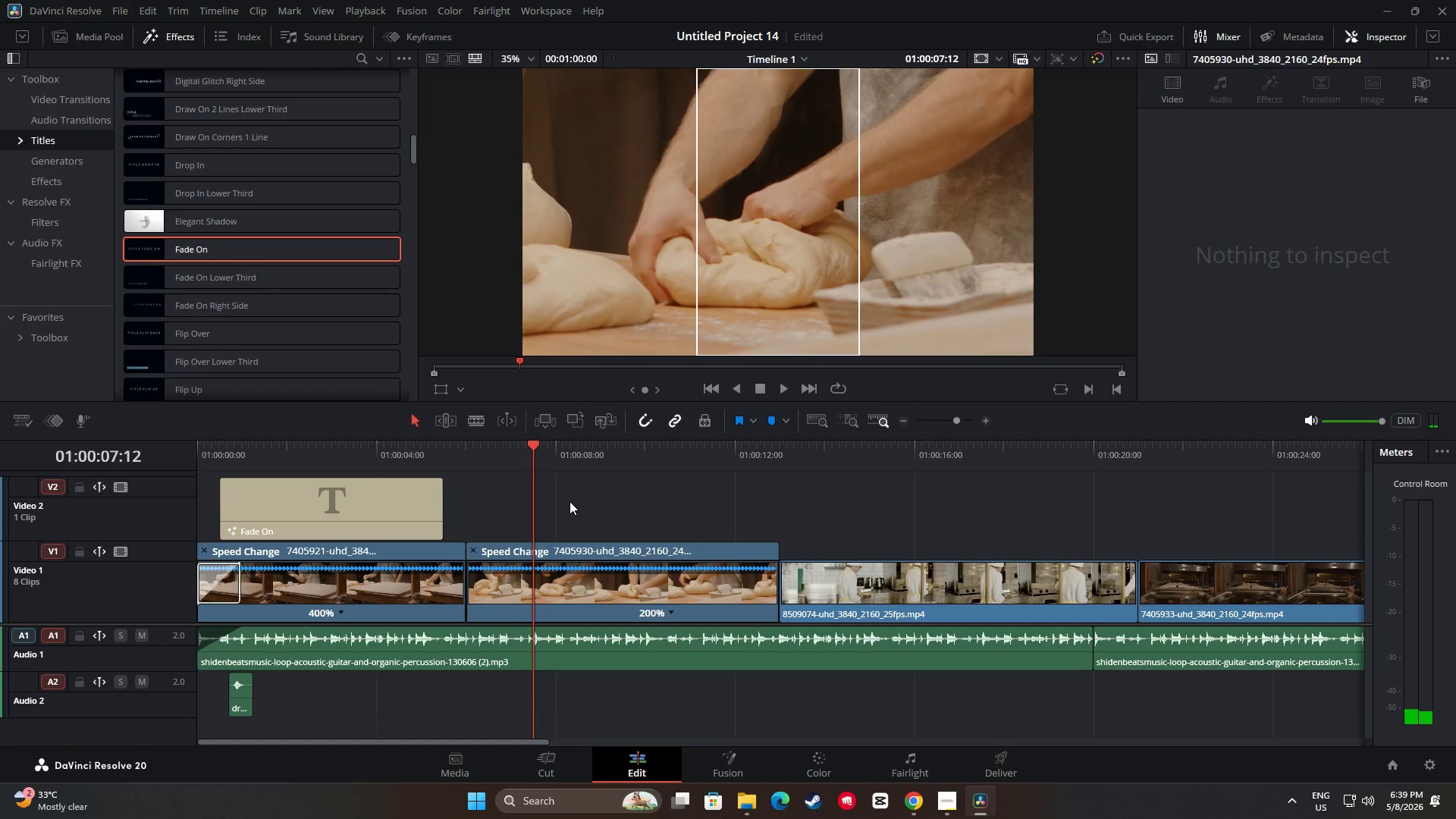 
wait(5.62)
 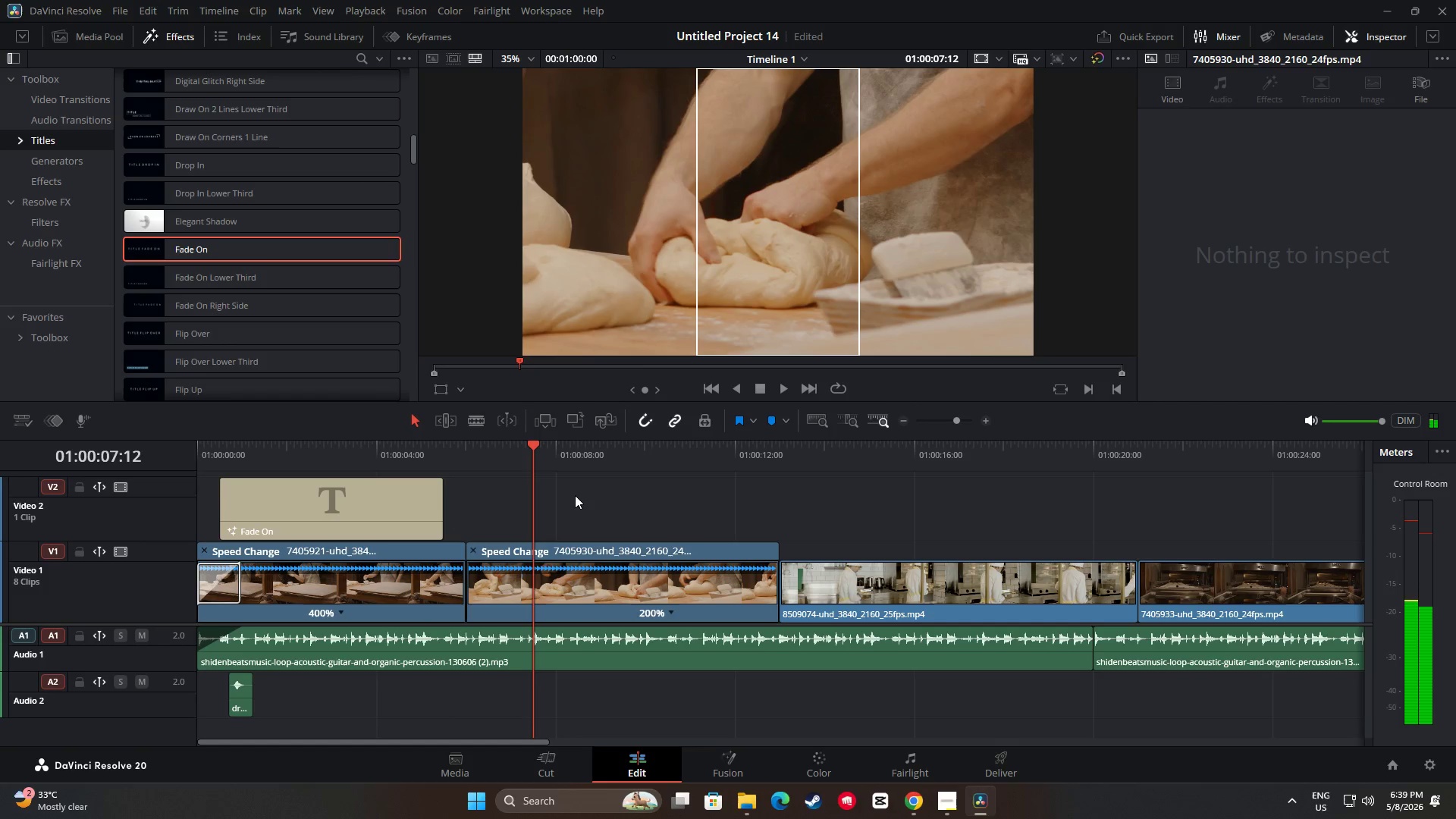 
left_click([347, 504])
 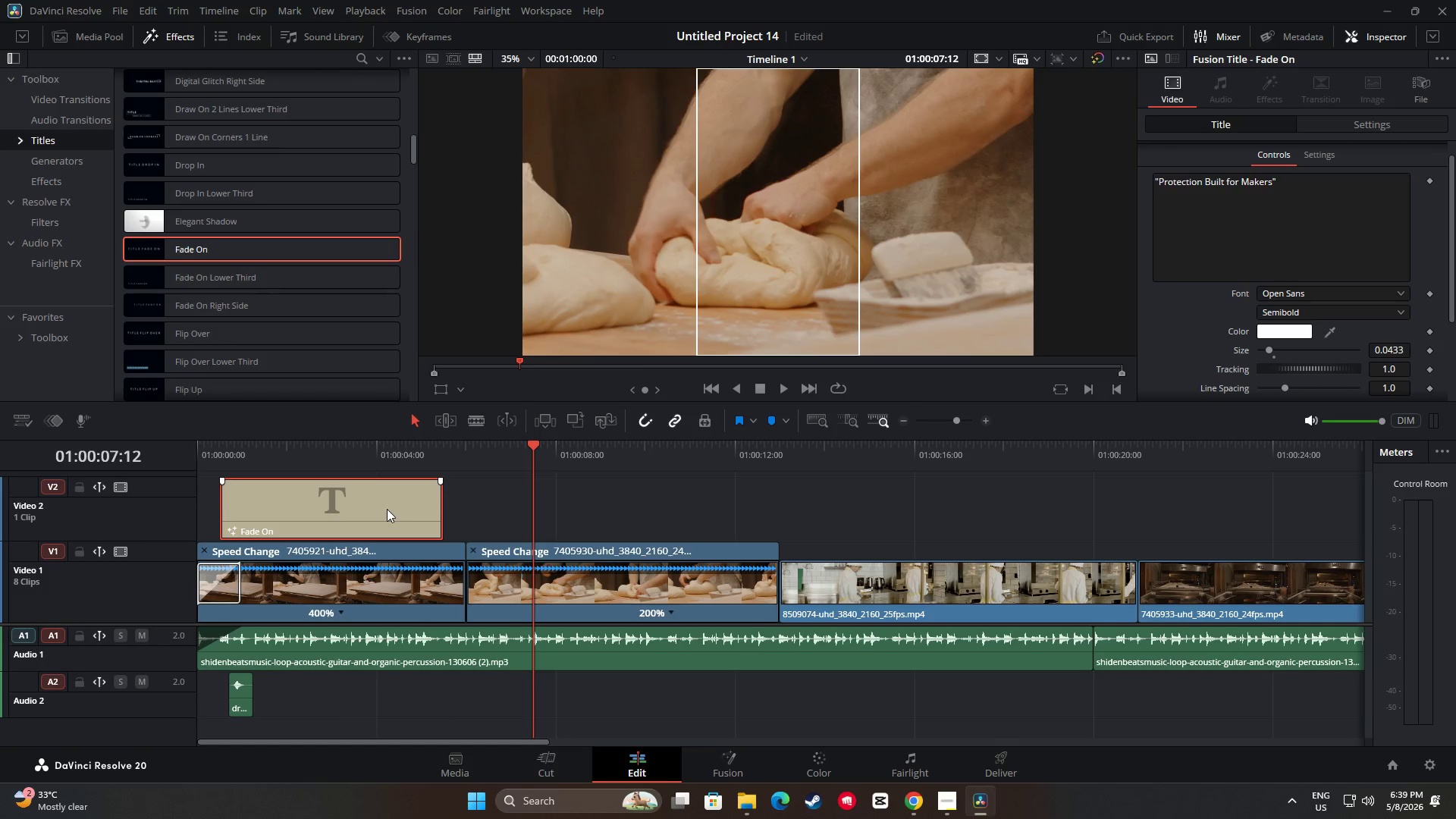 
key(Control+ControlLeft)
 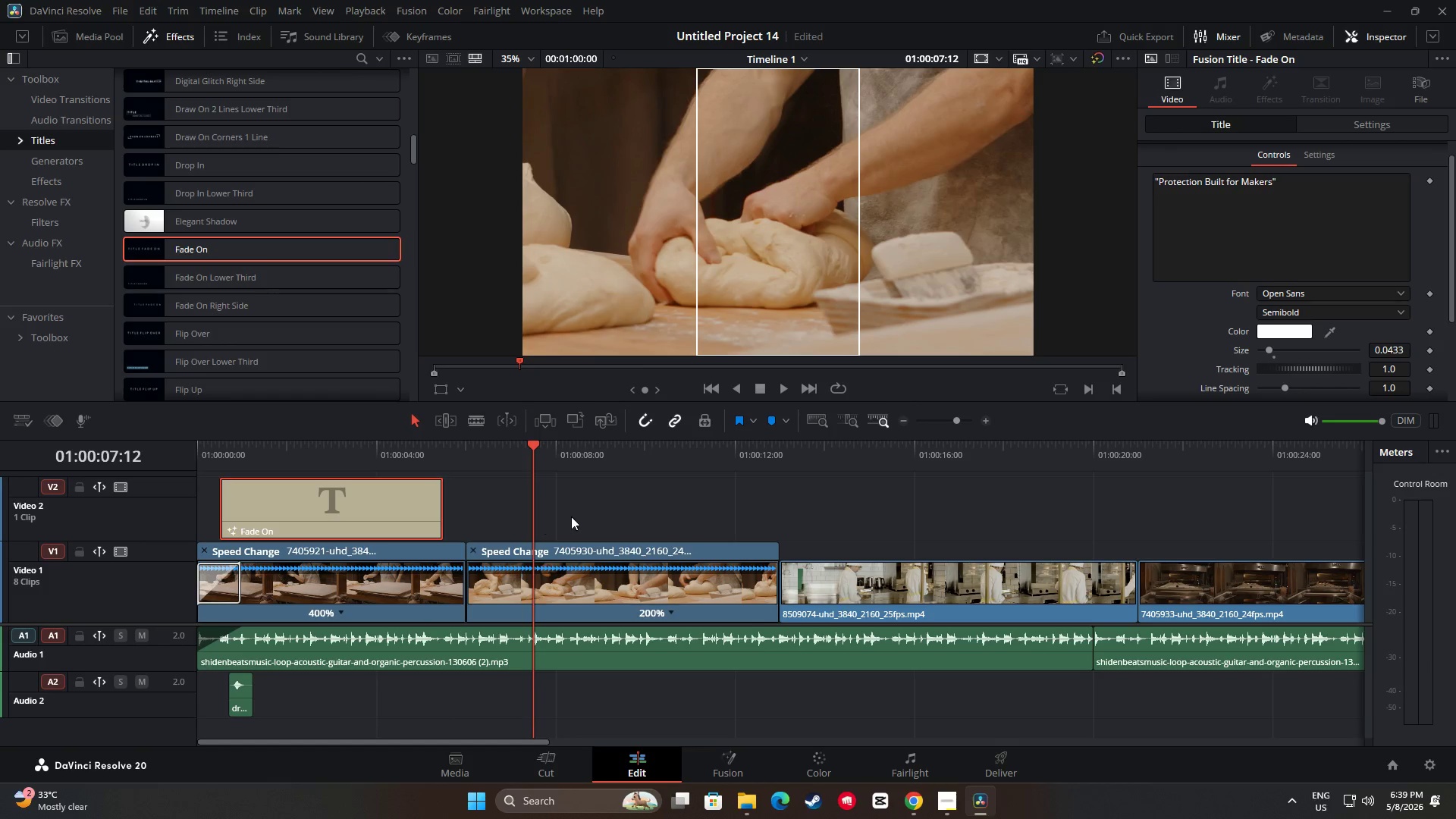 
key(Control+C)
 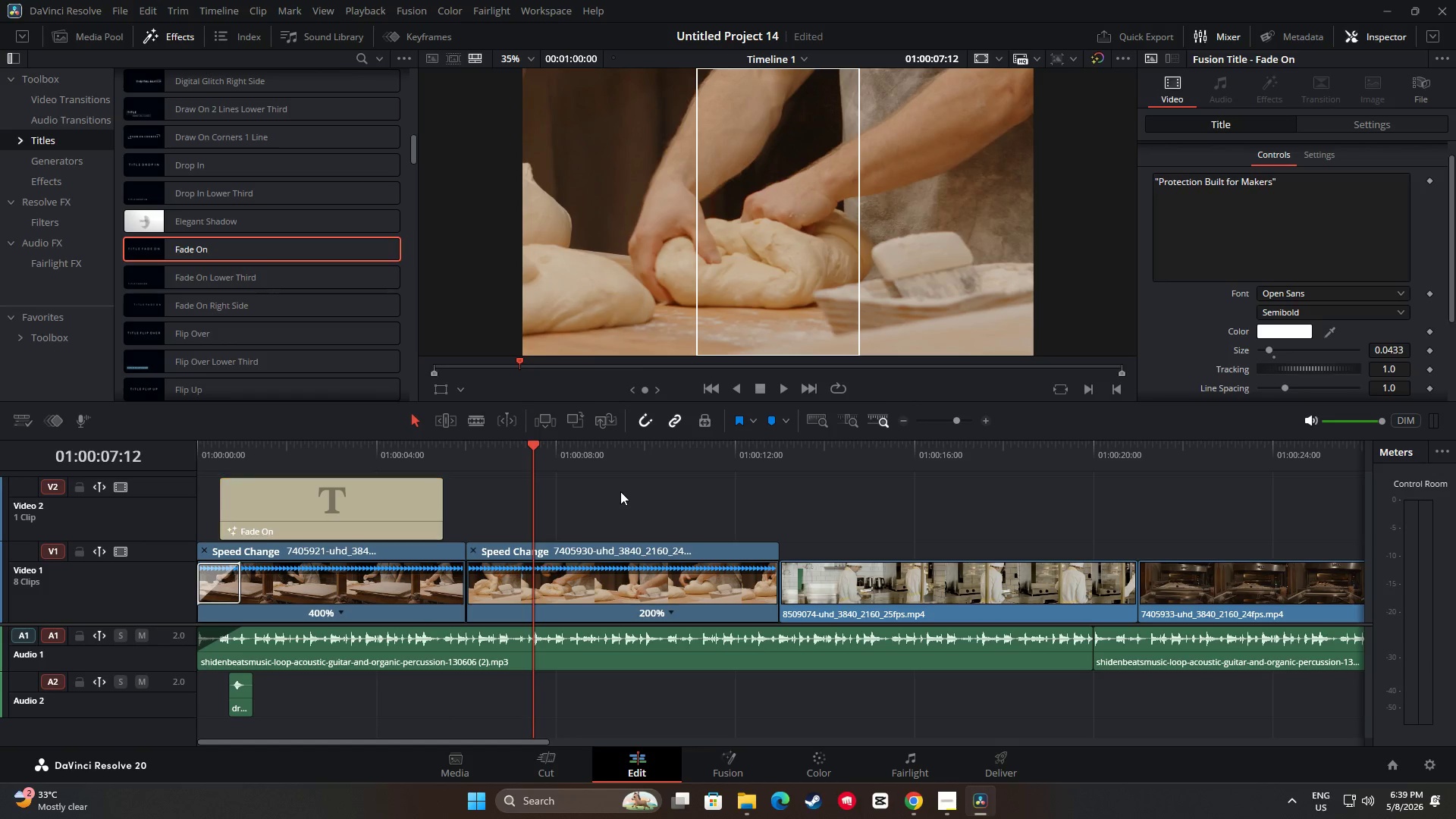 
key(Control+V)
 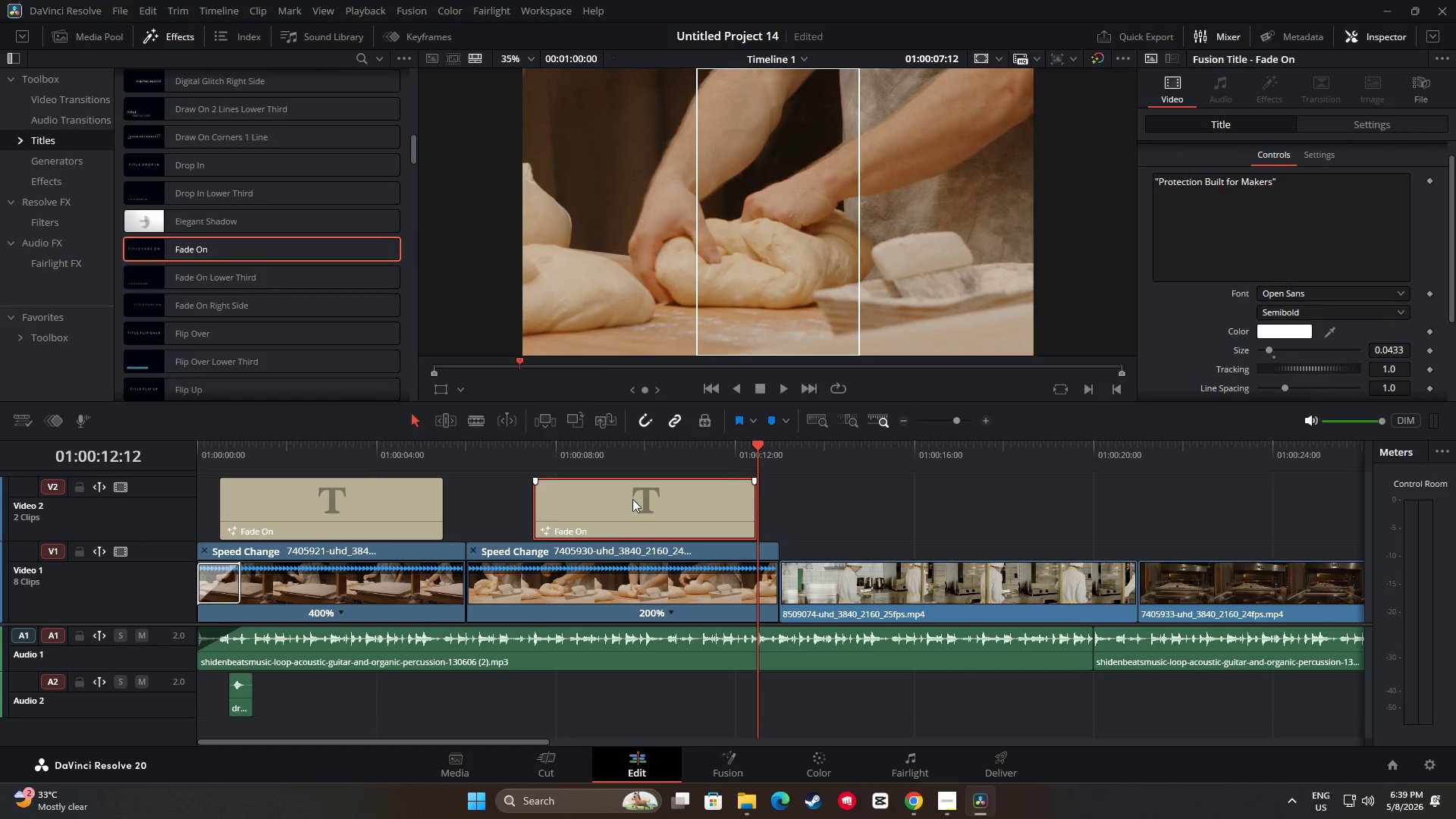 
left_click_drag(start_coordinate=[632, 499], to_coordinate=[623, 499])
 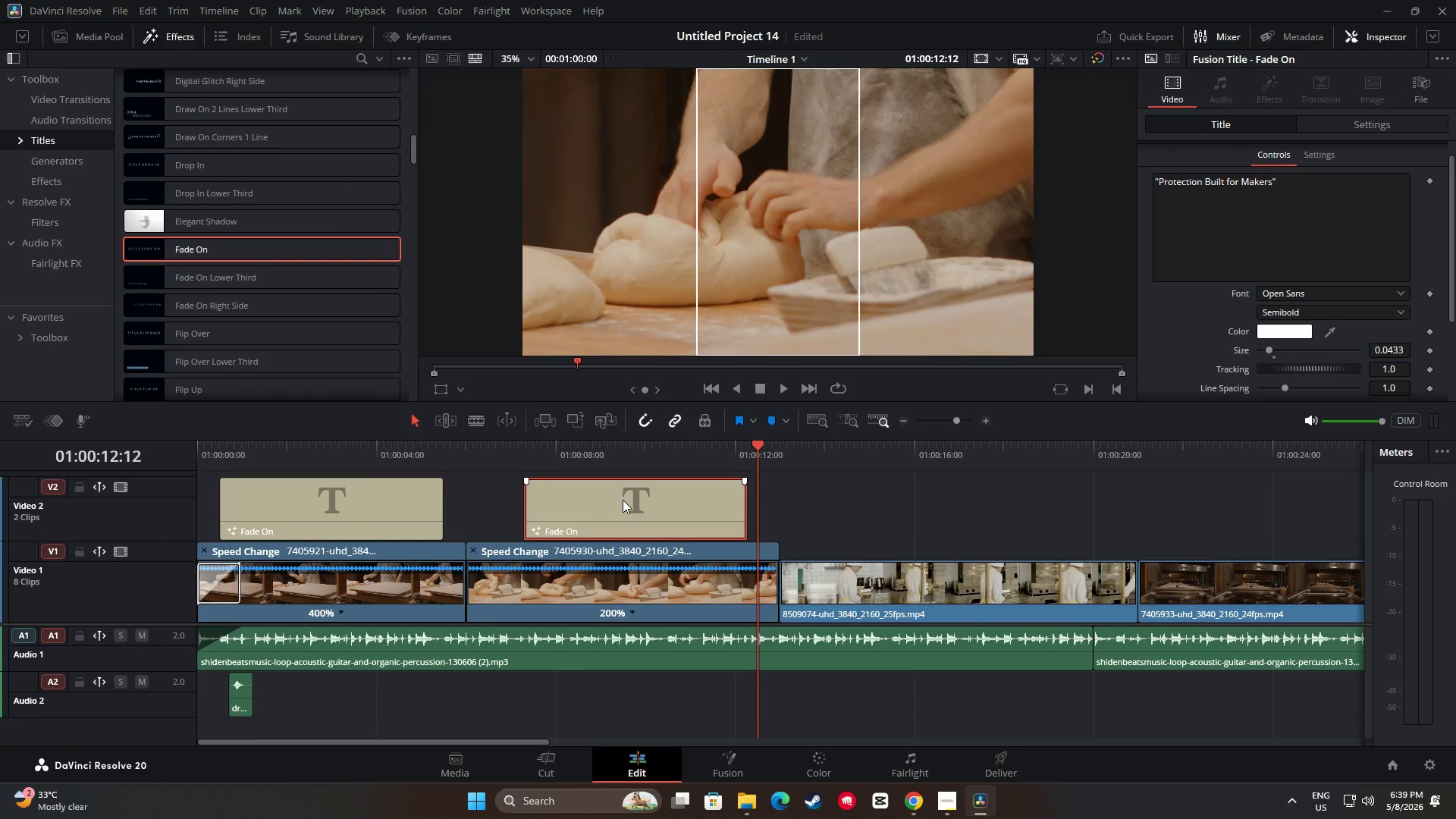 
left_click([623, 500])
 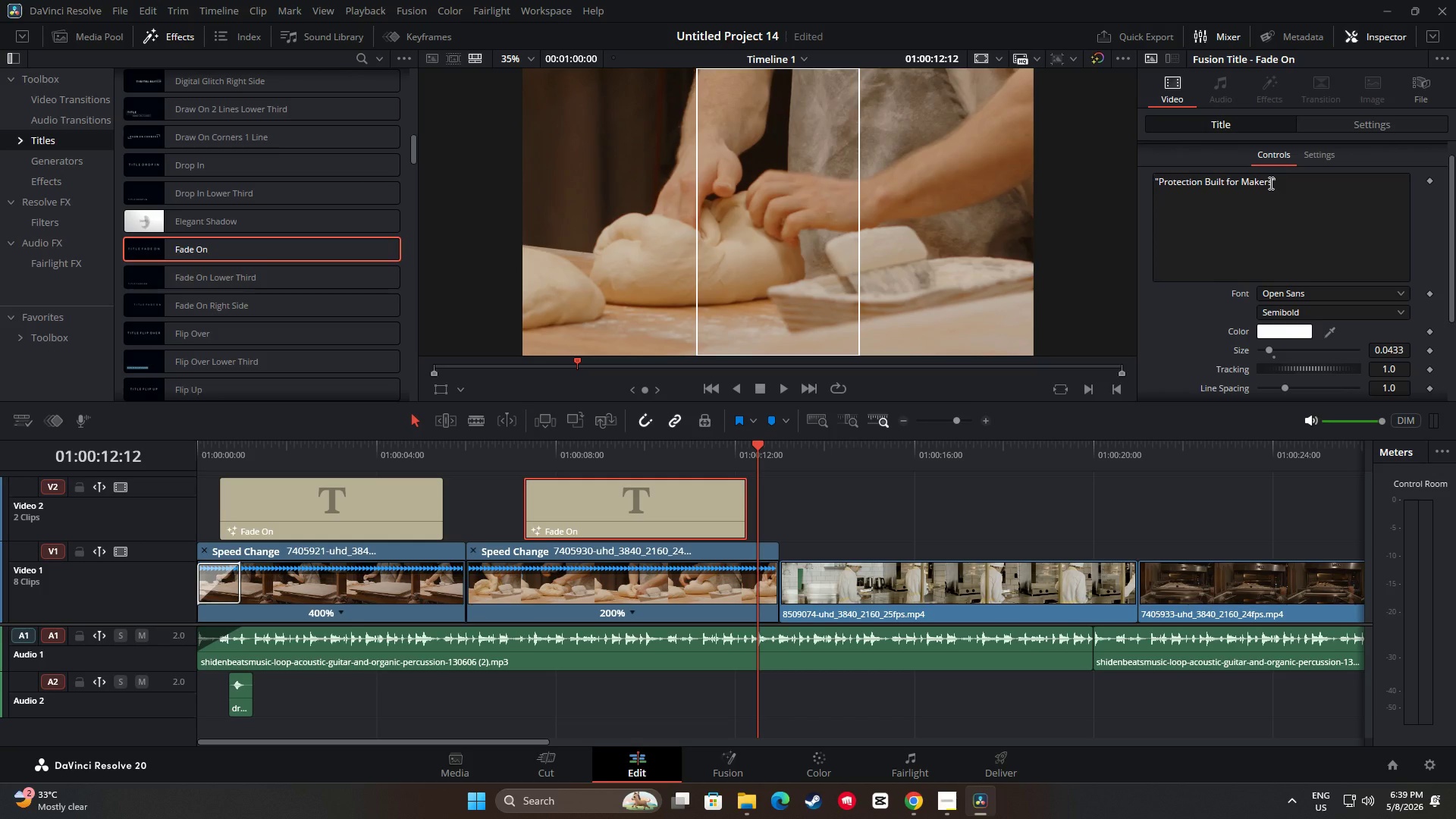 
left_click_drag(start_coordinate=[1271, 183], to_coordinate=[1171, 185])
 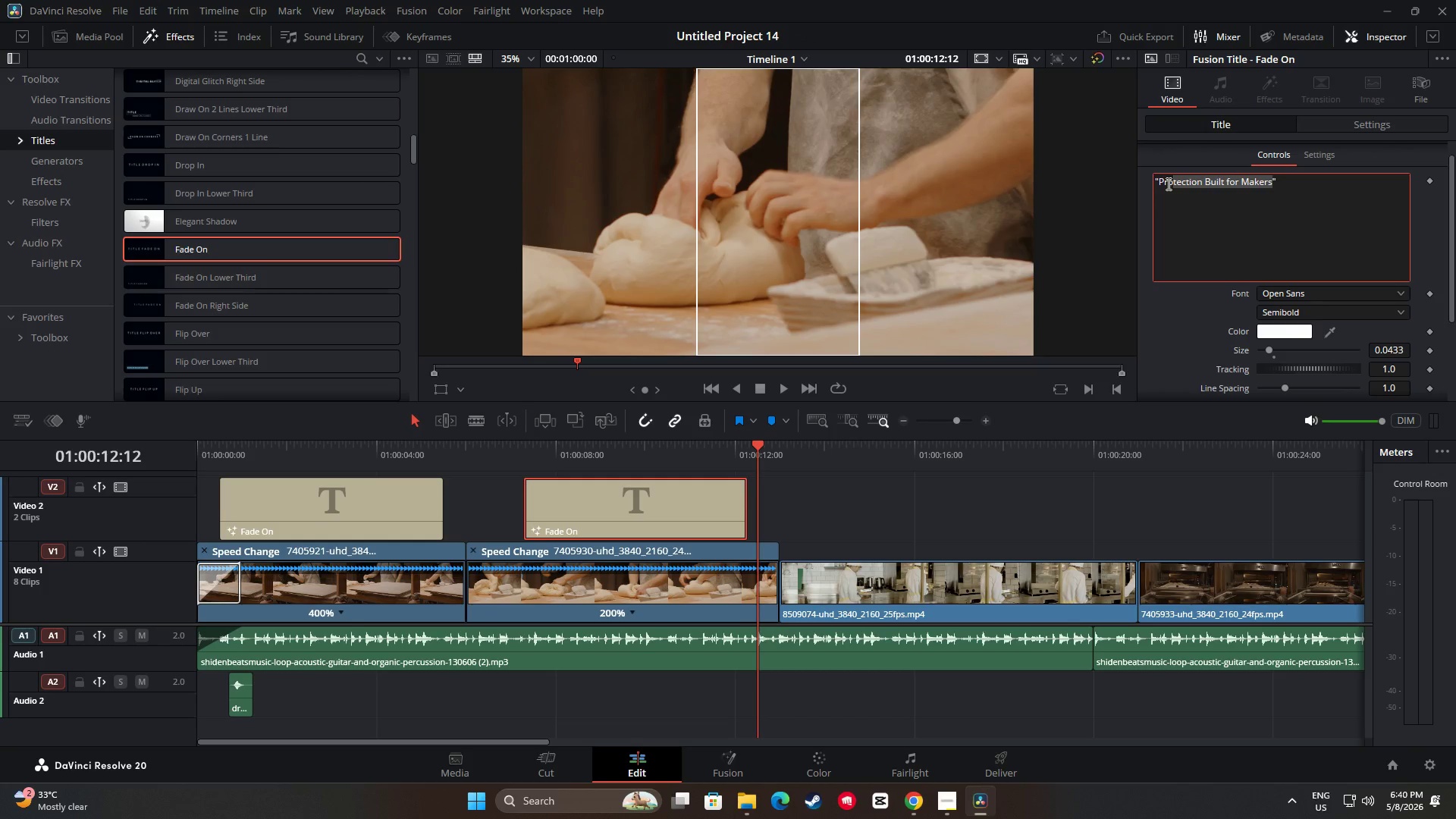 
type(perty Protectiob)
key(Backspace)
key(Backspace)
type(on)
 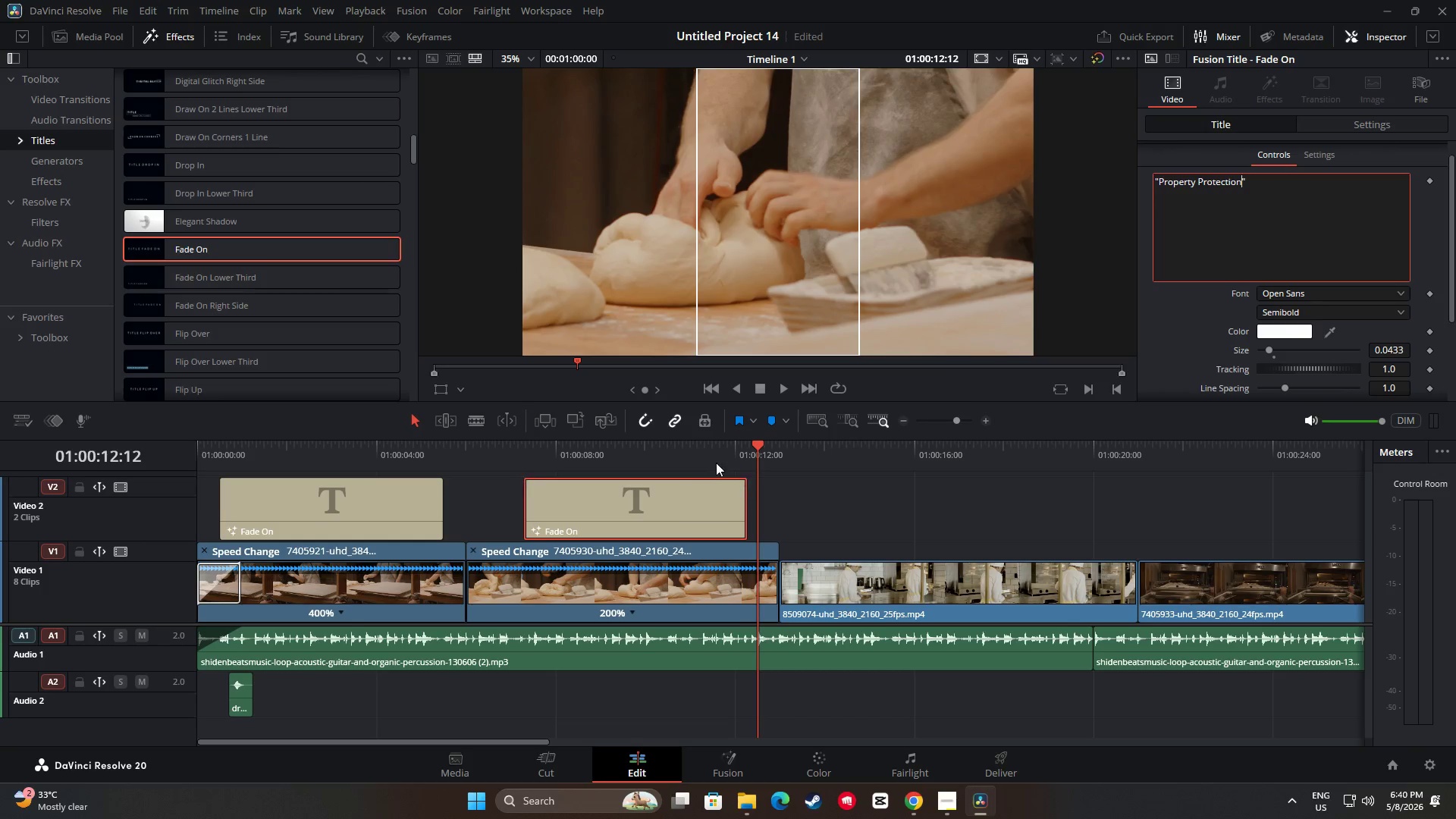 
left_click_drag(start_coordinate=[760, 448], to_coordinate=[492, 450])
 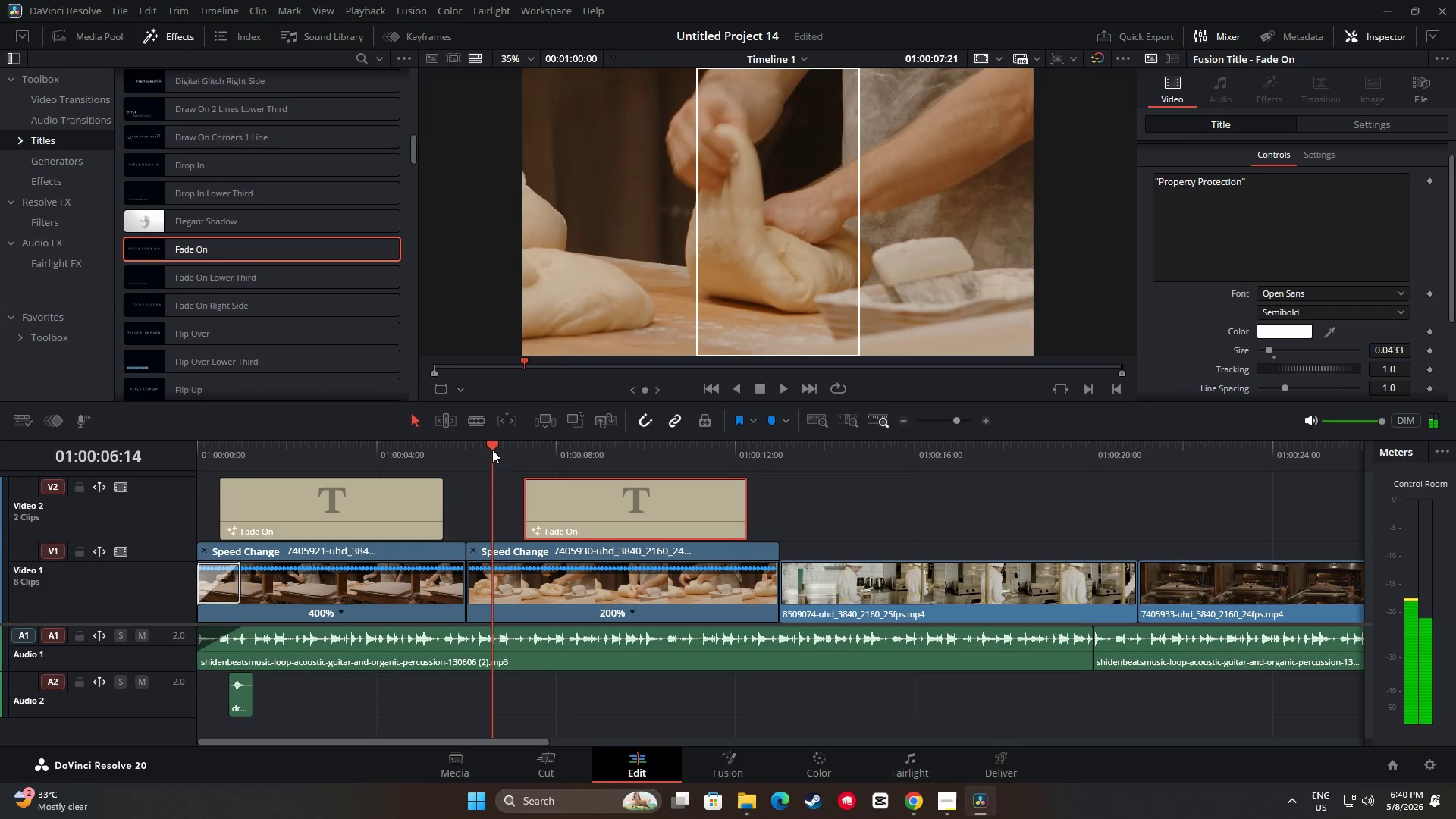 
key(Space)
 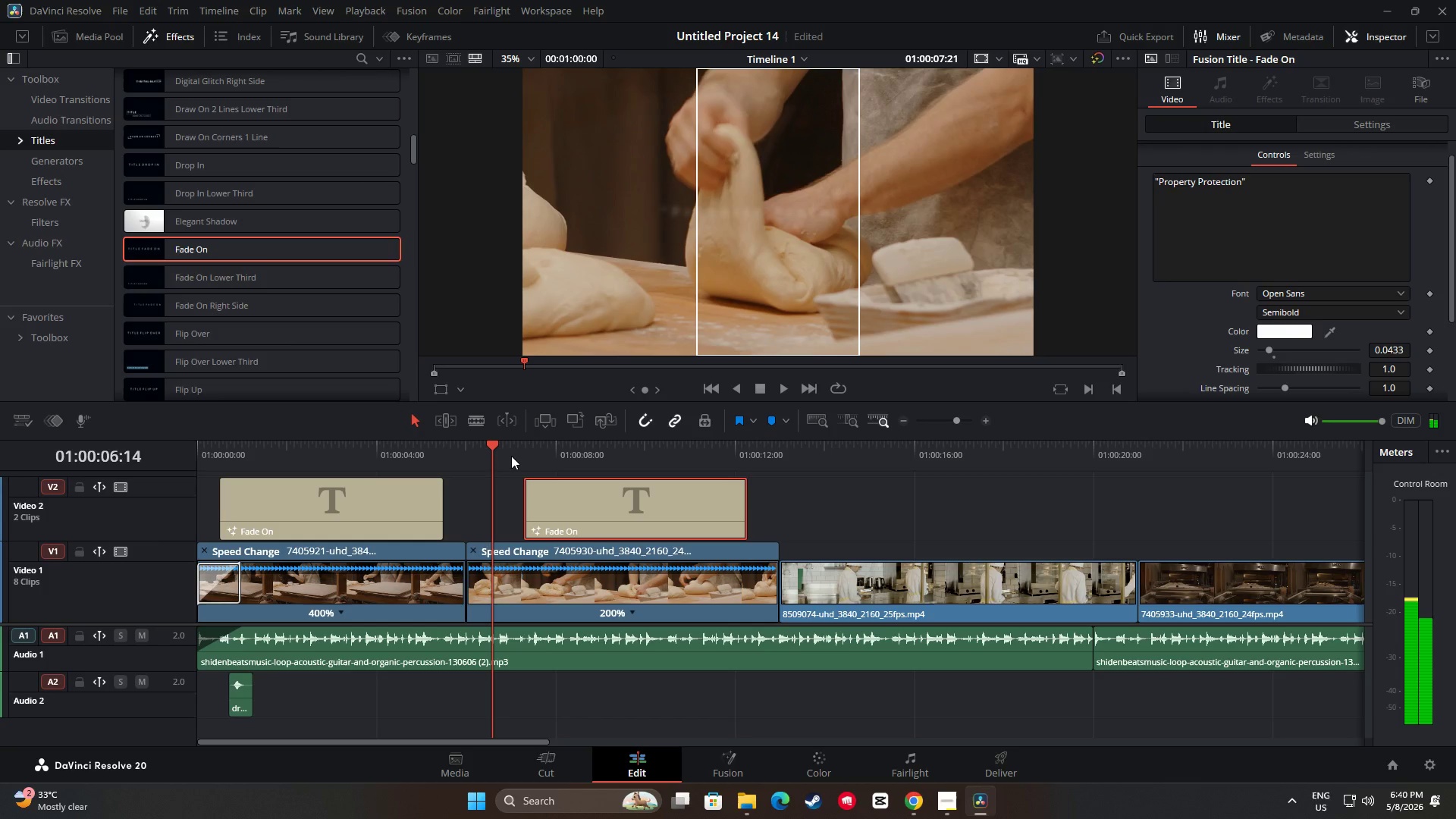 
left_click_drag(start_coordinate=[510, 457], to_coordinate=[440, 449])
 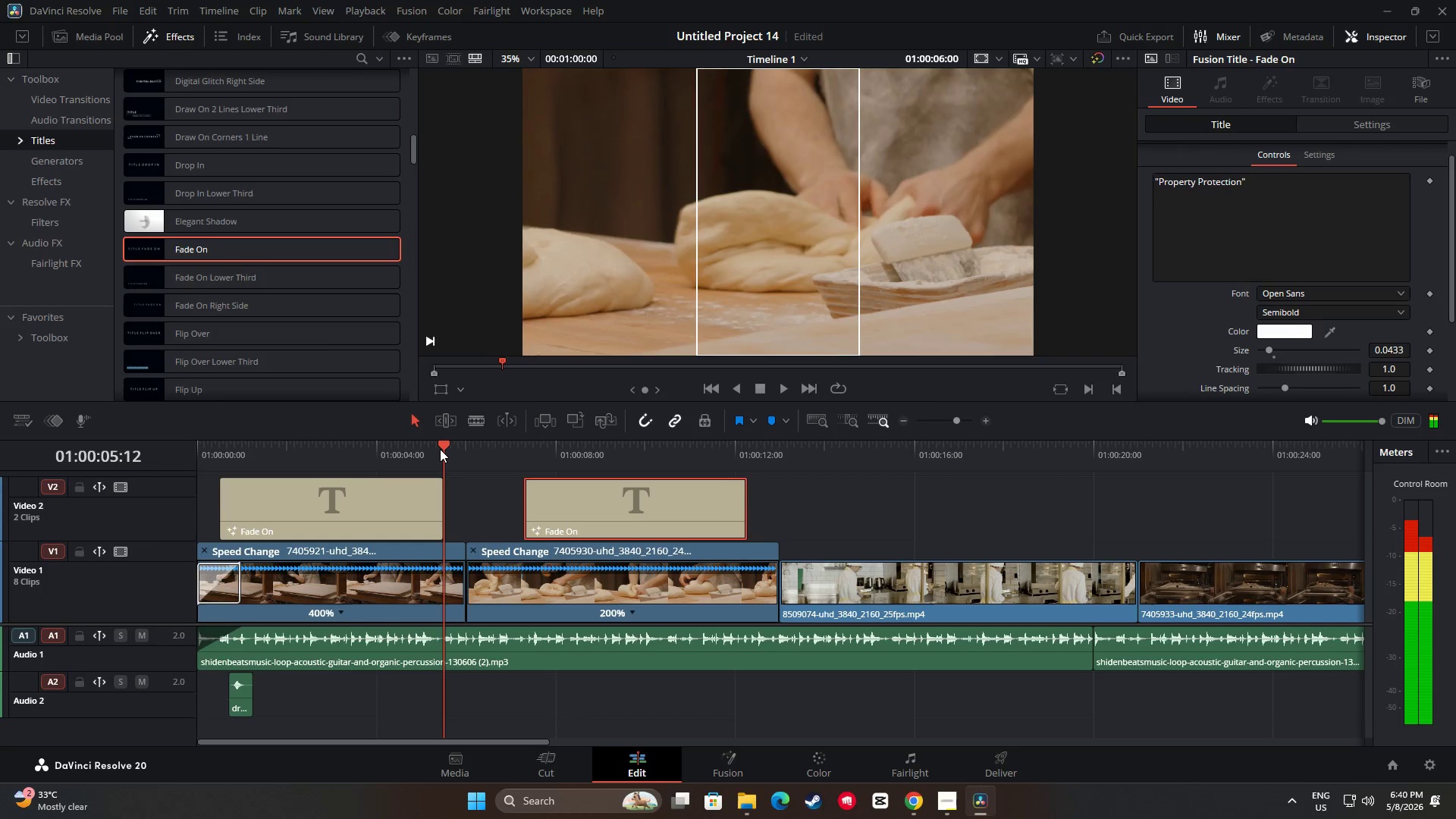 
key(Space)
 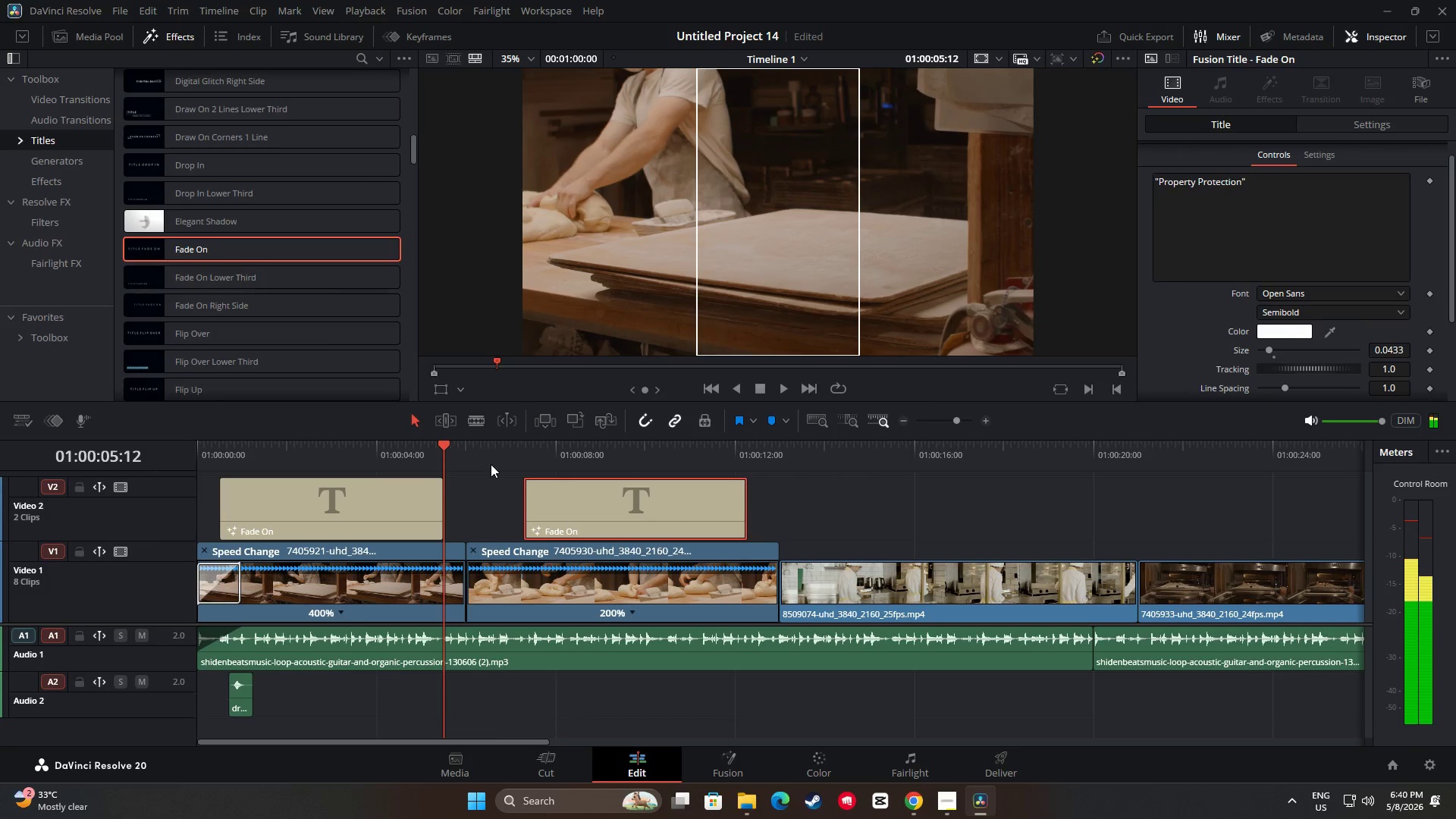 
left_click_drag(start_coordinate=[438, 445], to_coordinate=[389, 448])
 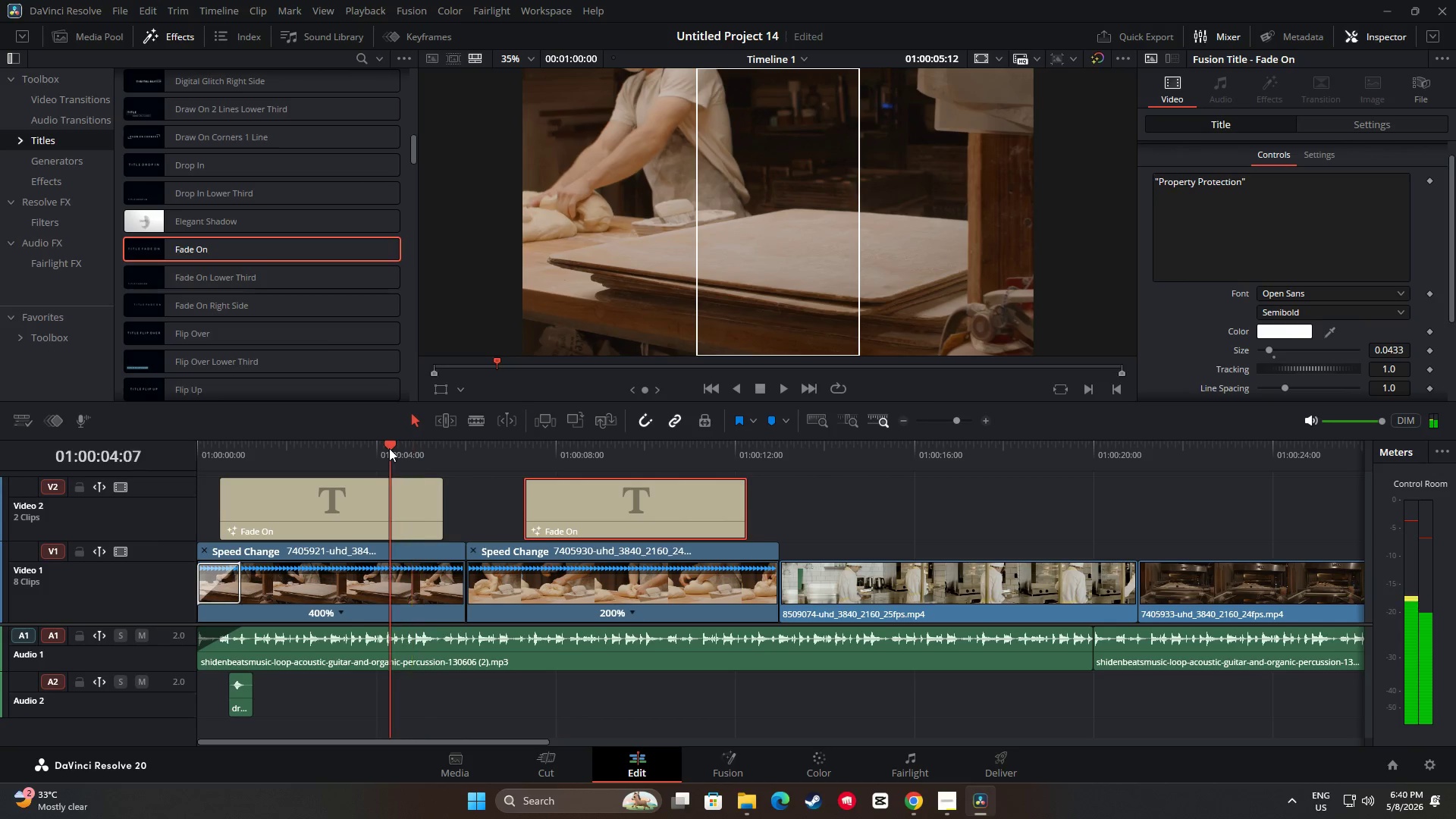 
key(Space)
 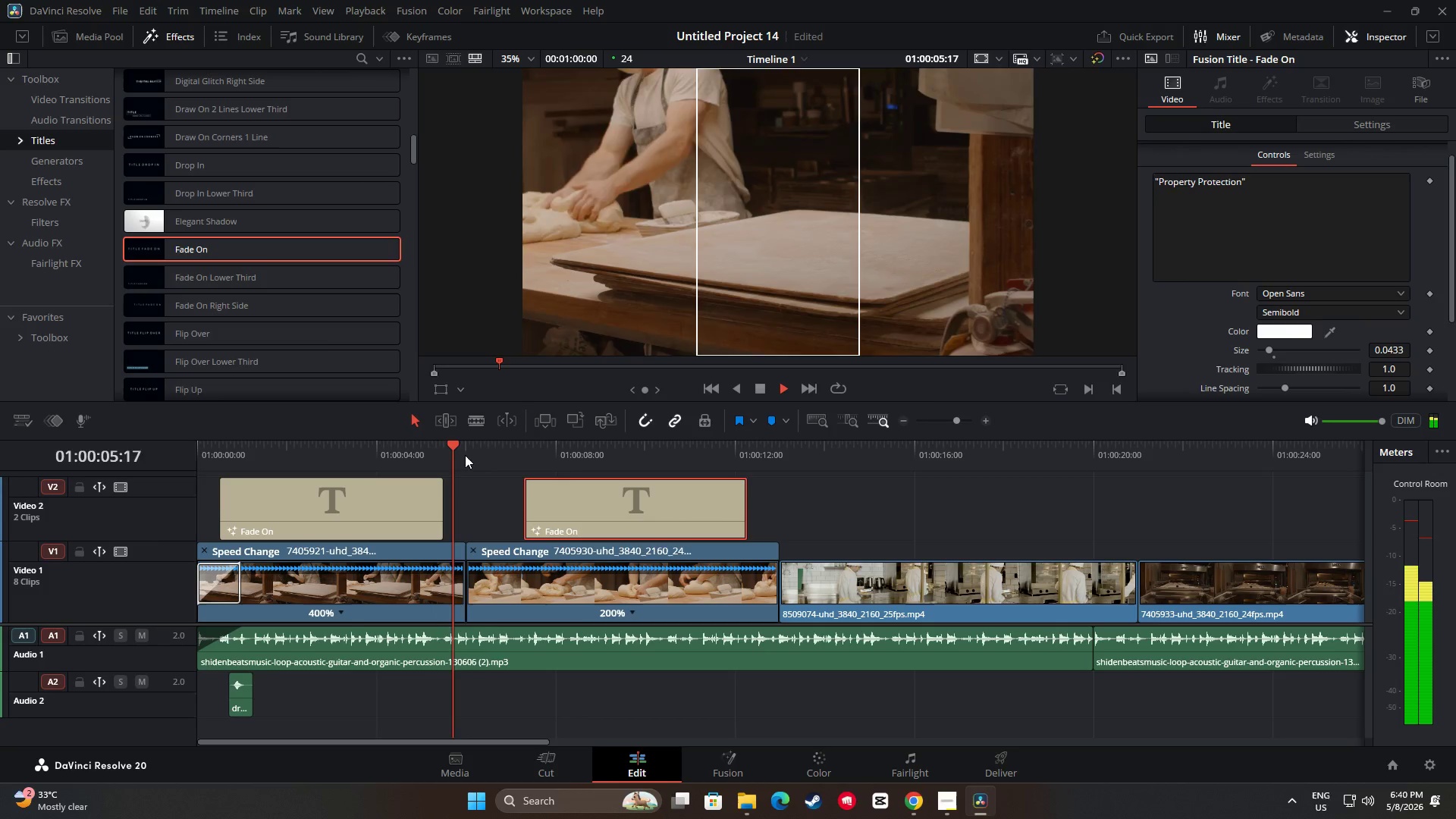 
key(Space)
 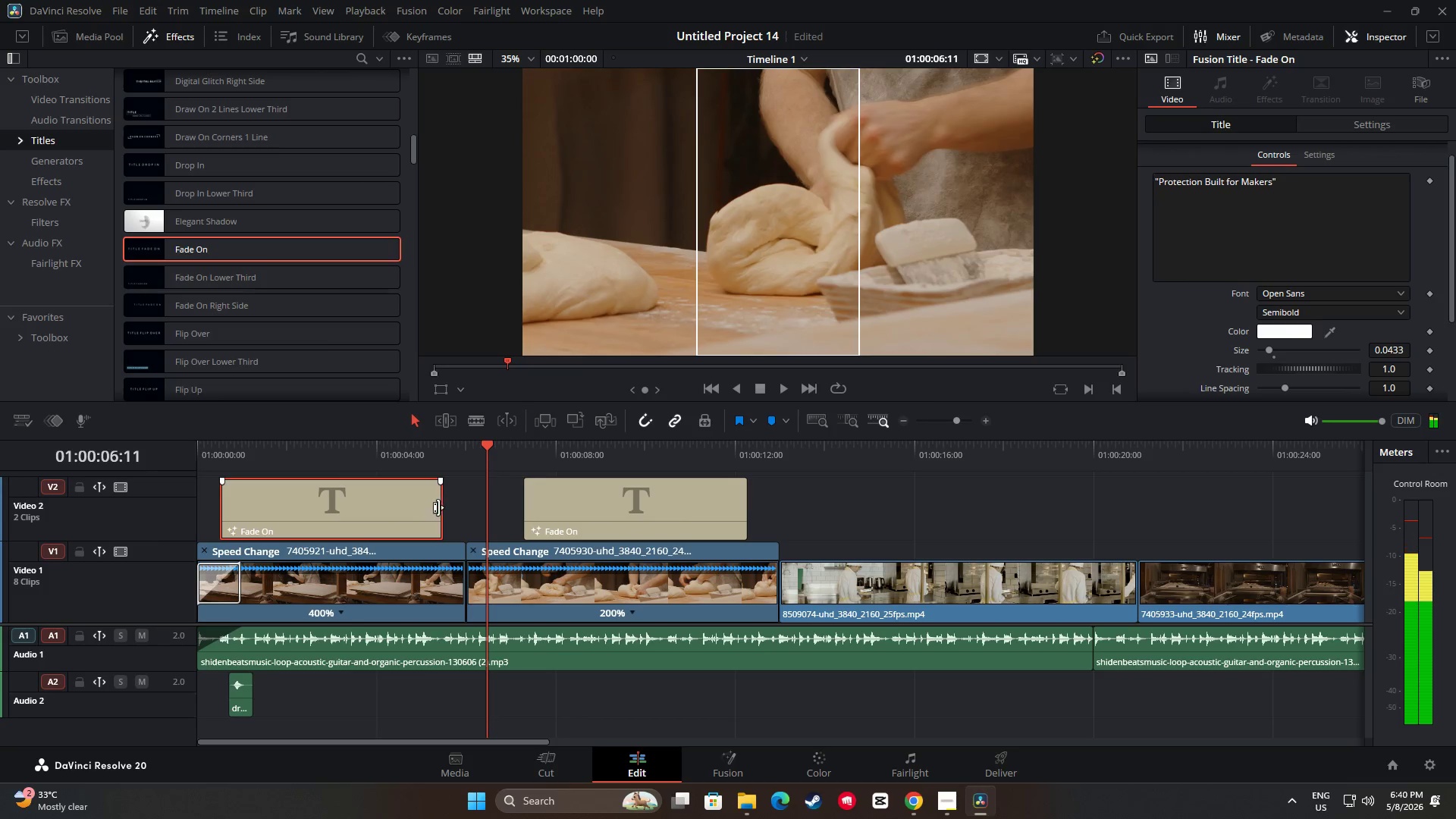 
left_click_drag(start_coordinate=[441, 507], to_coordinate=[460, 509])
 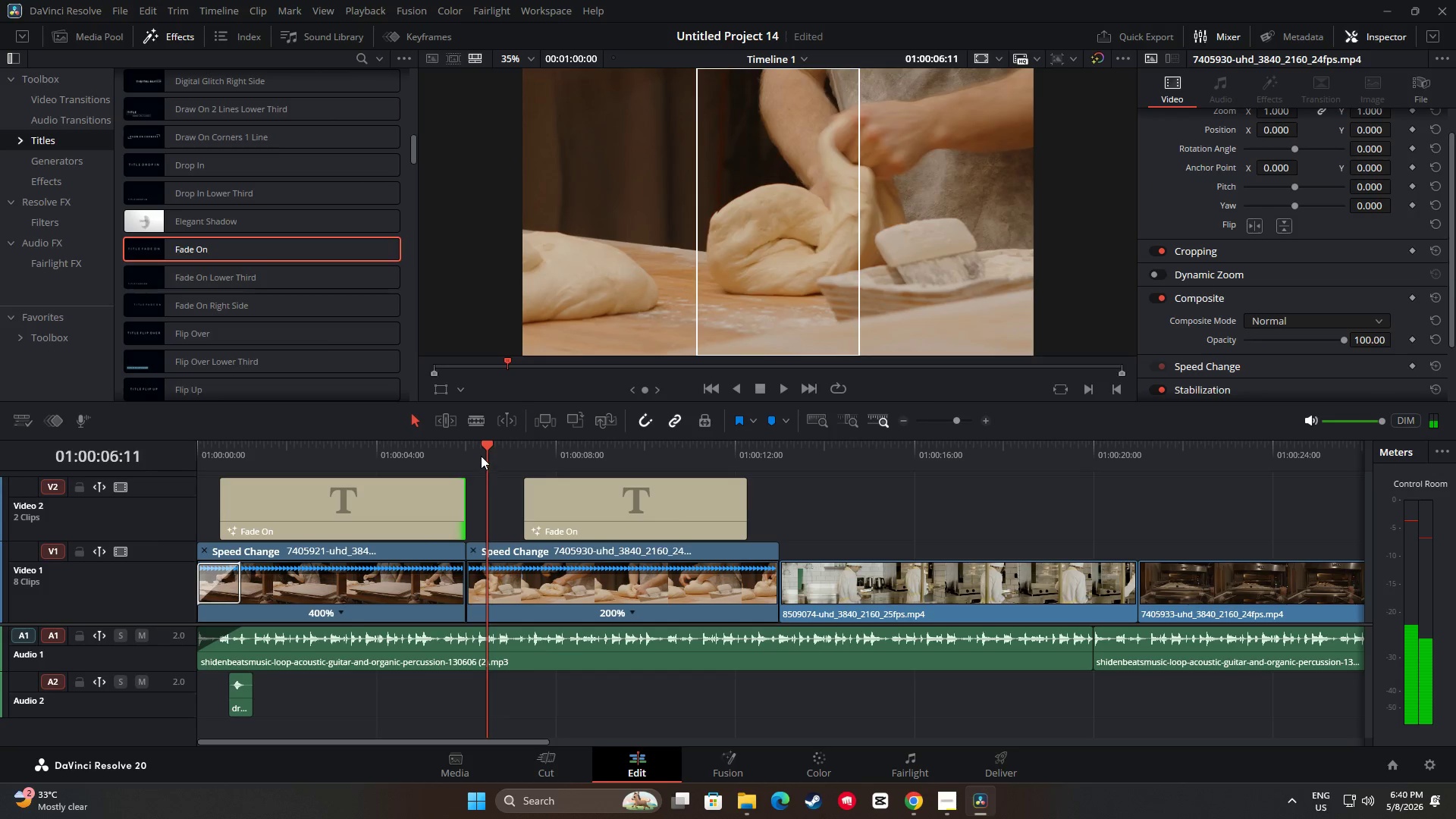 
left_click_drag(start_coordinate=[481, 456], to_coordinate=[421, 454])
 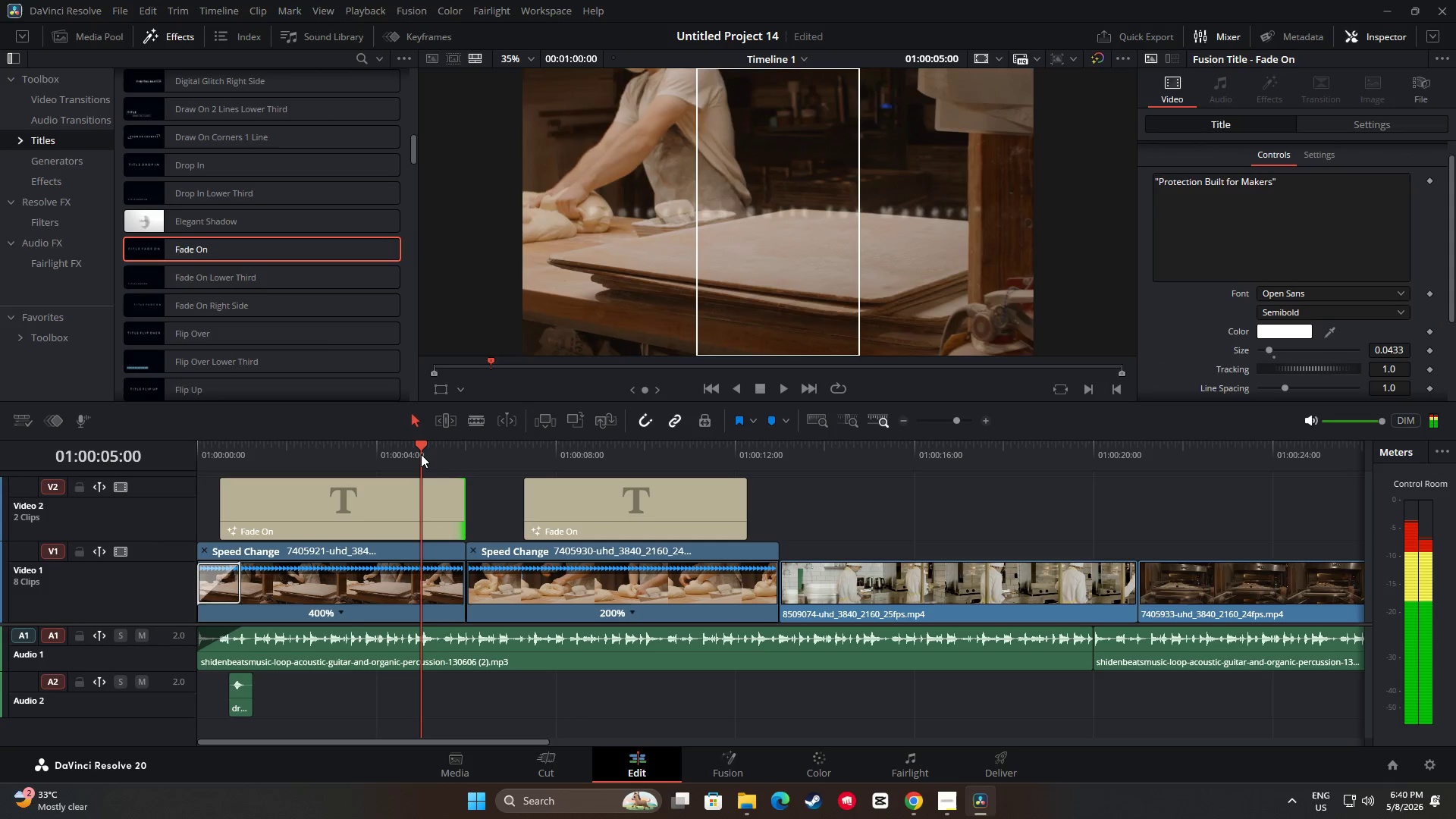 
key(Space)
 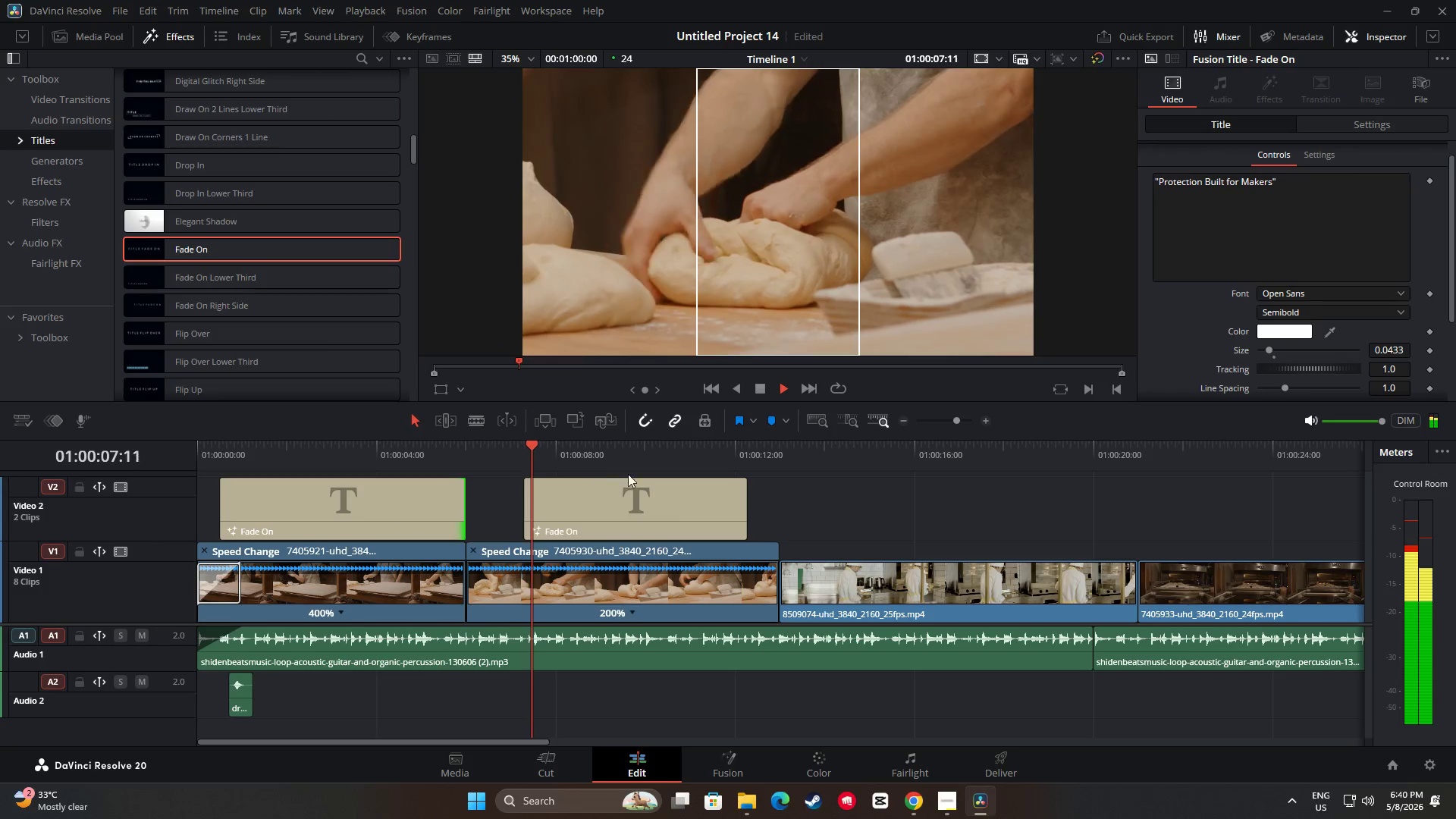 
key(Space)
 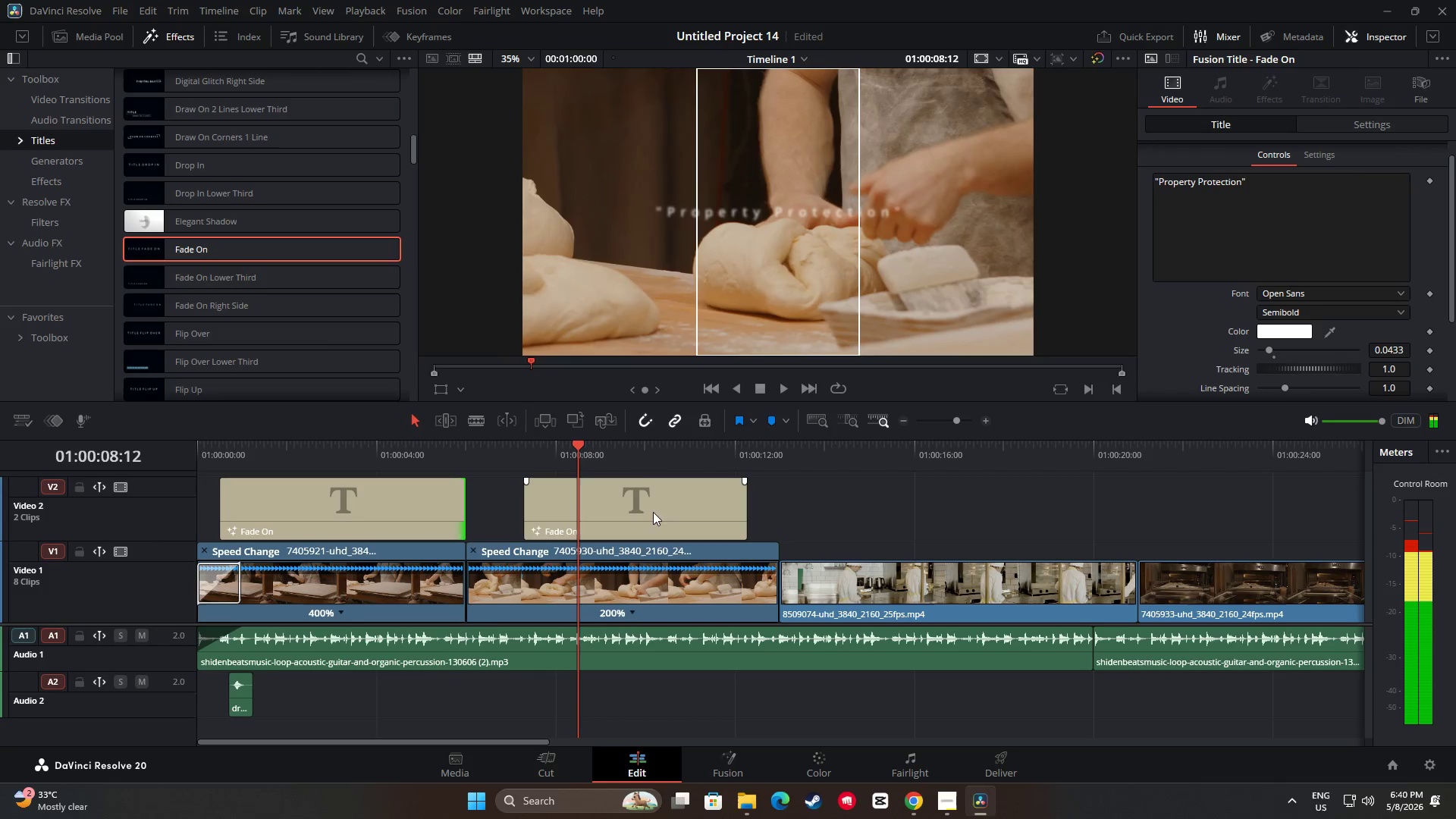 
left_click_drag(start_coordinate=[657, 507], to_coordinate=[603, 509])
 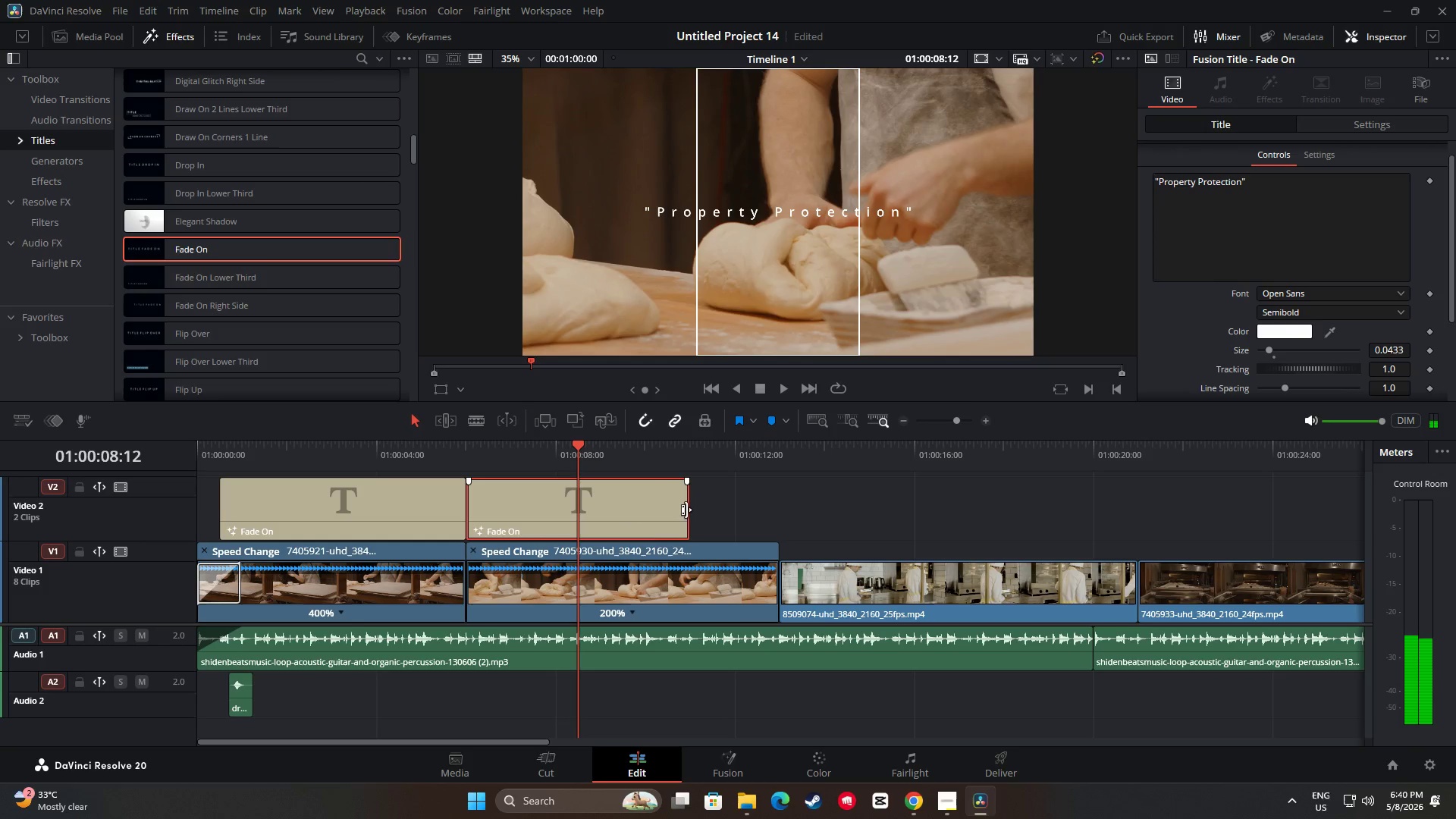 
left_click_drag(start_coordinate=[686, 510], to_coordinate=[775, 518])
 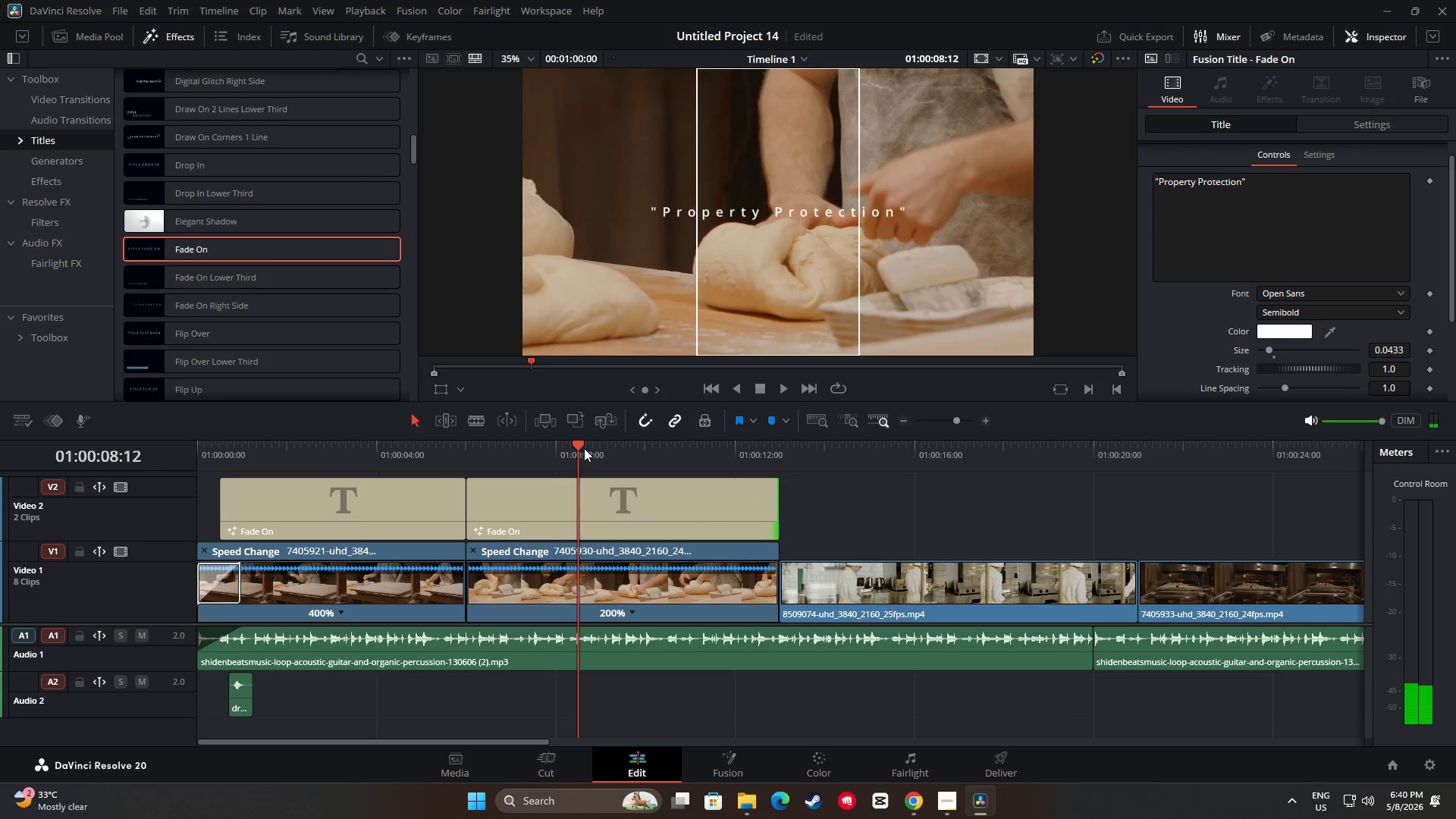 
left_click_drag(start_coordinate=[581, 446], to_coordinate=[444, 460])
 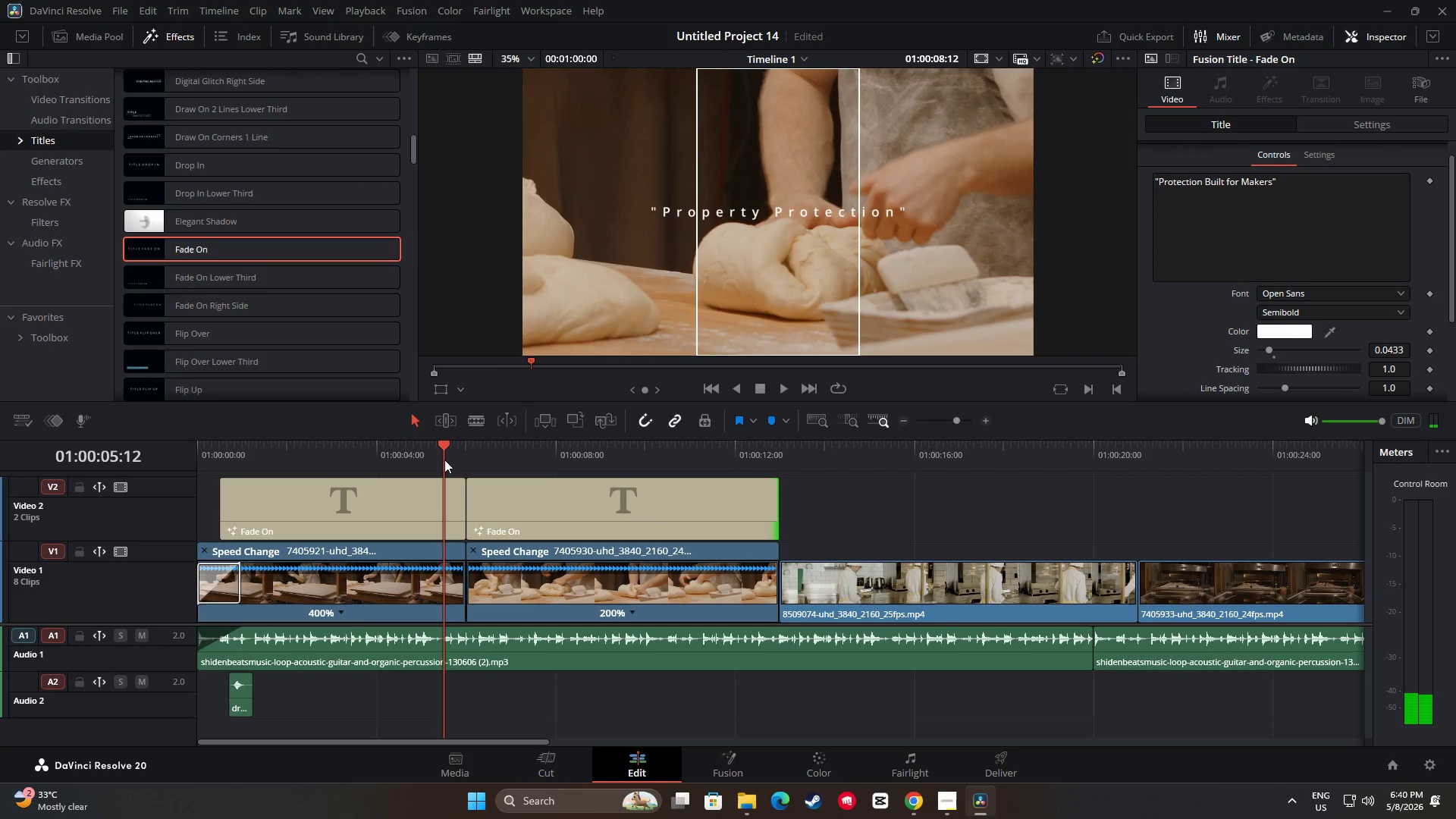 
key(Space)
 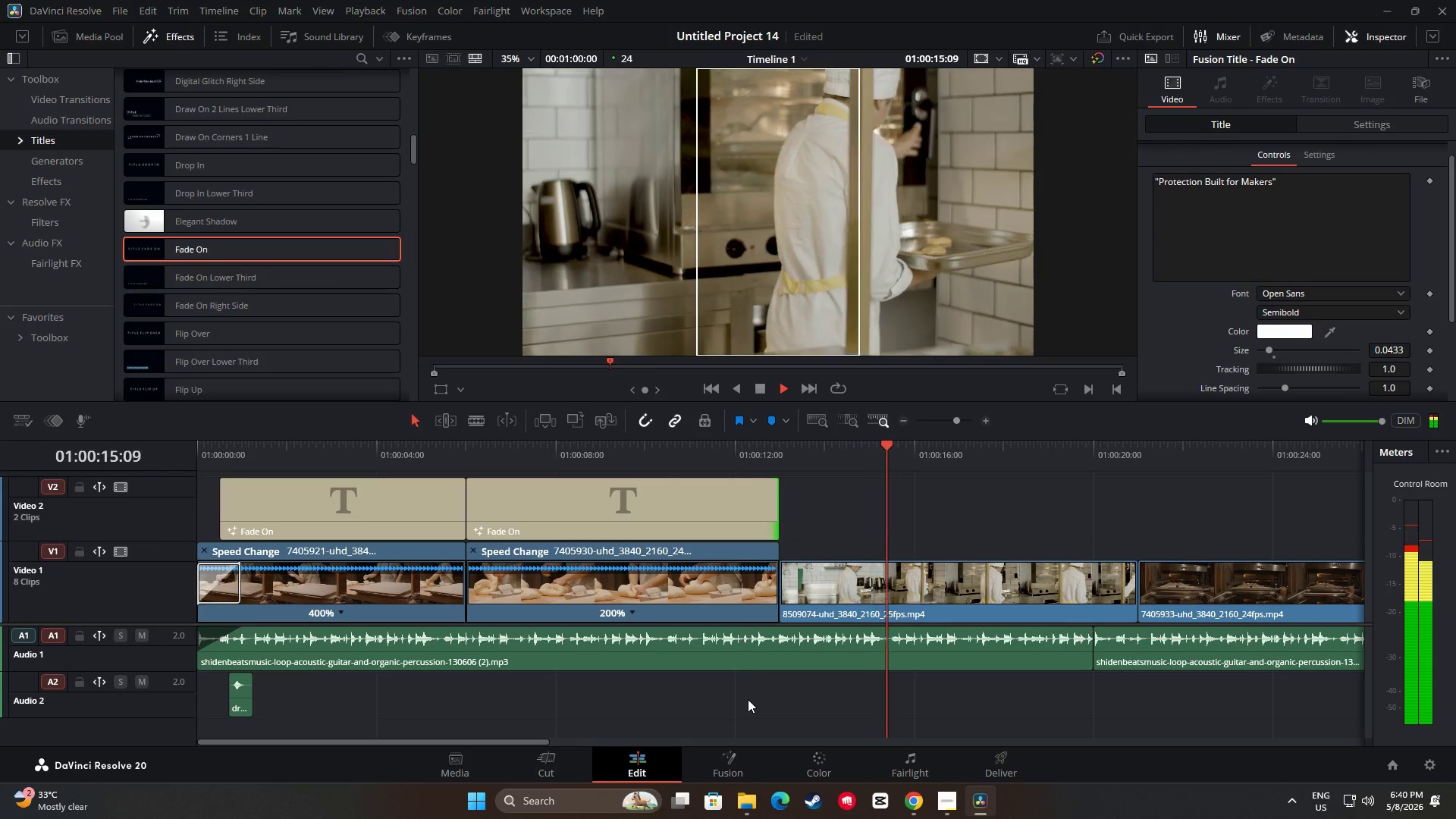 
wait(15.17)
 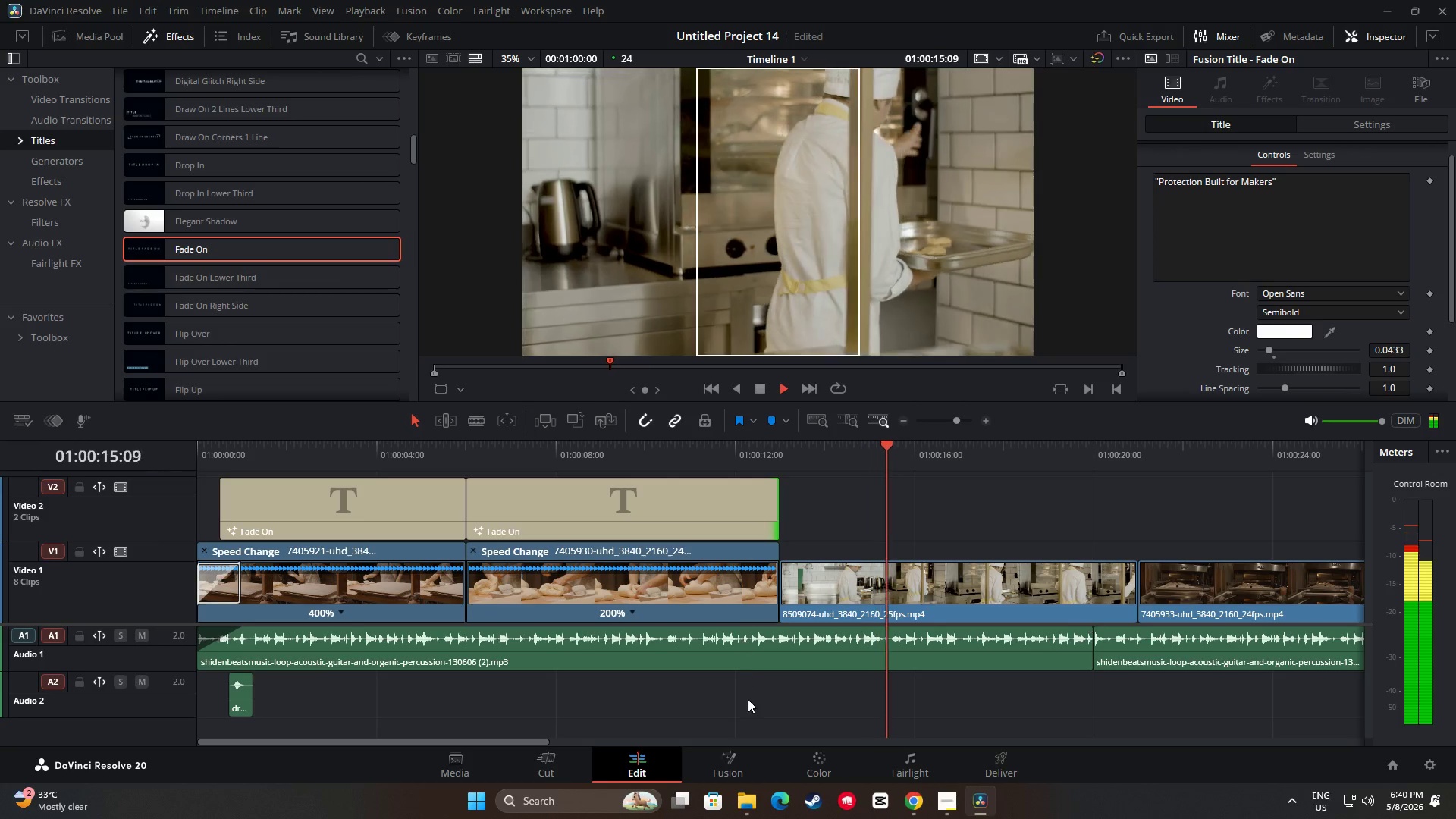 
key(Space)
 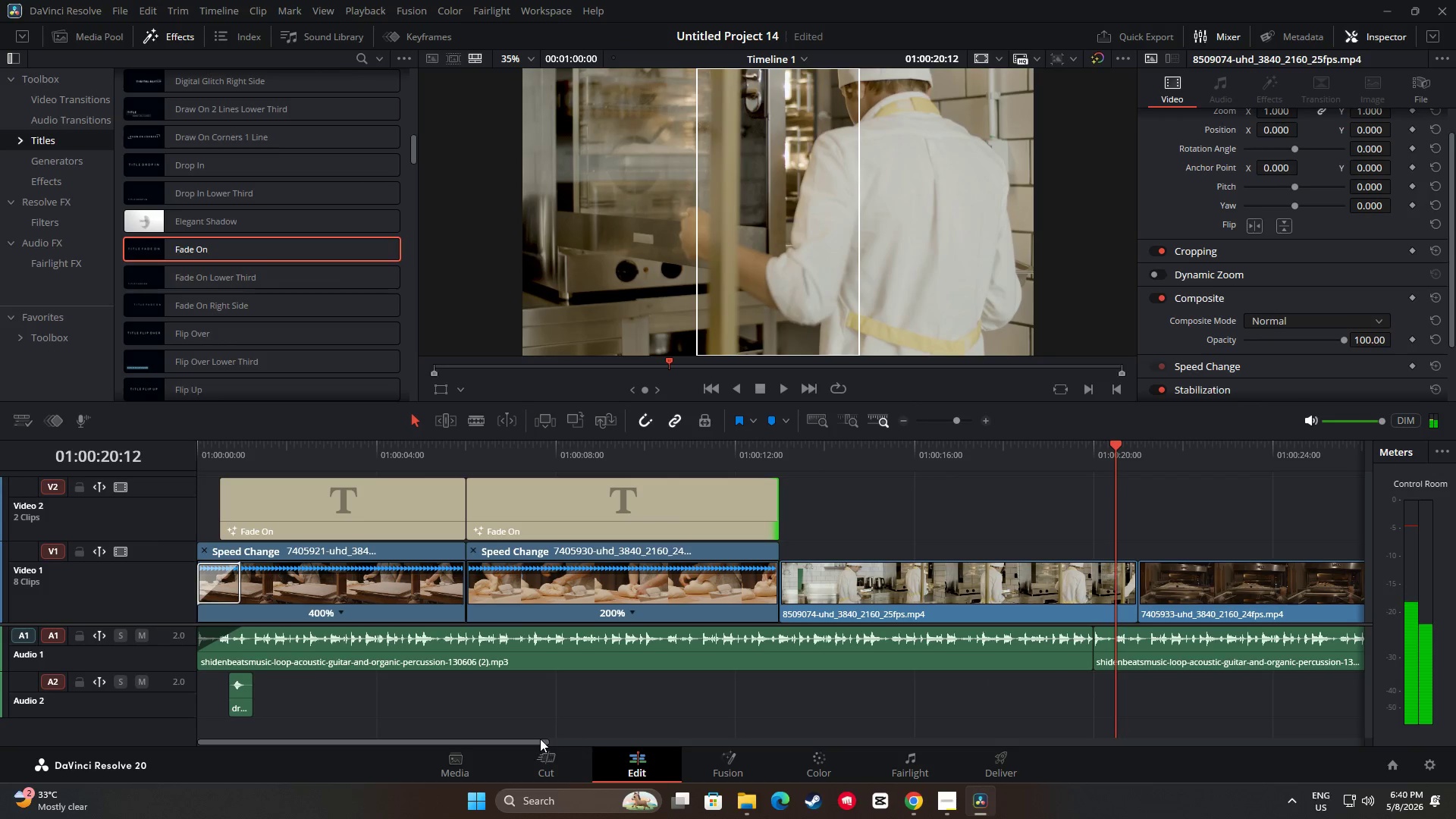 
left_click_drag(start_coordinate=[538, 741], to_coordinate=[696, 733])
 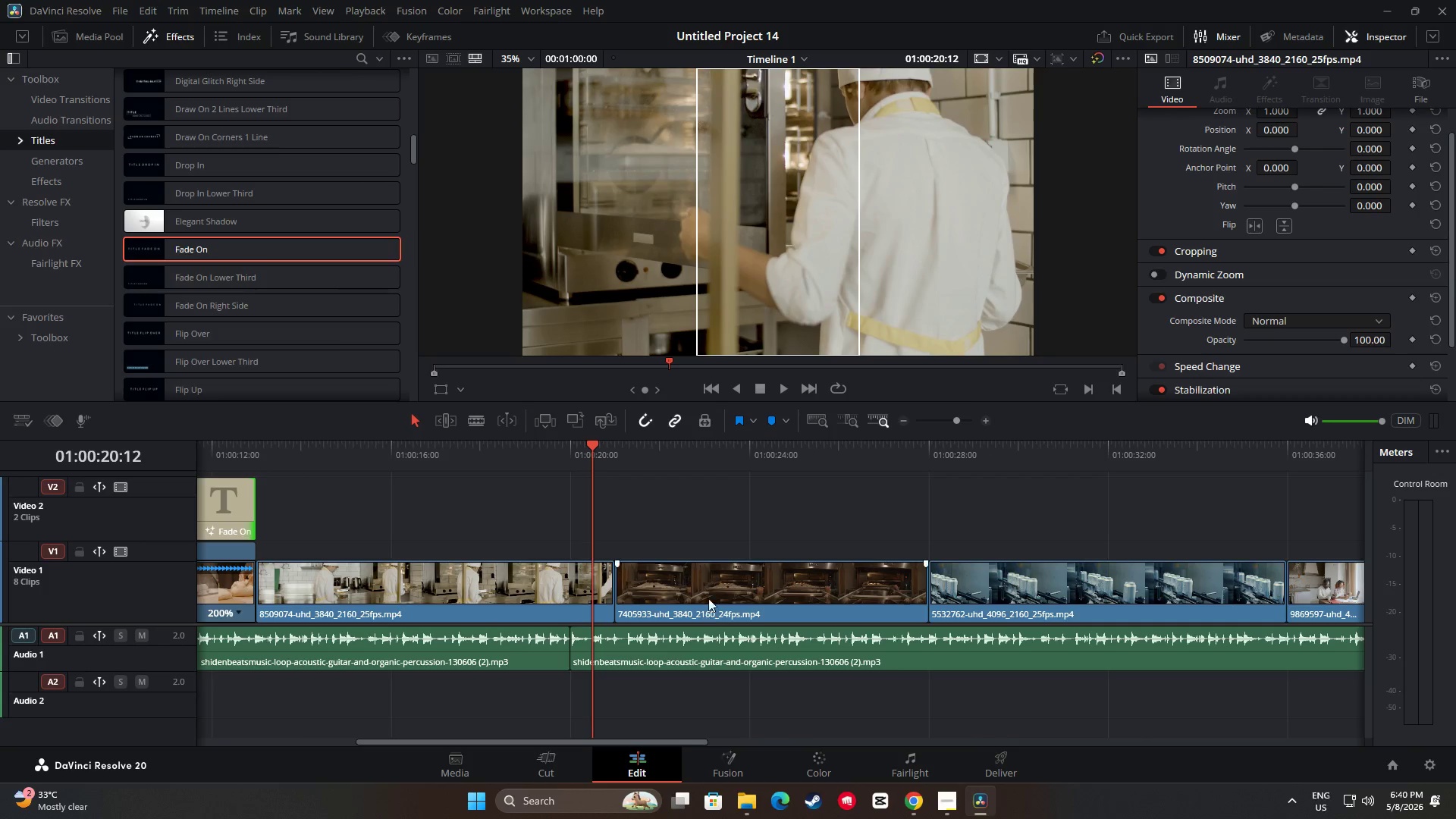 
left_click([715, 587])
 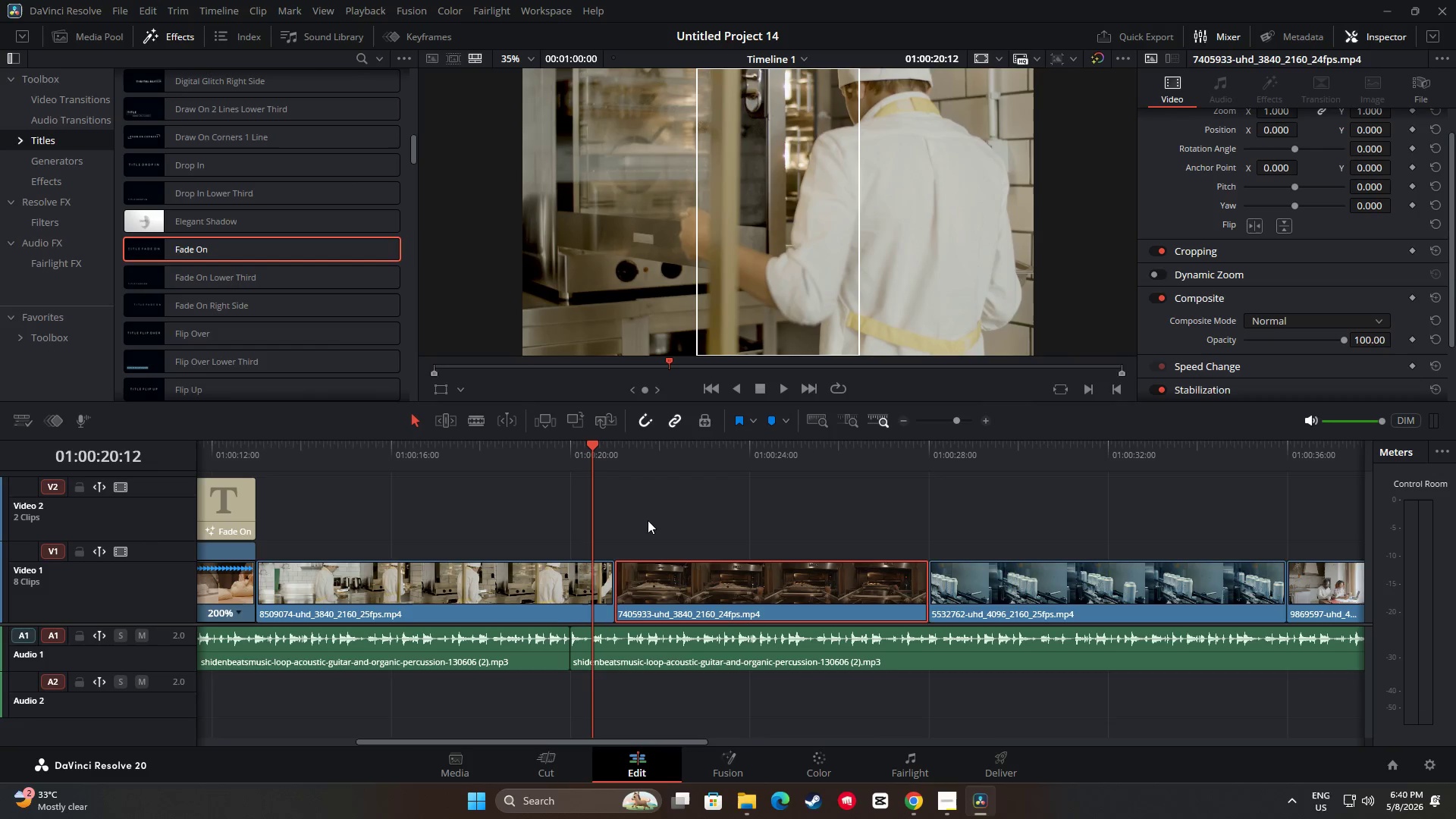 
key(Space)
 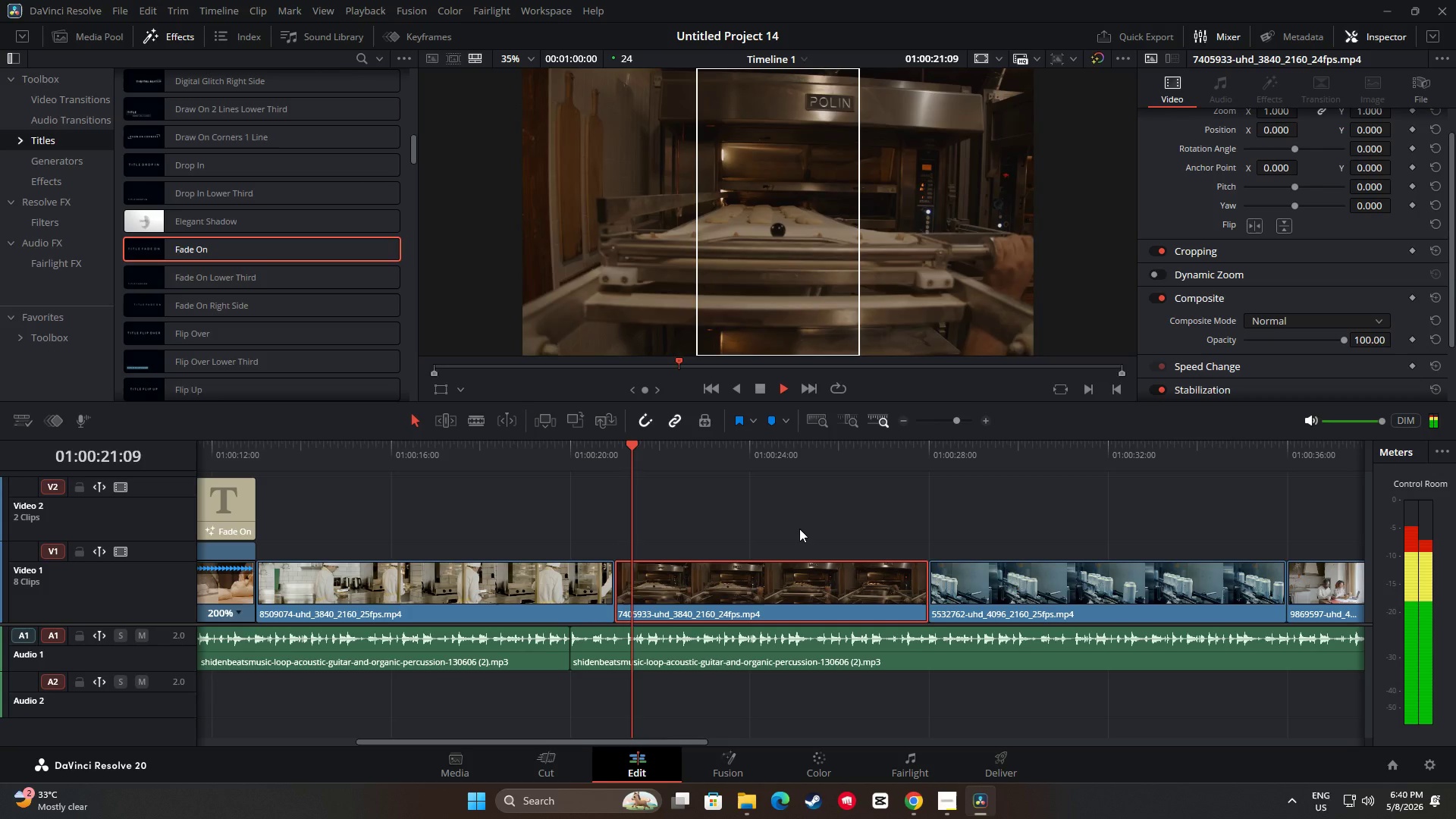 
key(Space)
 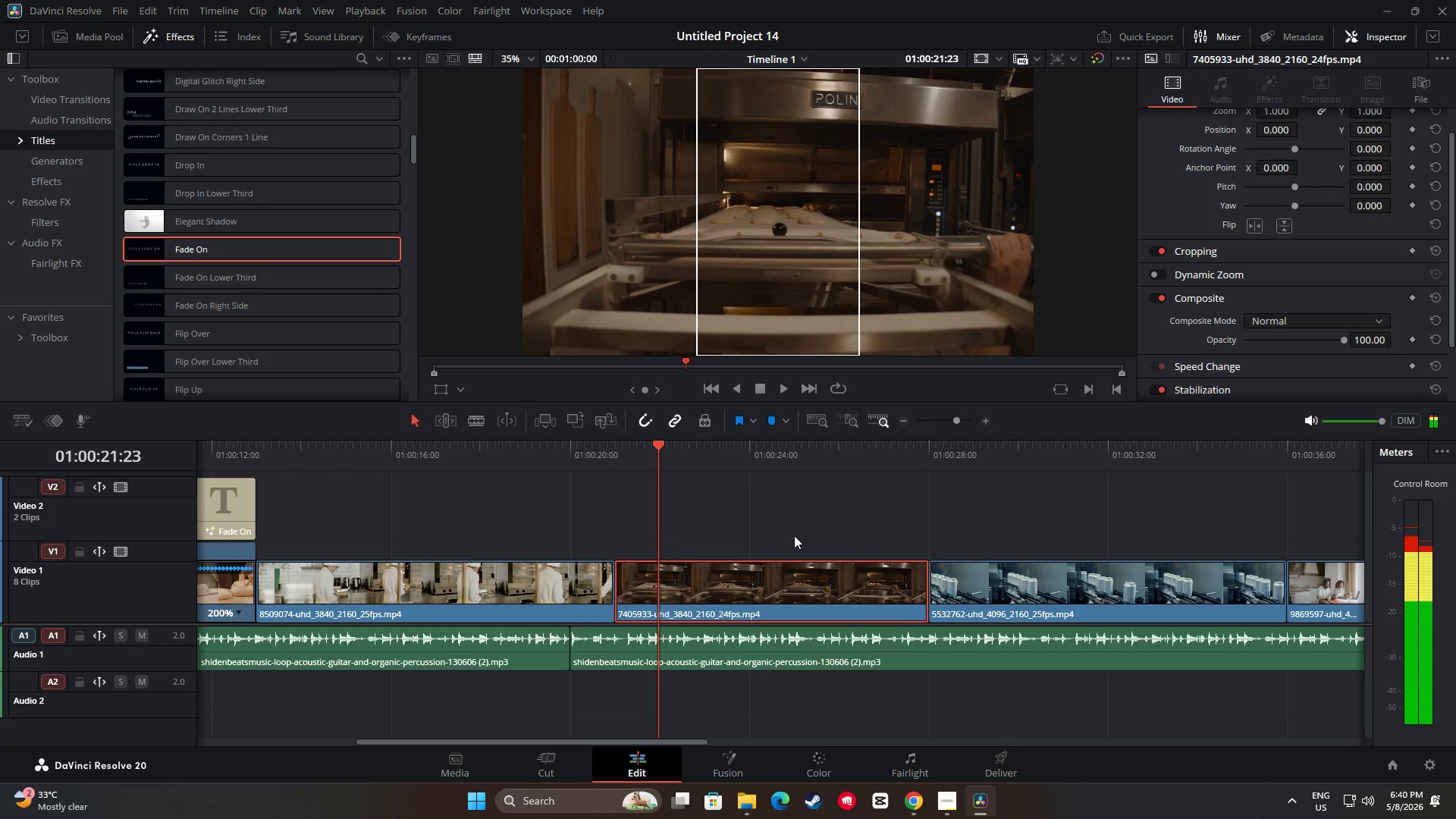 
key(Space)
 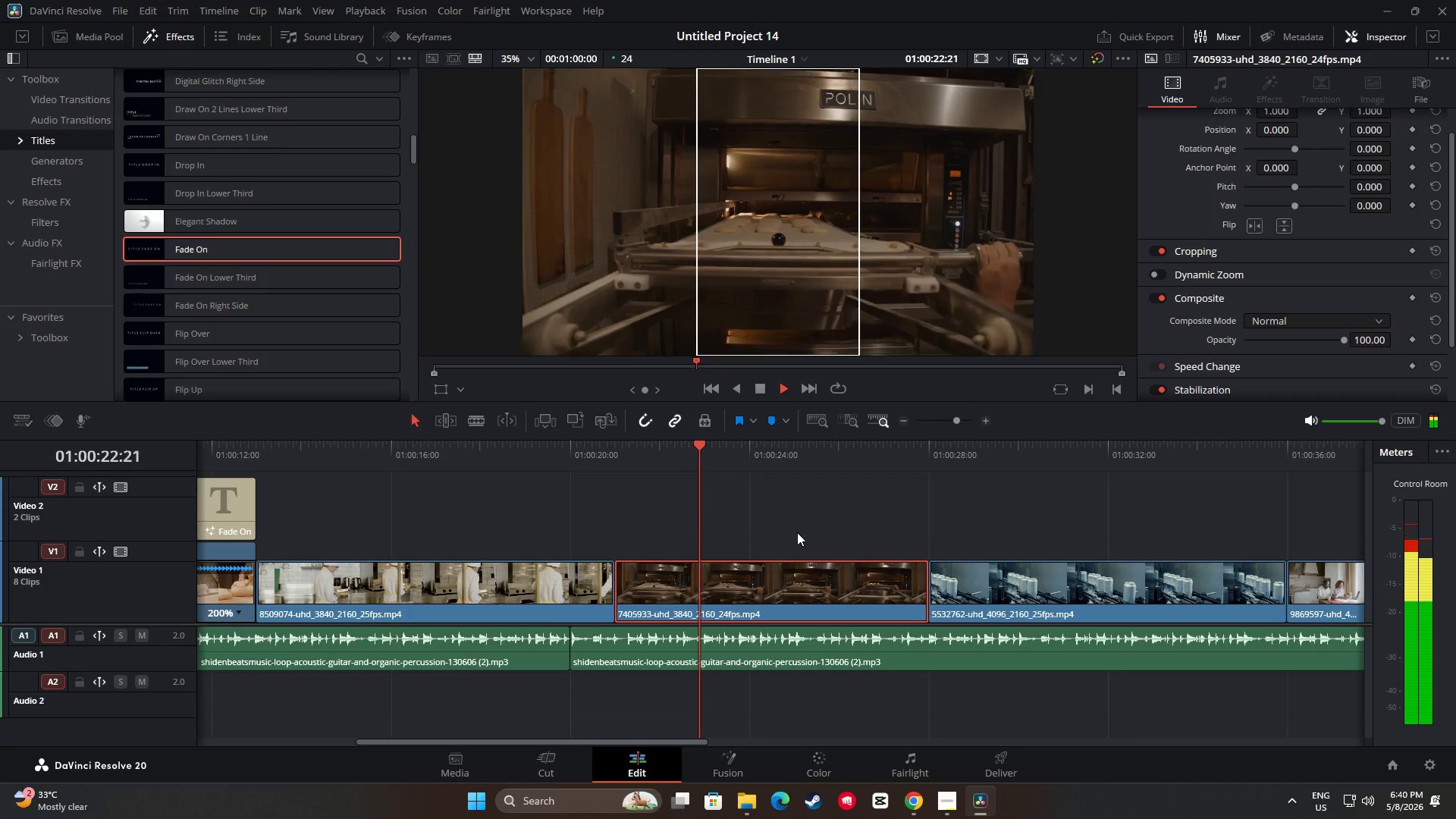 
key(Space)
 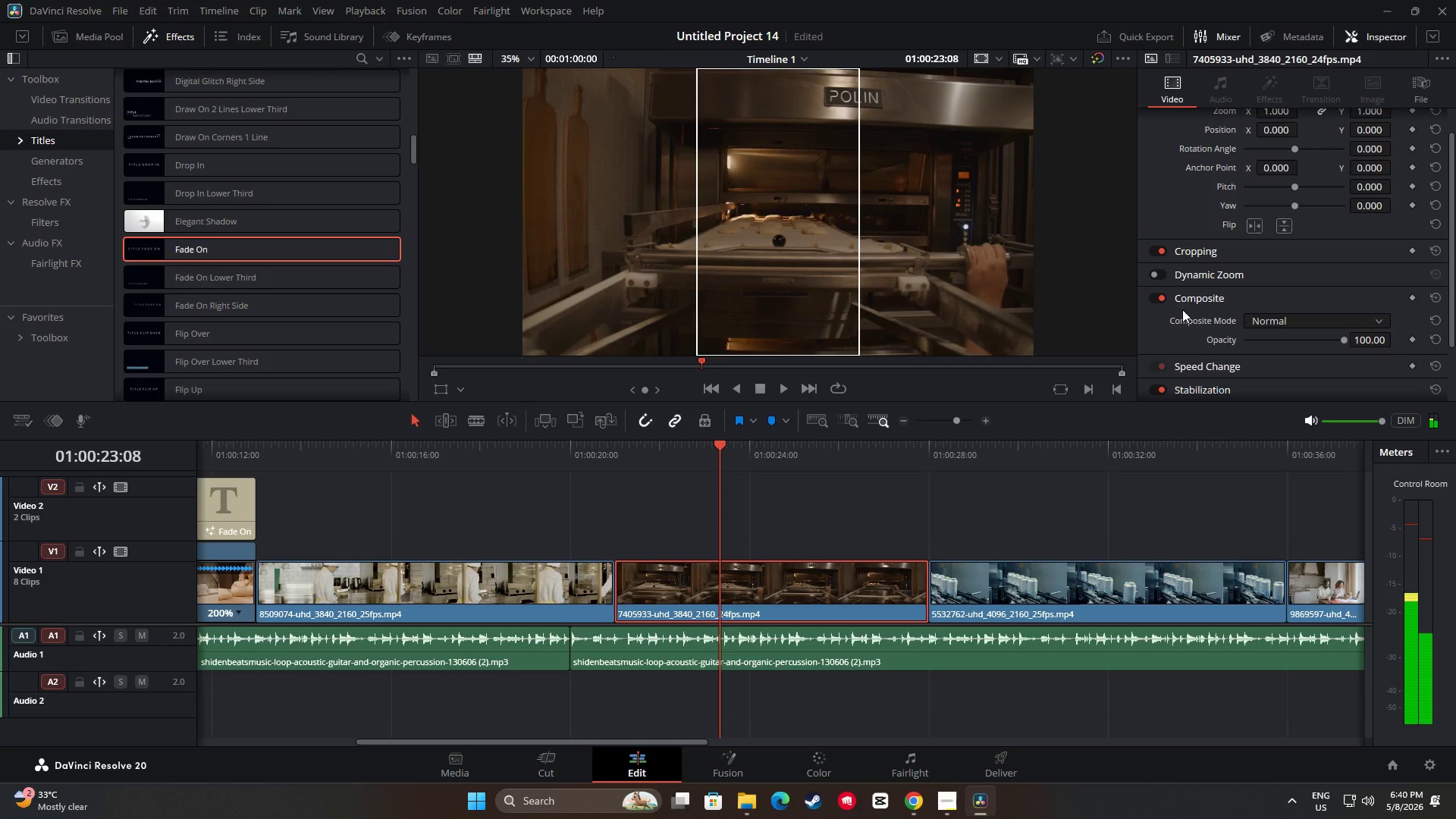 
left_click([1157, 276])
 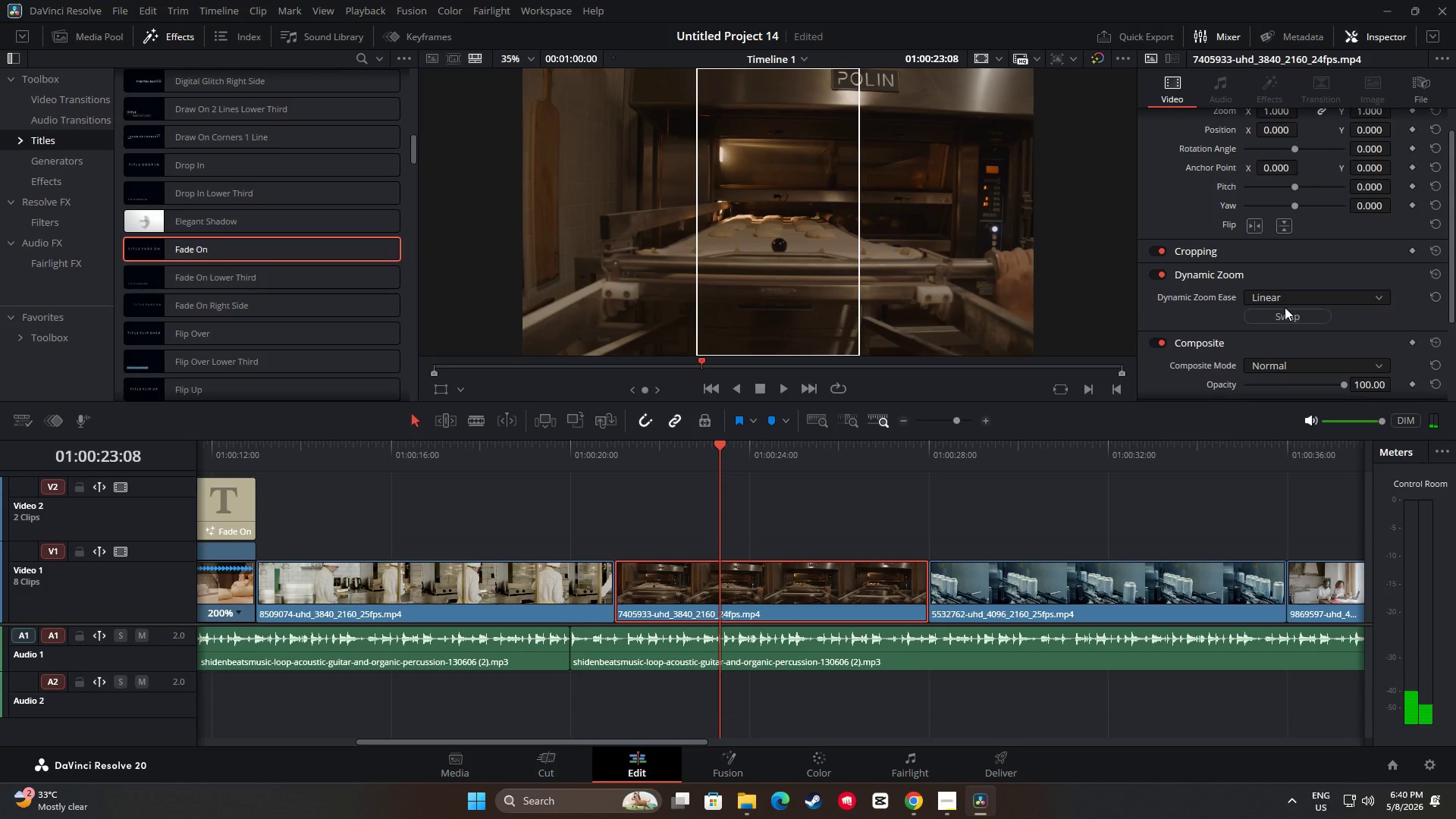 
key(Space)
 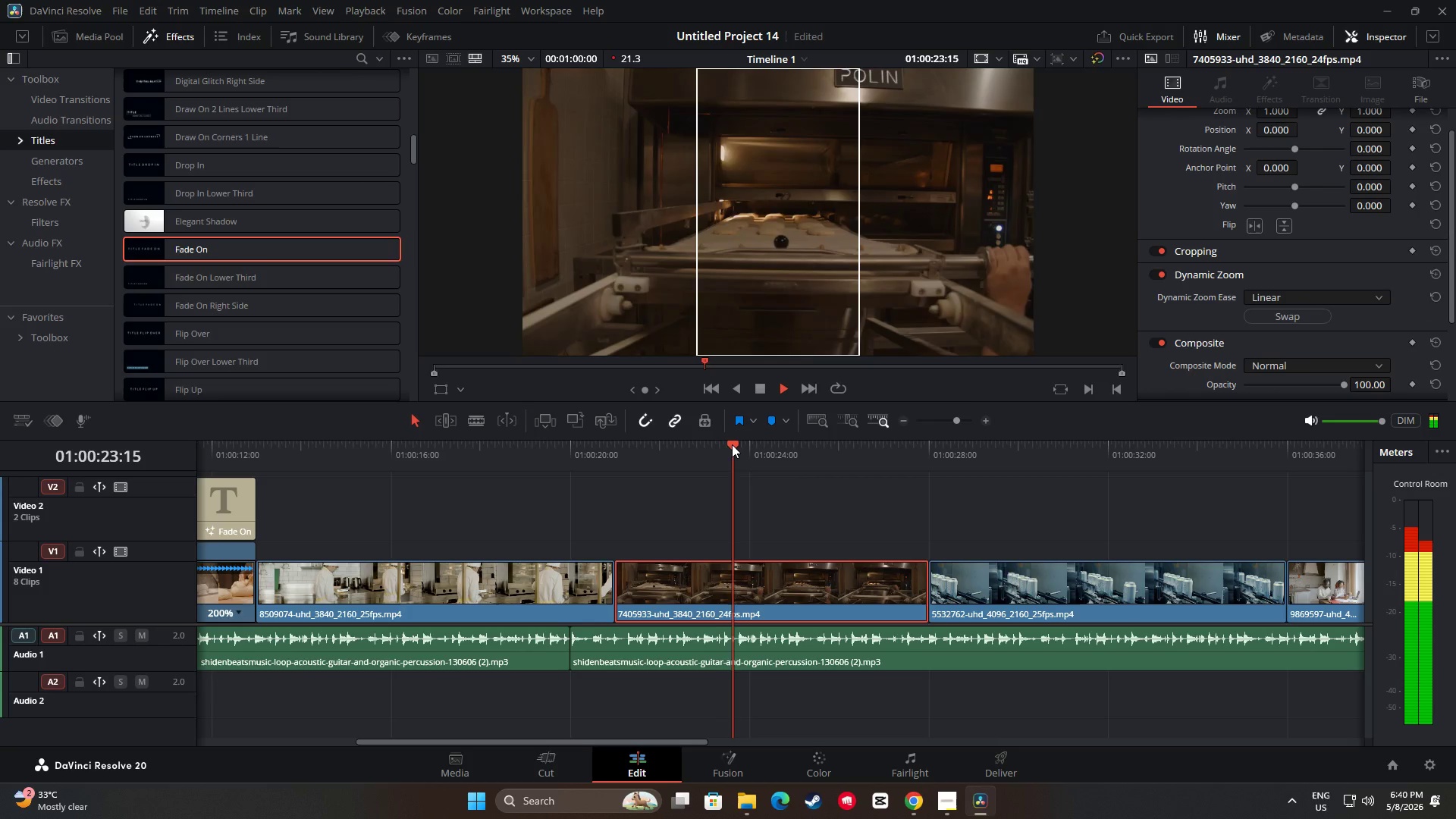 
left_click_drag(start_coordinate=[732, 444], to_coordinate=[592, 453])
 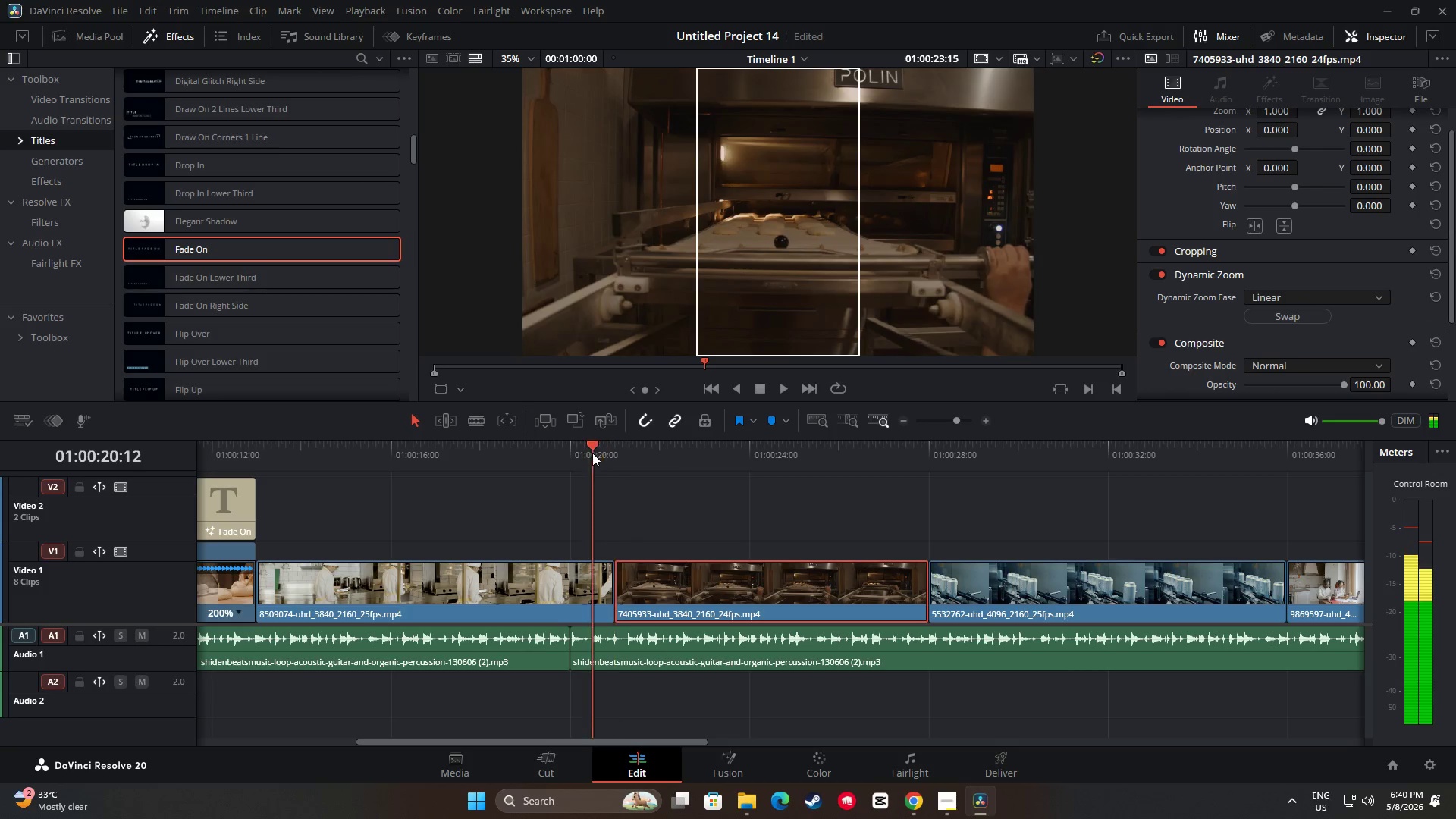 
key(Space)
 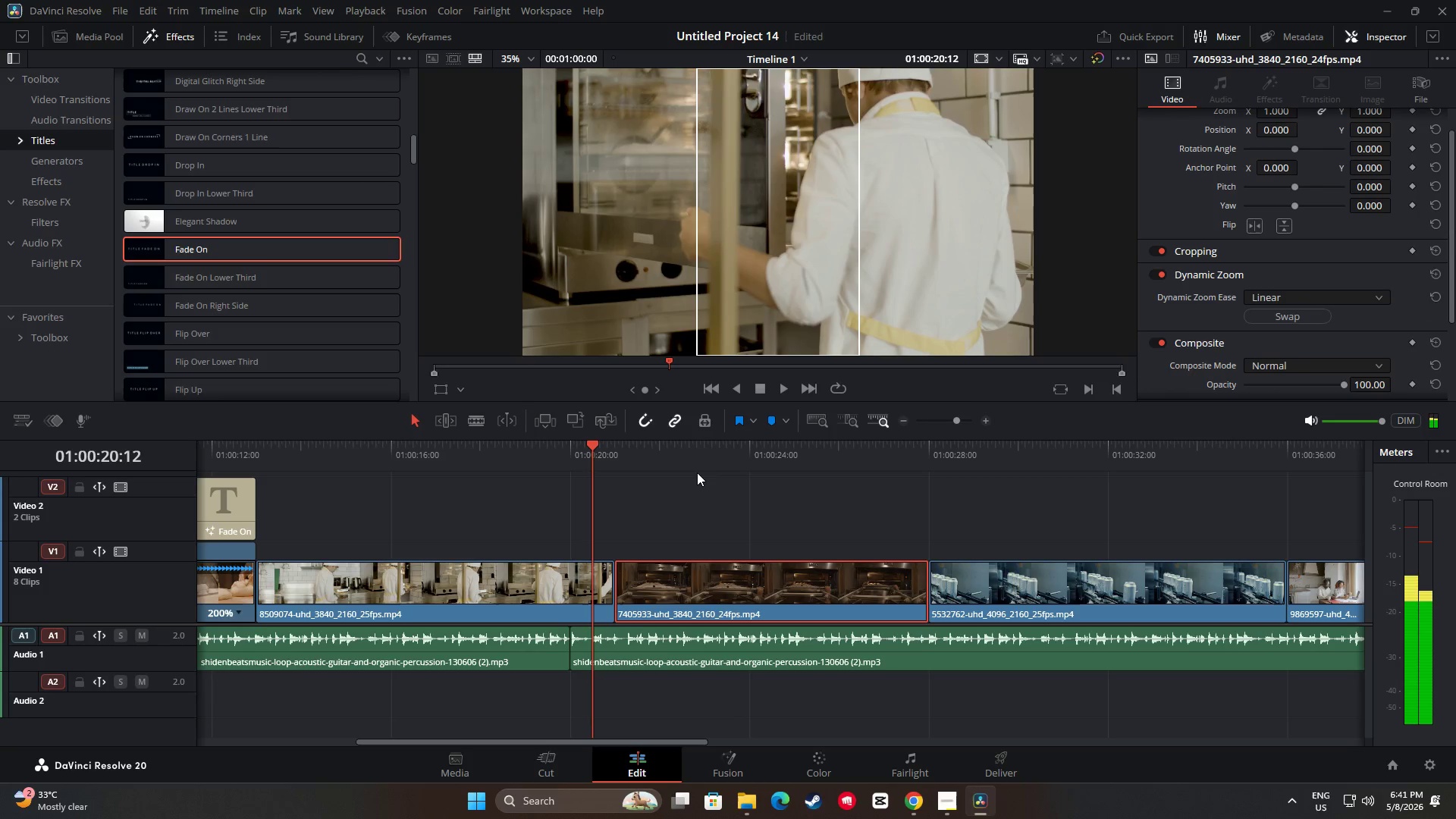 
key(Space)
 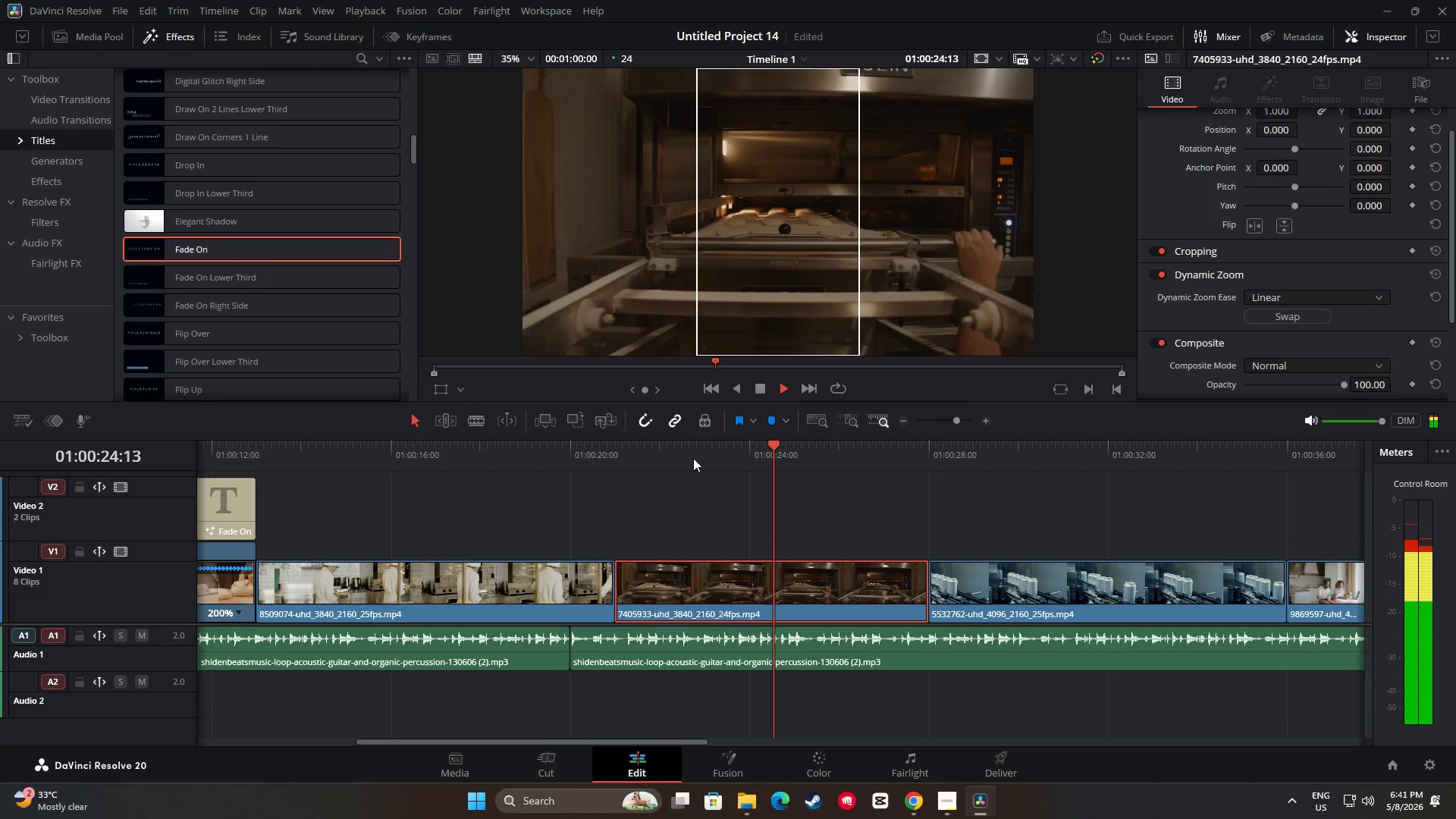 
wait(9.14)
 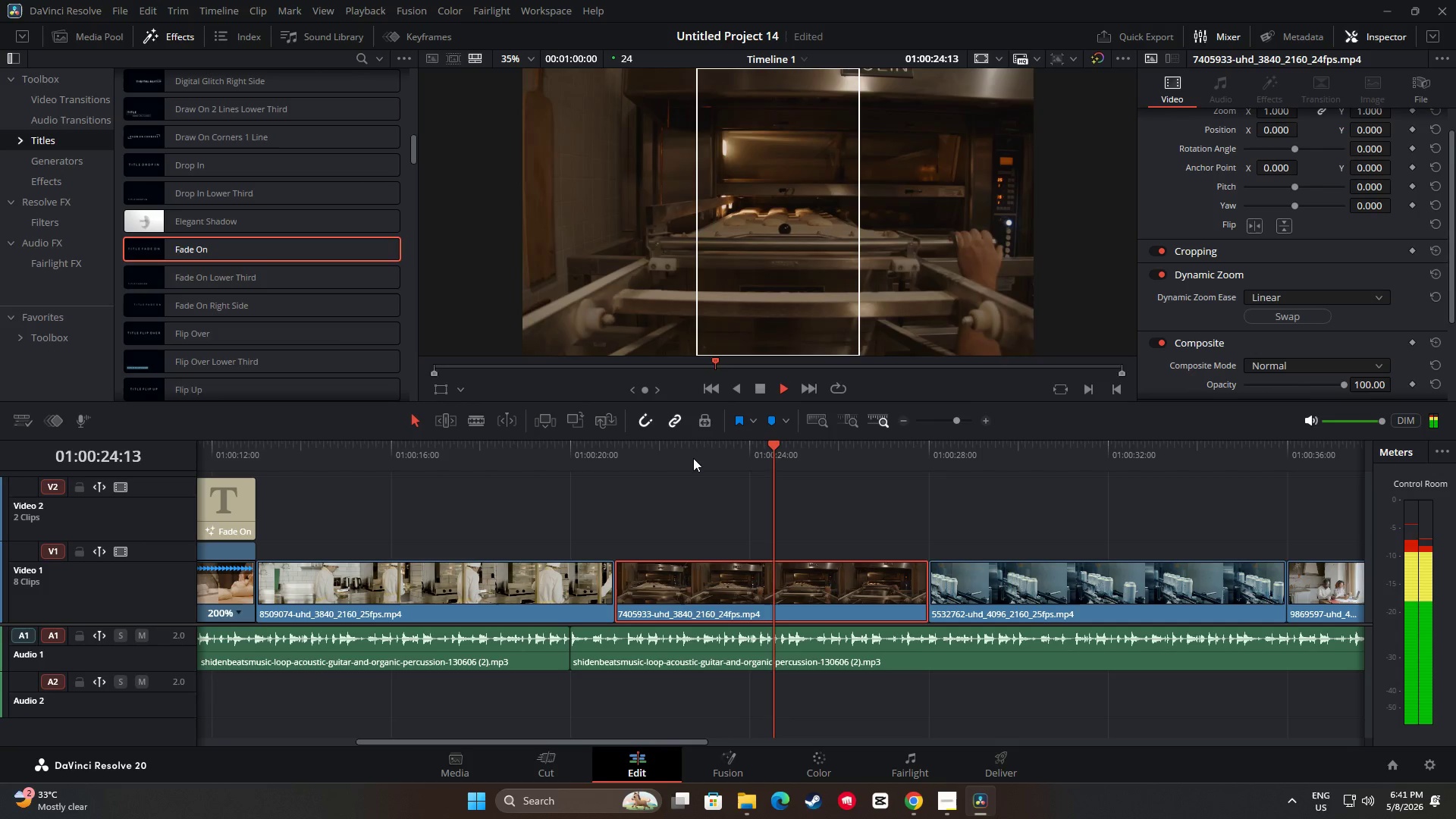 
key(Space)
 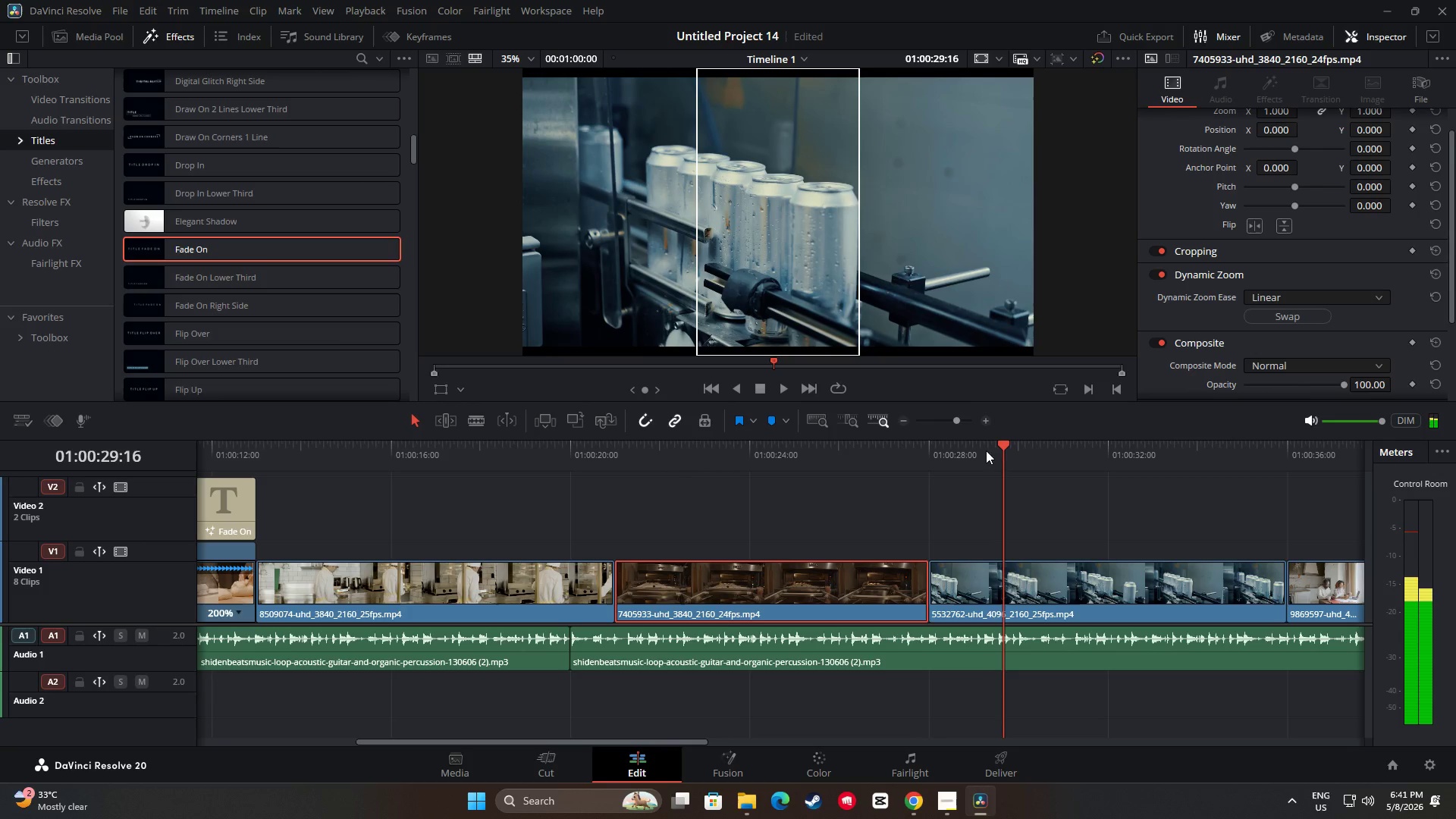 
left_click_drag(start_coordinate=[1003, 449], to_coordinate=[589, 448])
 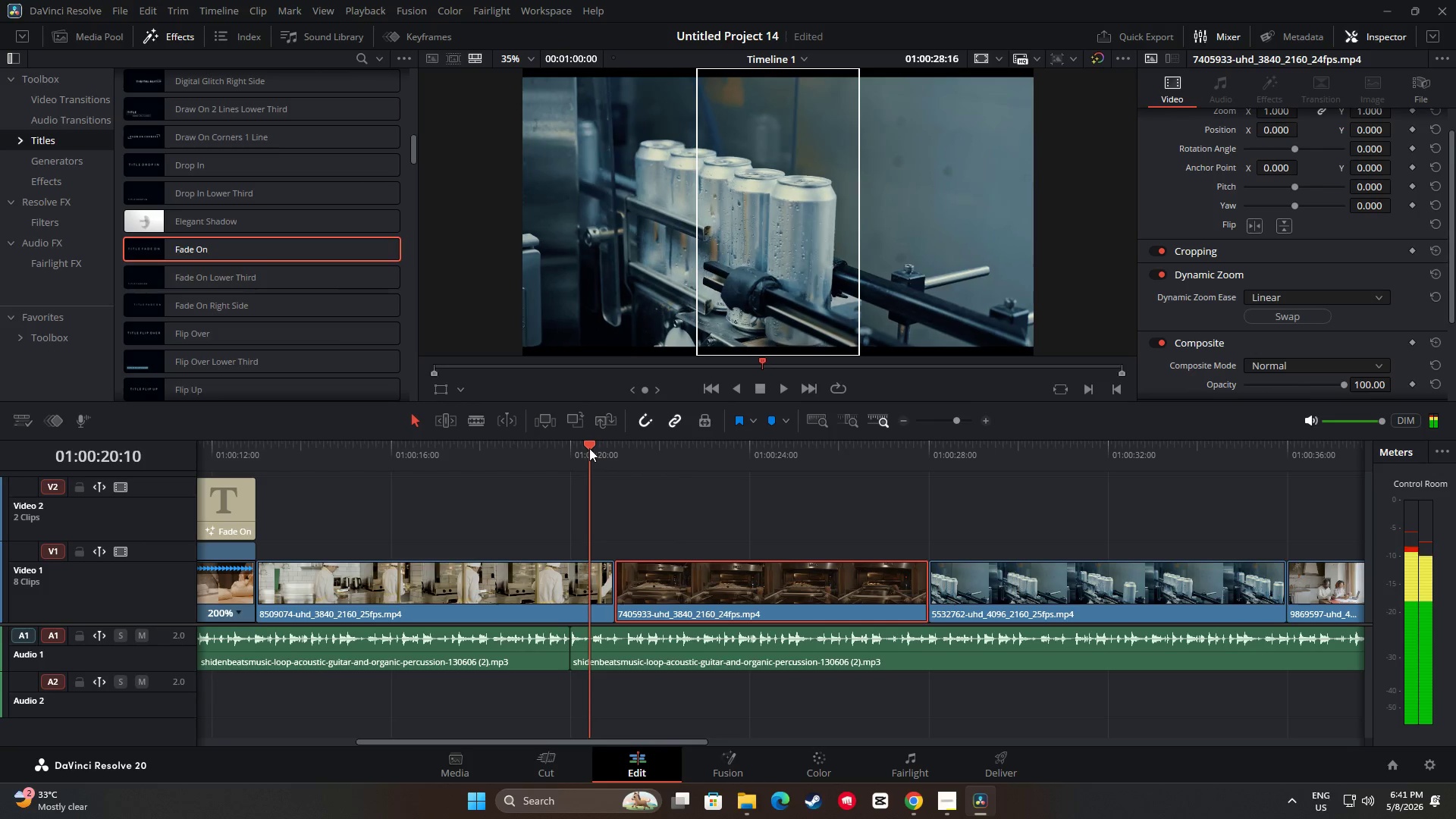 
key(Space)
 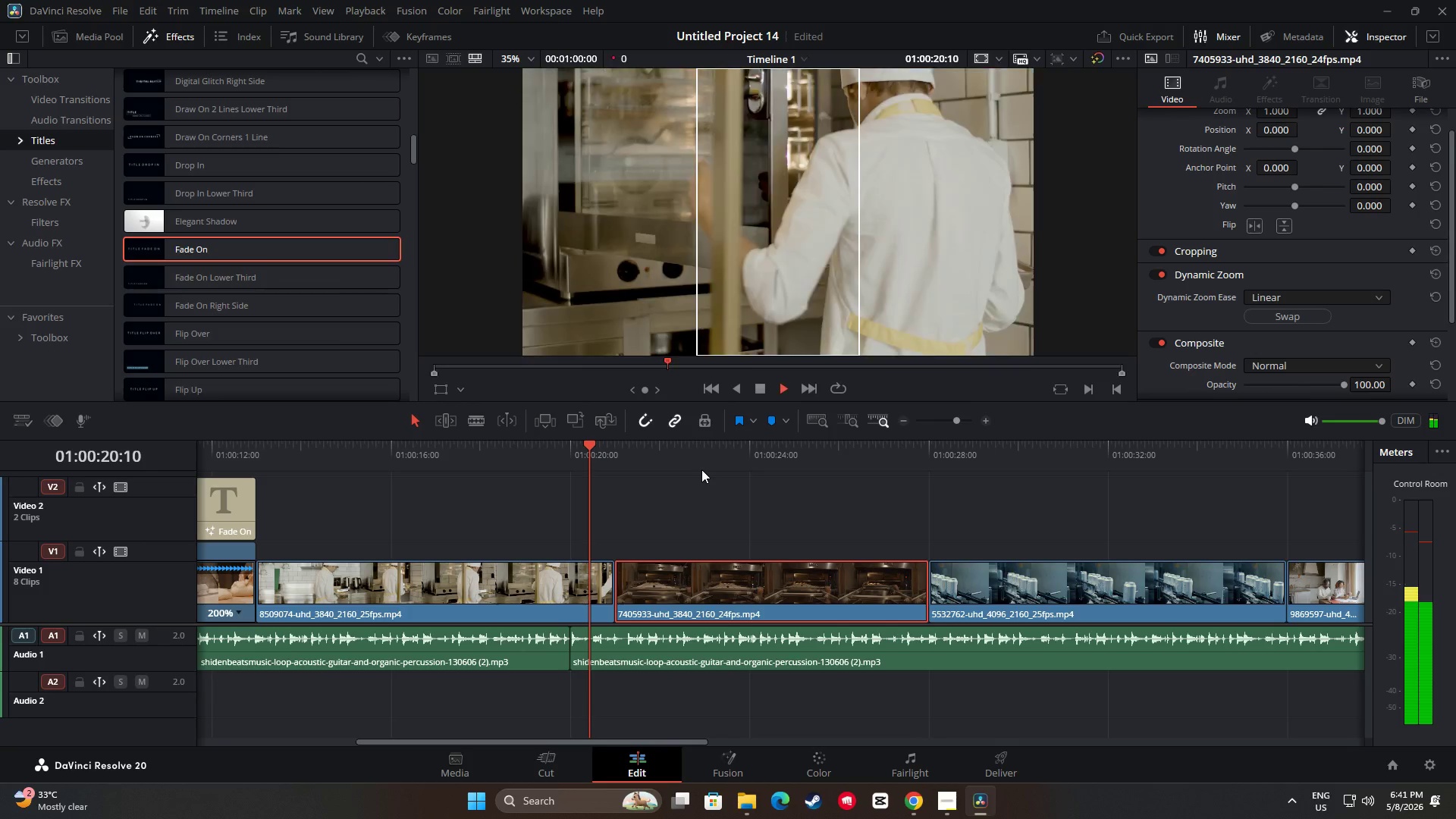 
key(Space)
 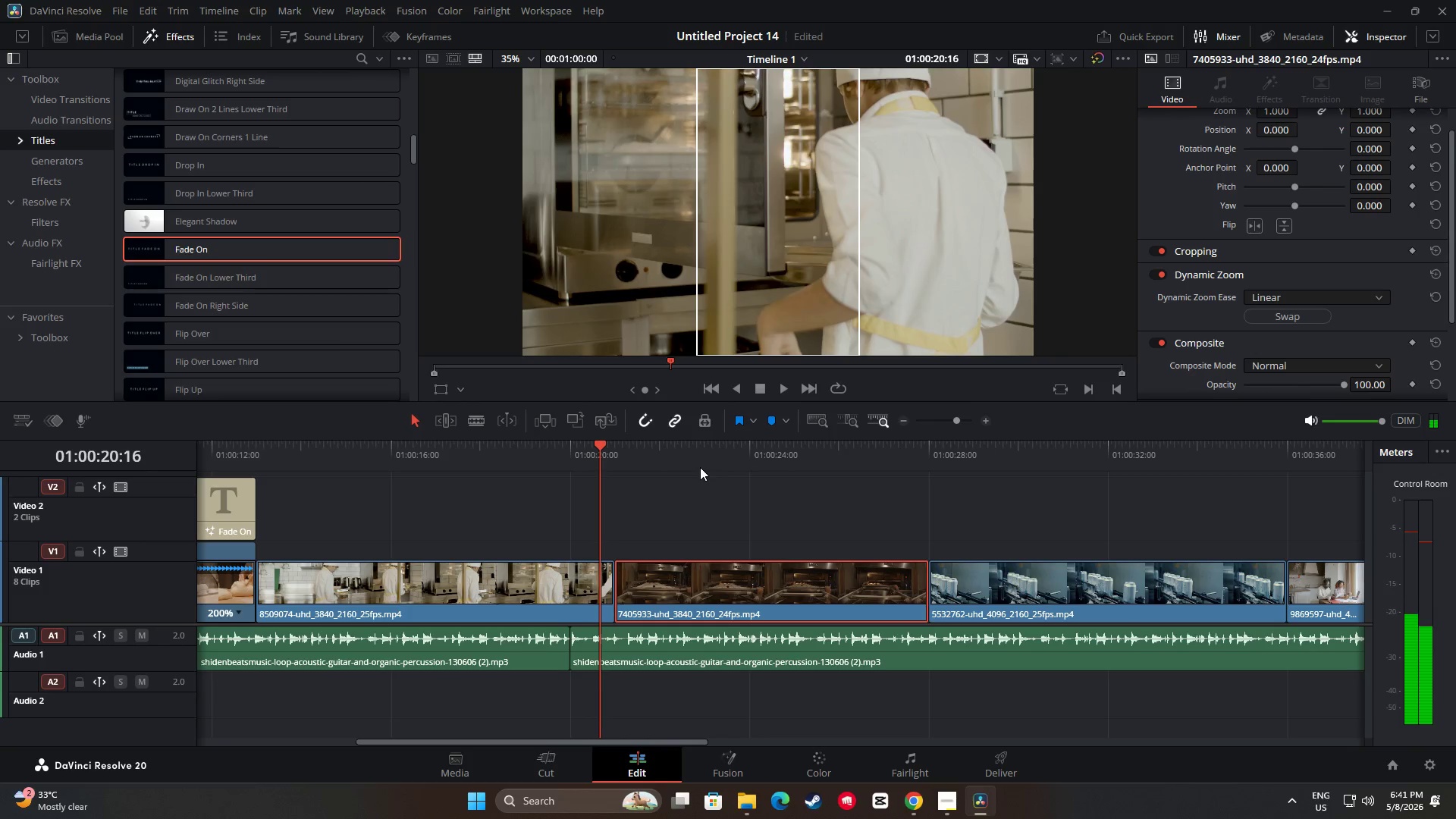 
key(Space)
 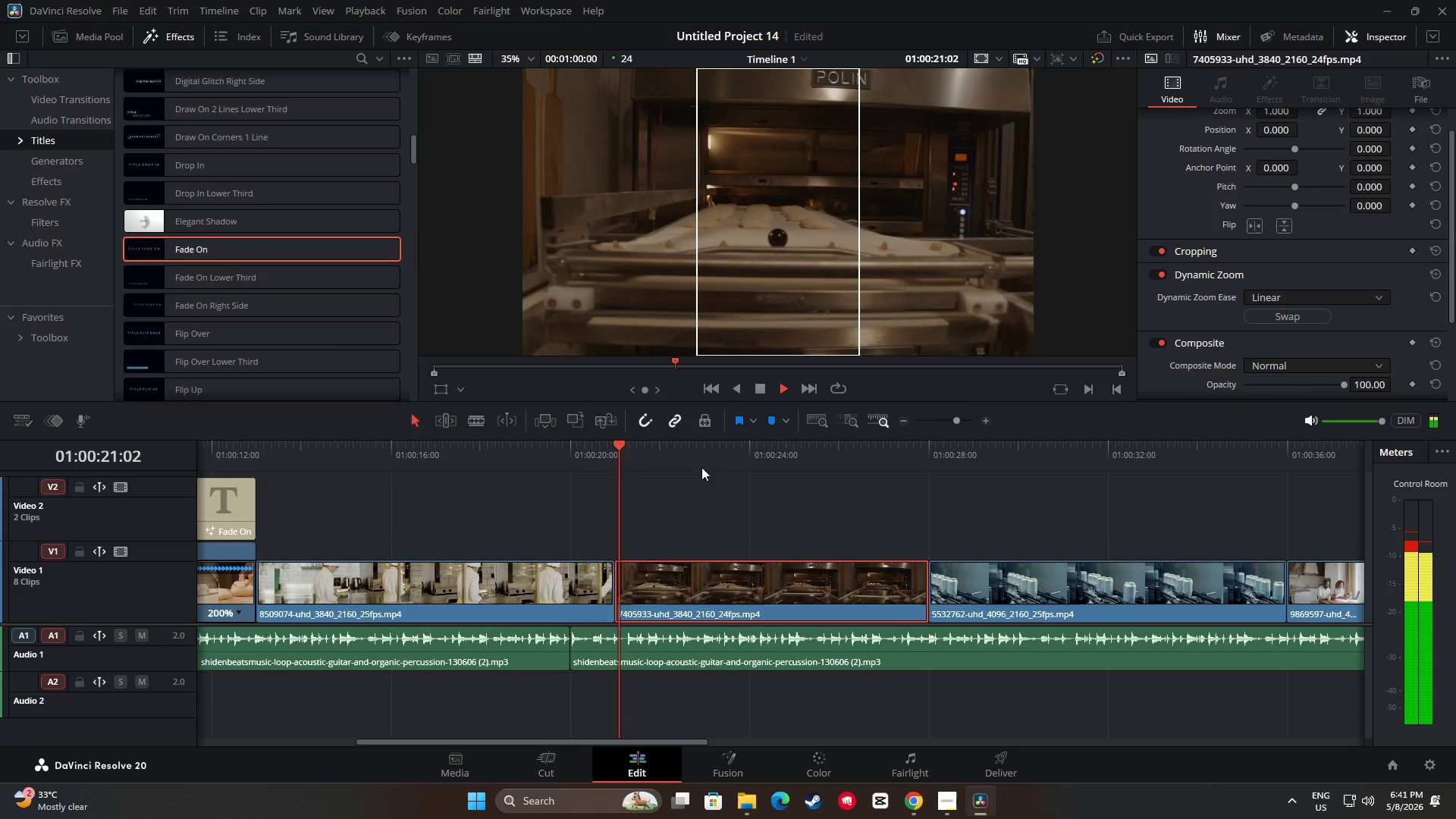 
key(Space)
 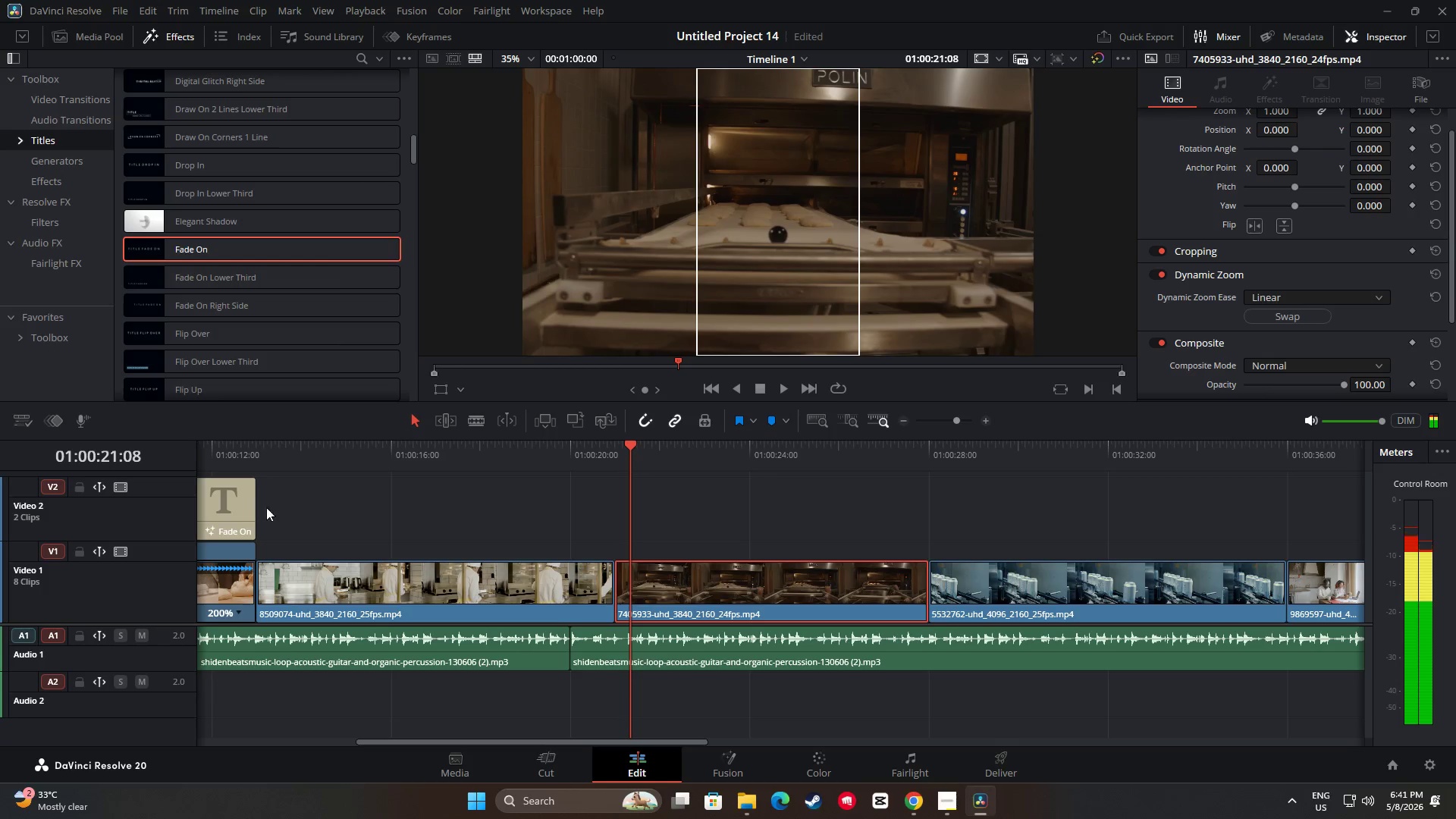 
left_click([227, 504])
 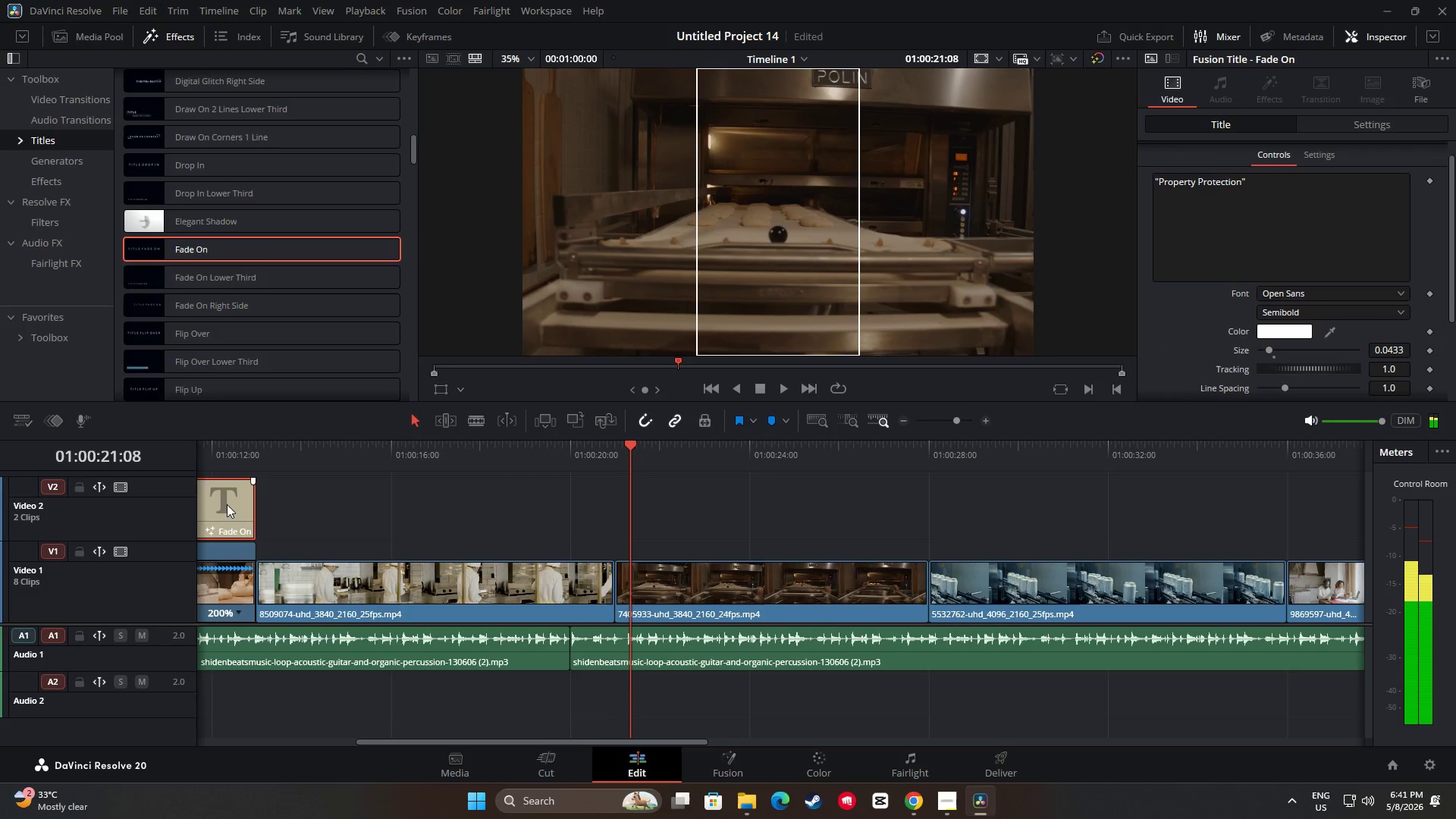 
key(Control+ControlLeft)
 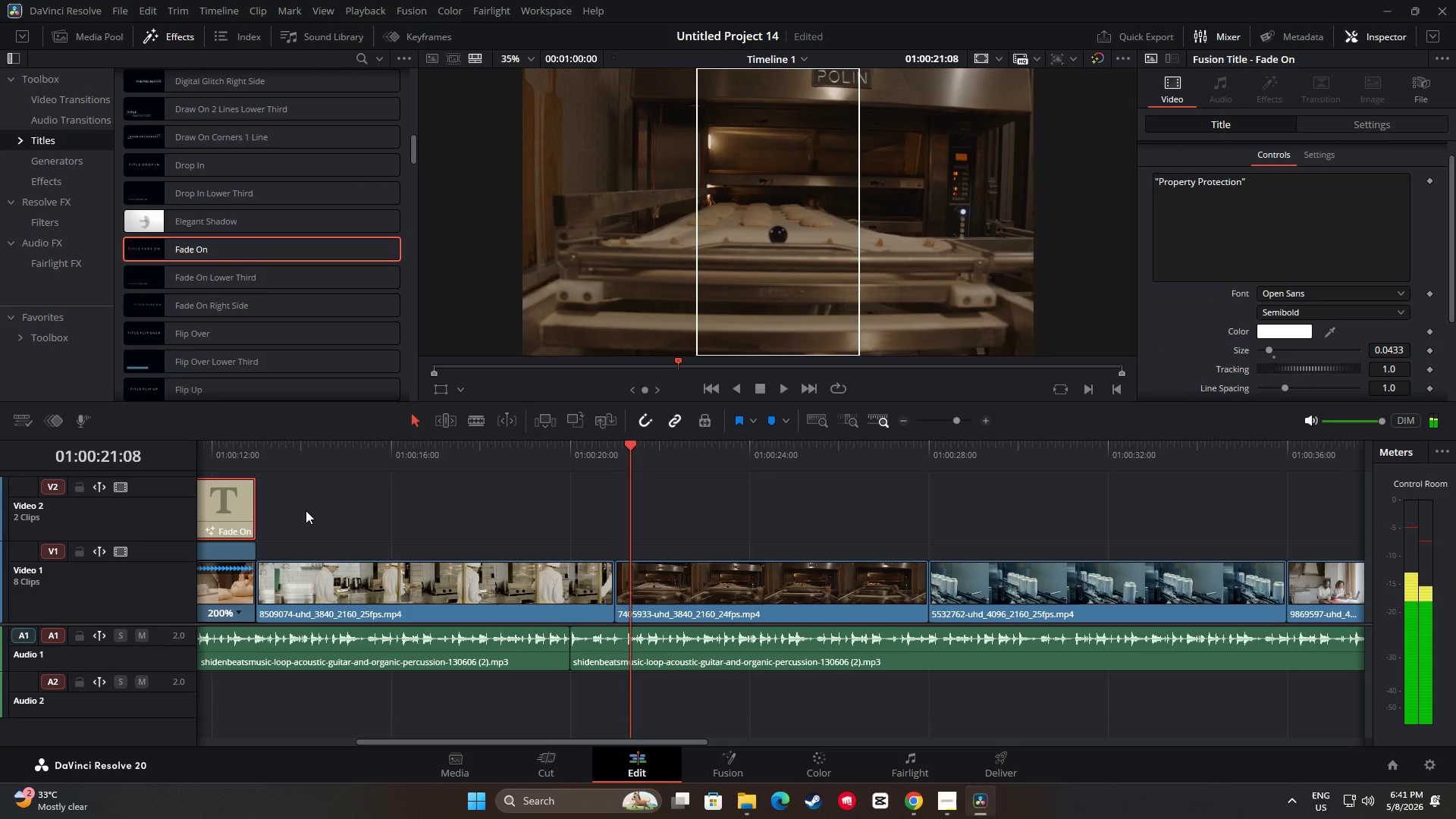 
key(Control+C)
 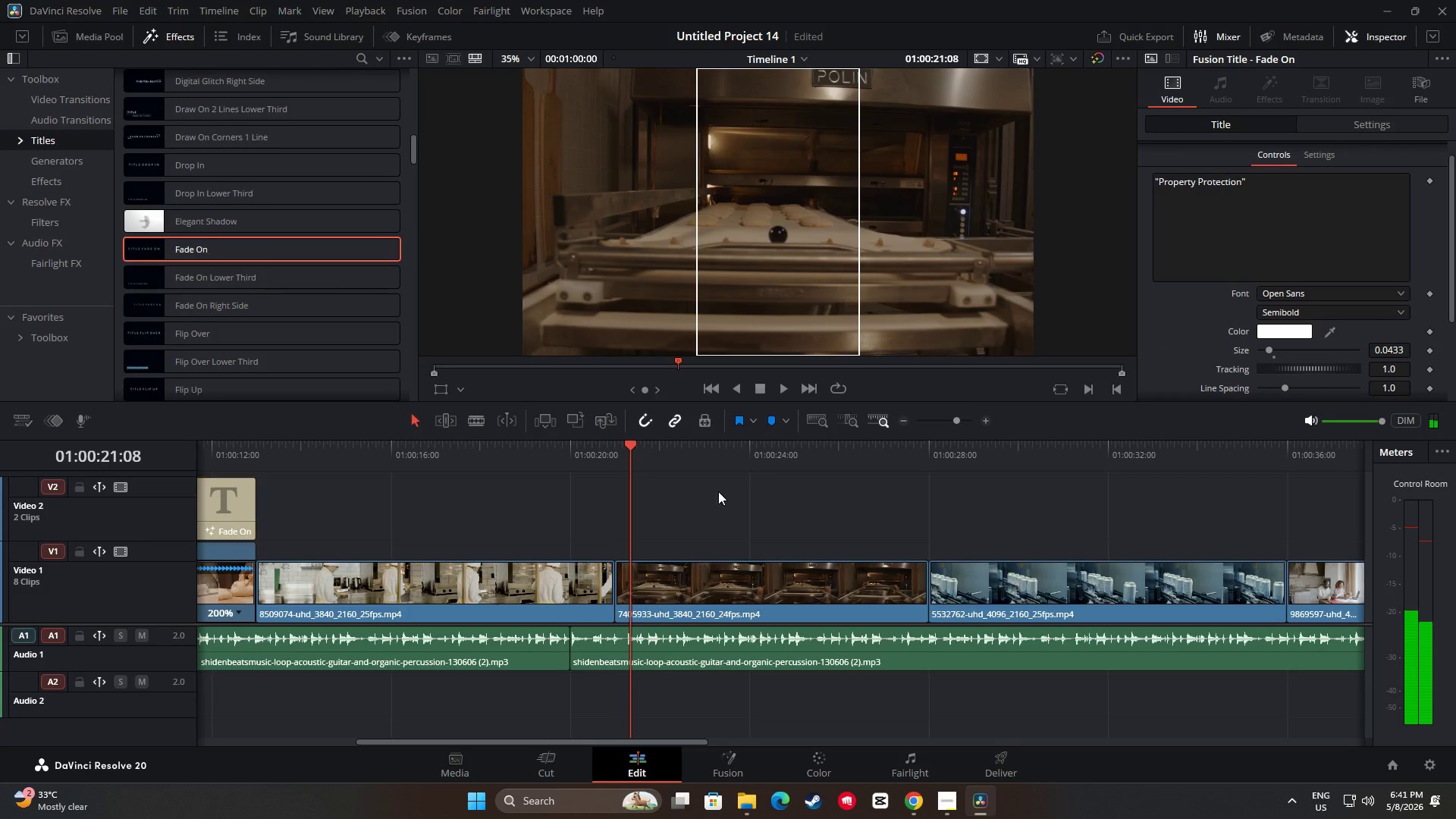 
key(Control+ControlLeft)
 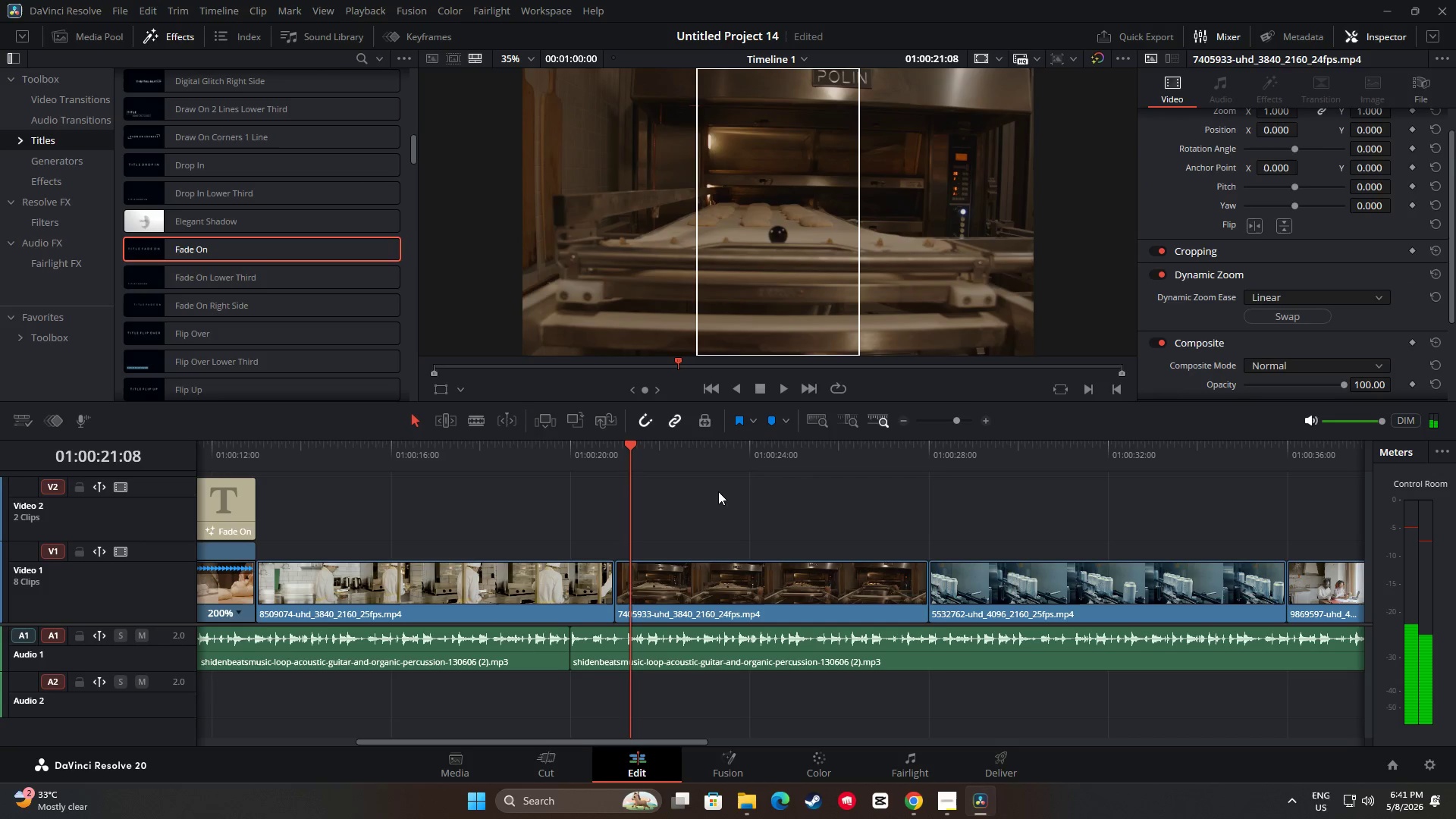 
key(Control+V)
 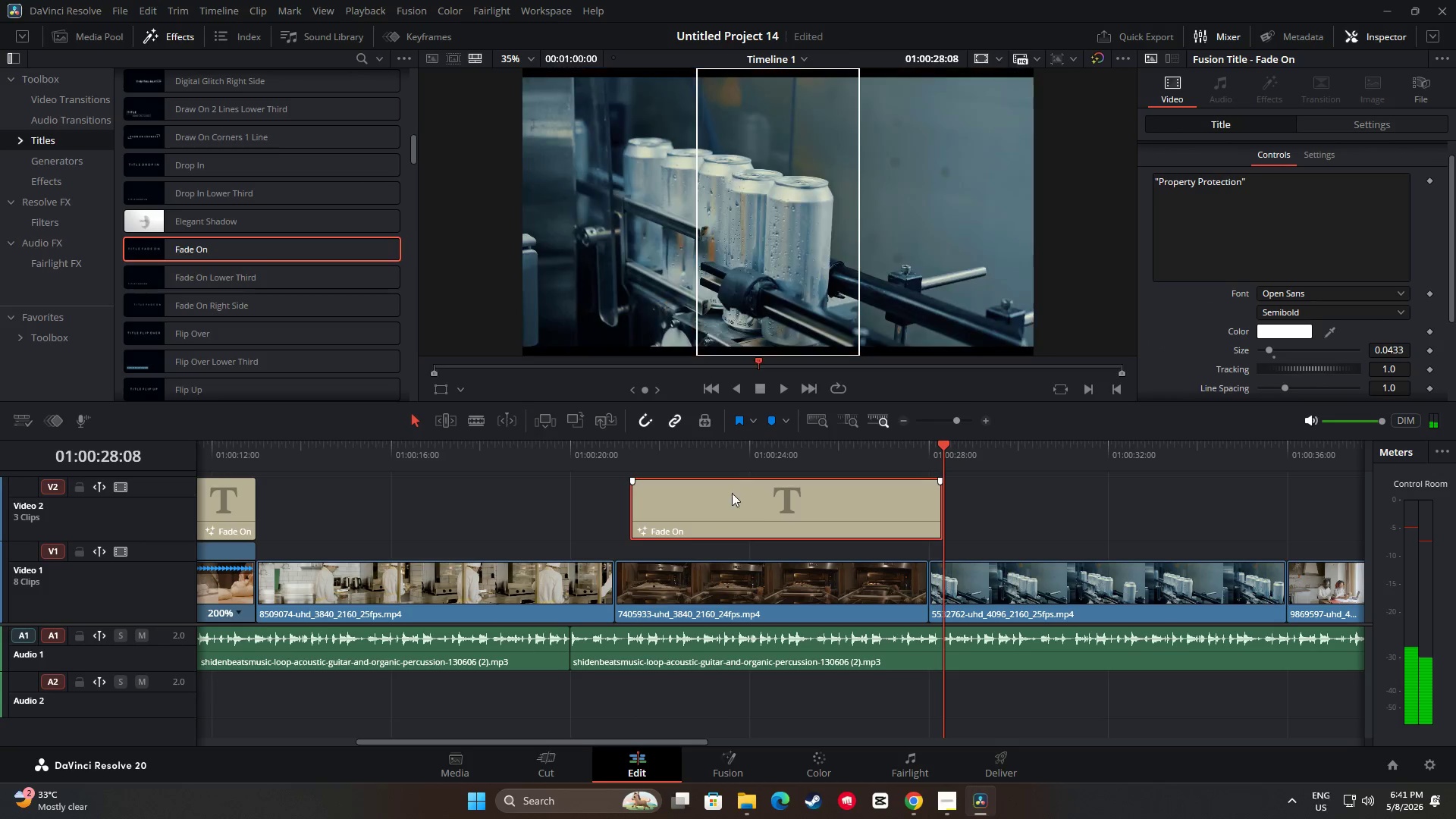 
left_click_drag(start_coordinate=[770, 497], to_coordinate=[760, 498])
 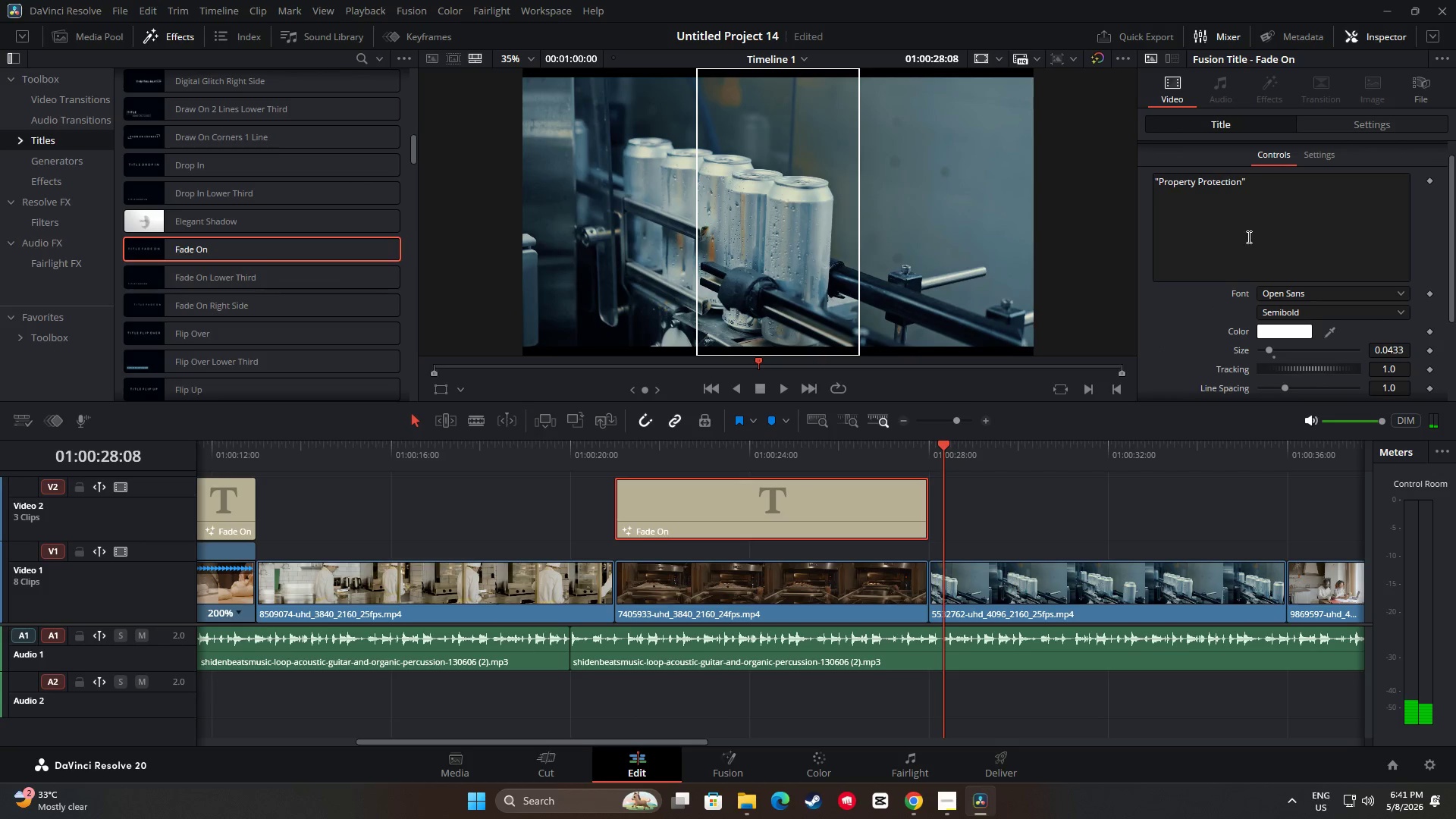 
left_click_drag(start_coordinate=[1285, 198], to_coordinate=[1264, 195])
 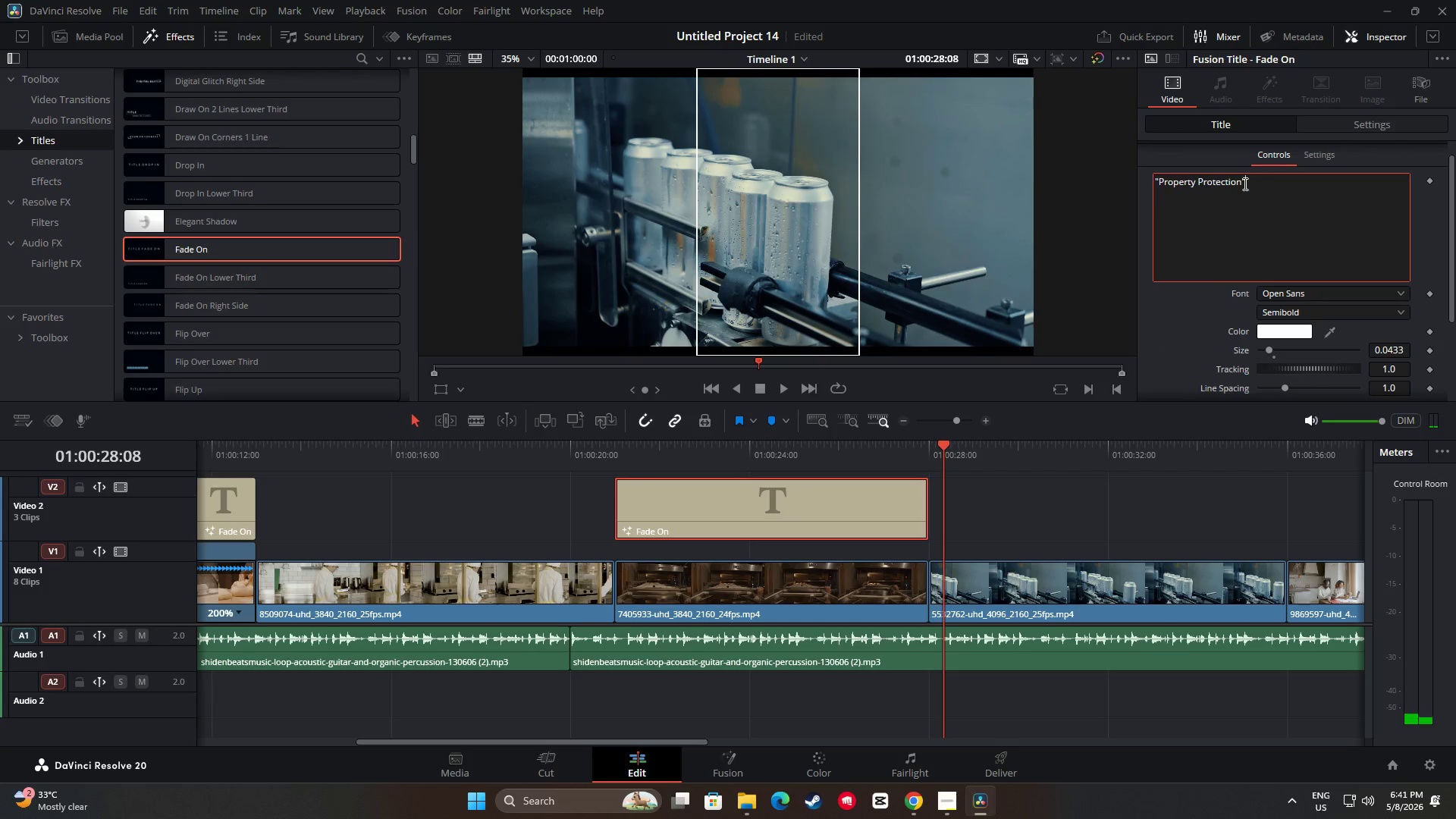 
left_click_drag(start_coordinate=[1241, 184], to_coordinate=[1161, 184])
 